 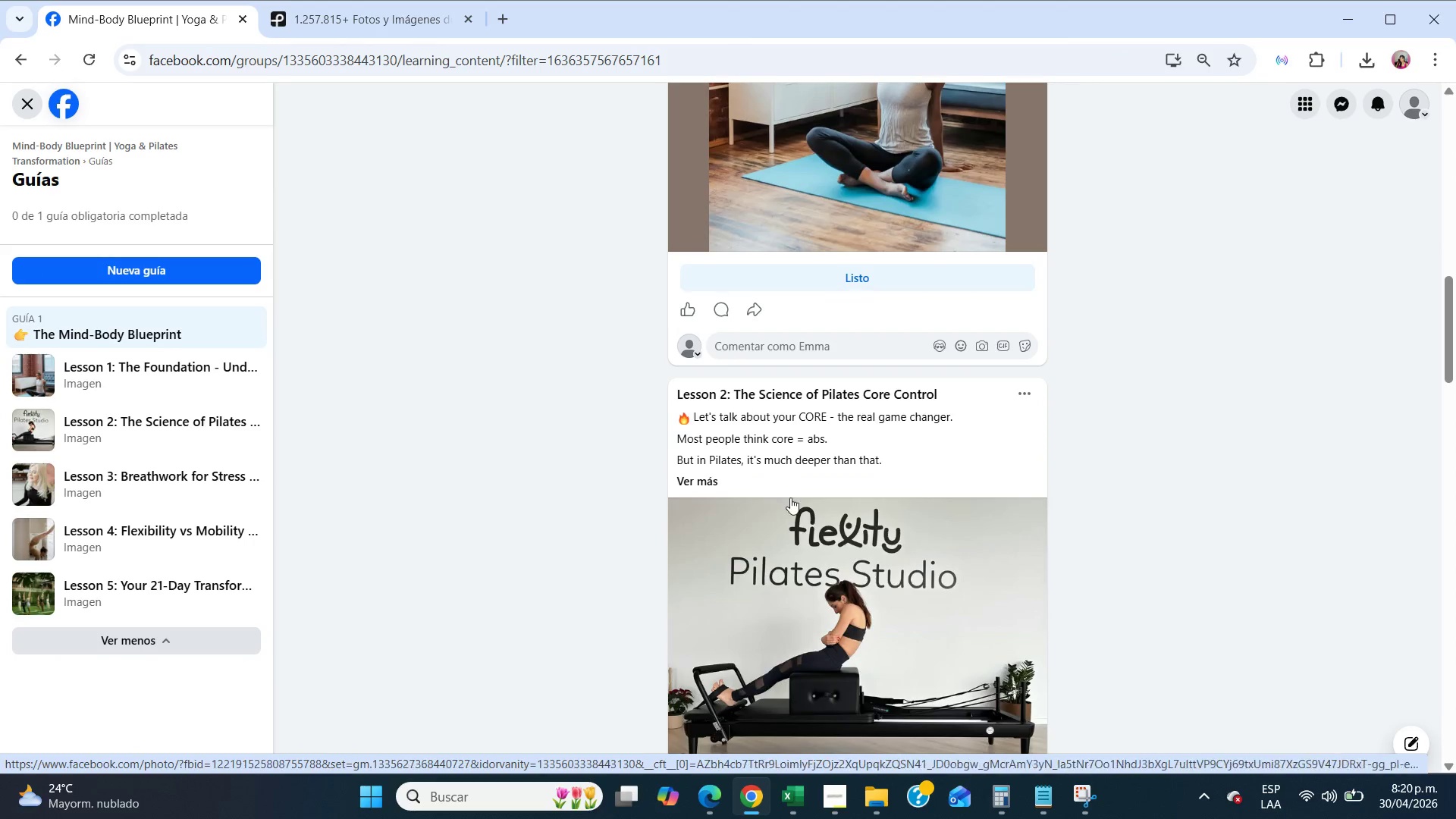 
scroll: coordinate [796, 500], scroll_direction: down, amount: 27.0
 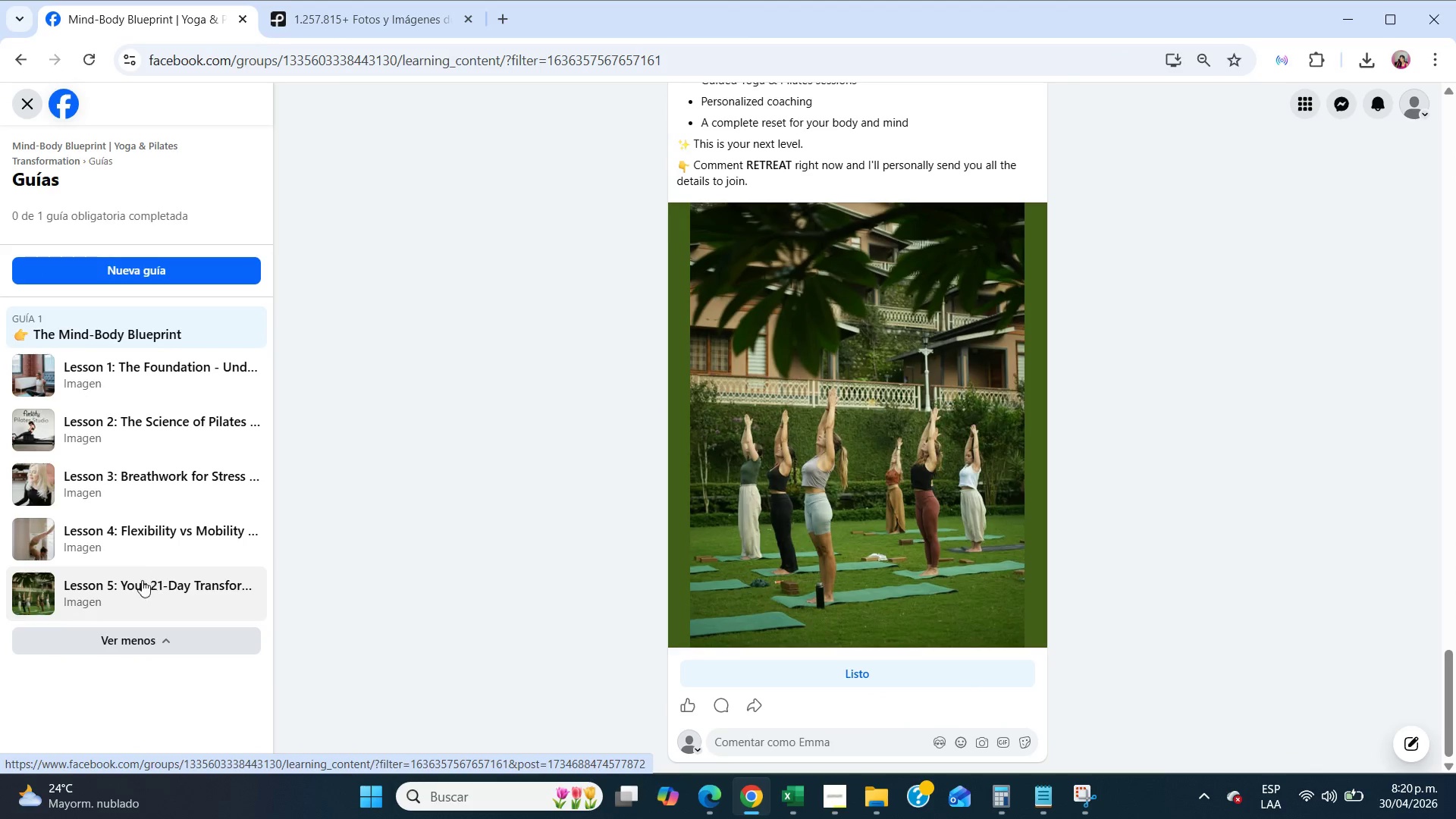 
left_click([121, 593])
 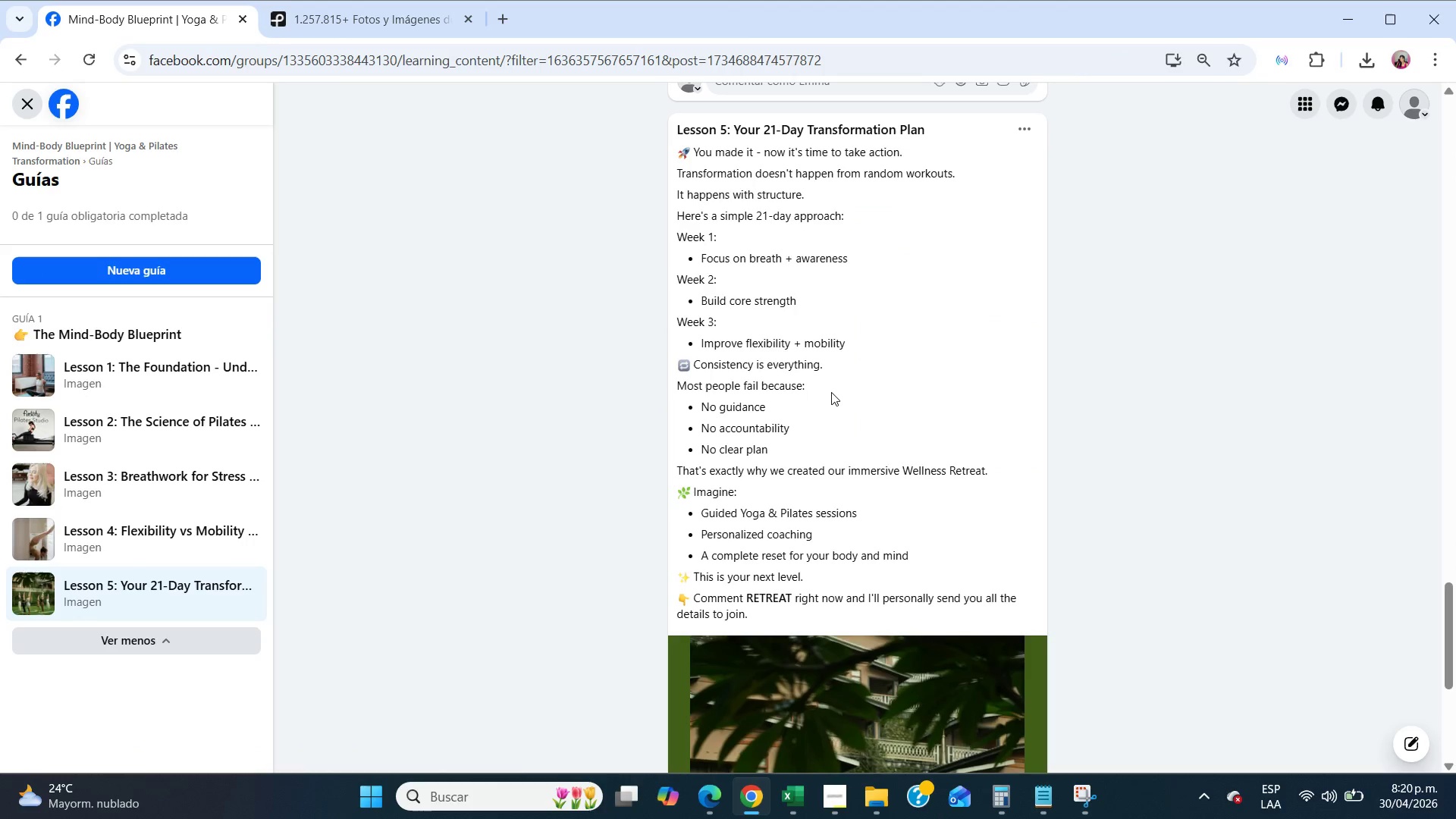 
scroll: coordinate [831, 392], scroll_direction: none, amount: 0.0
 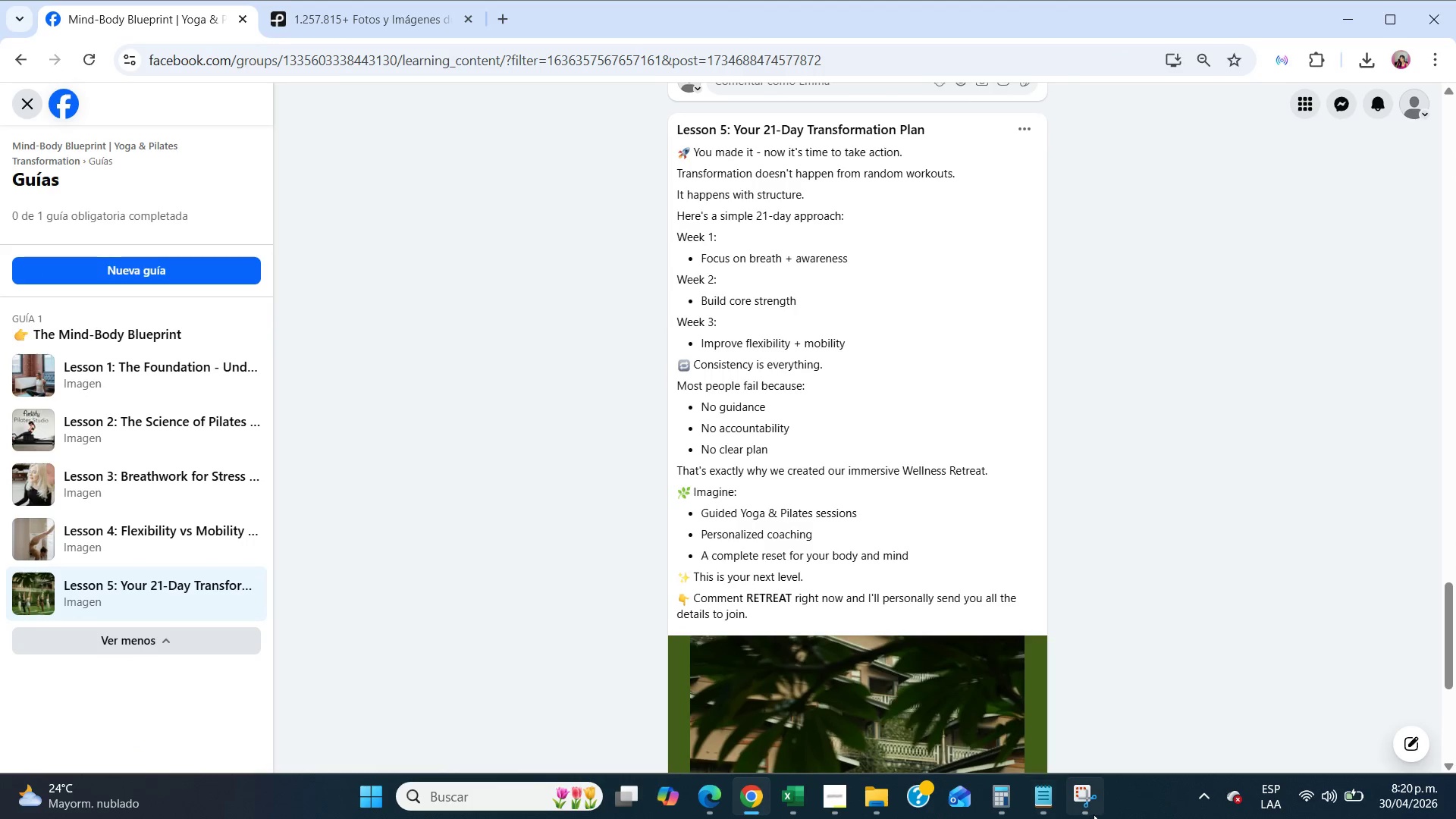 
left_click([1081, 800])
 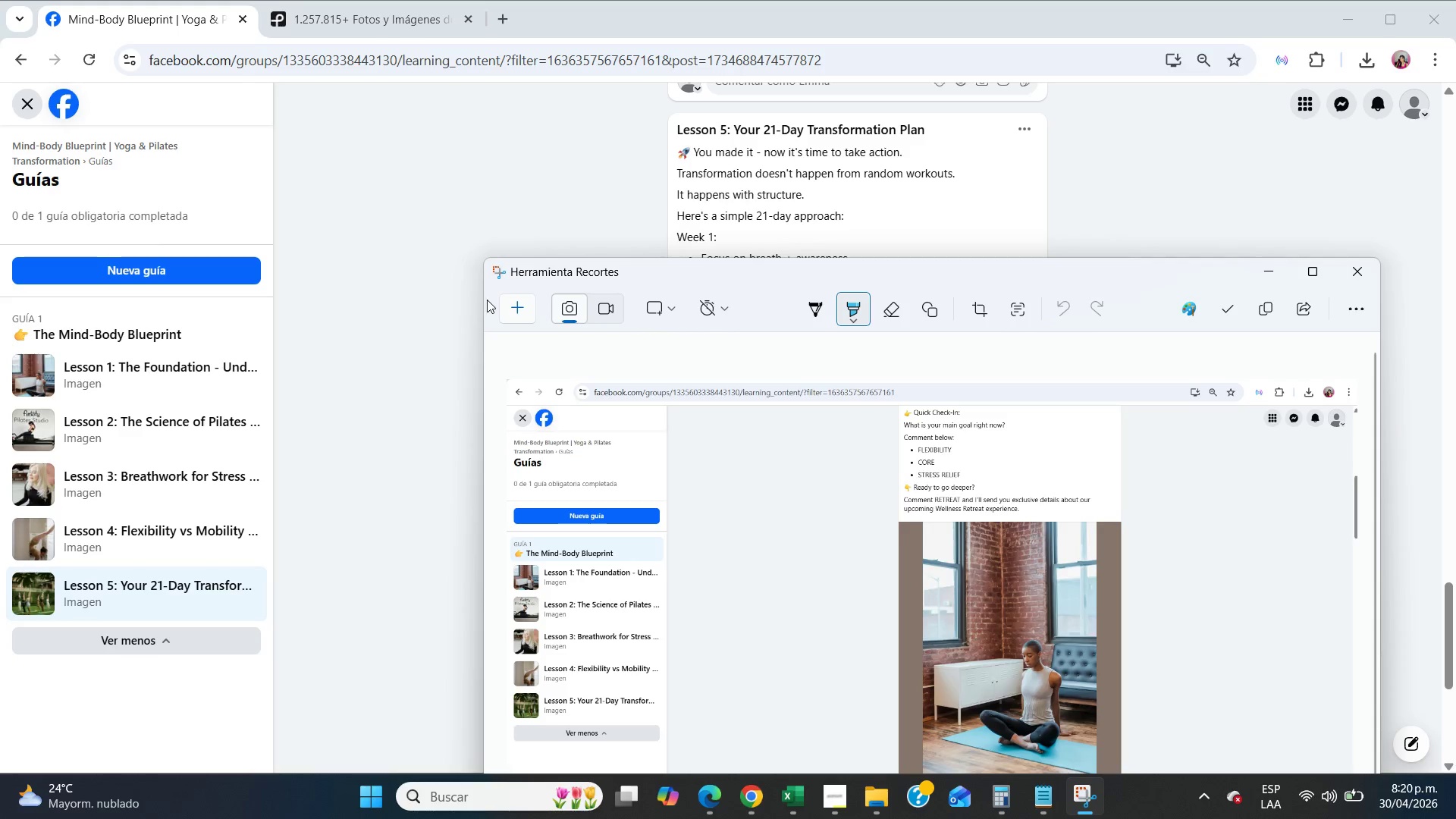 
left_click([517, 309])
 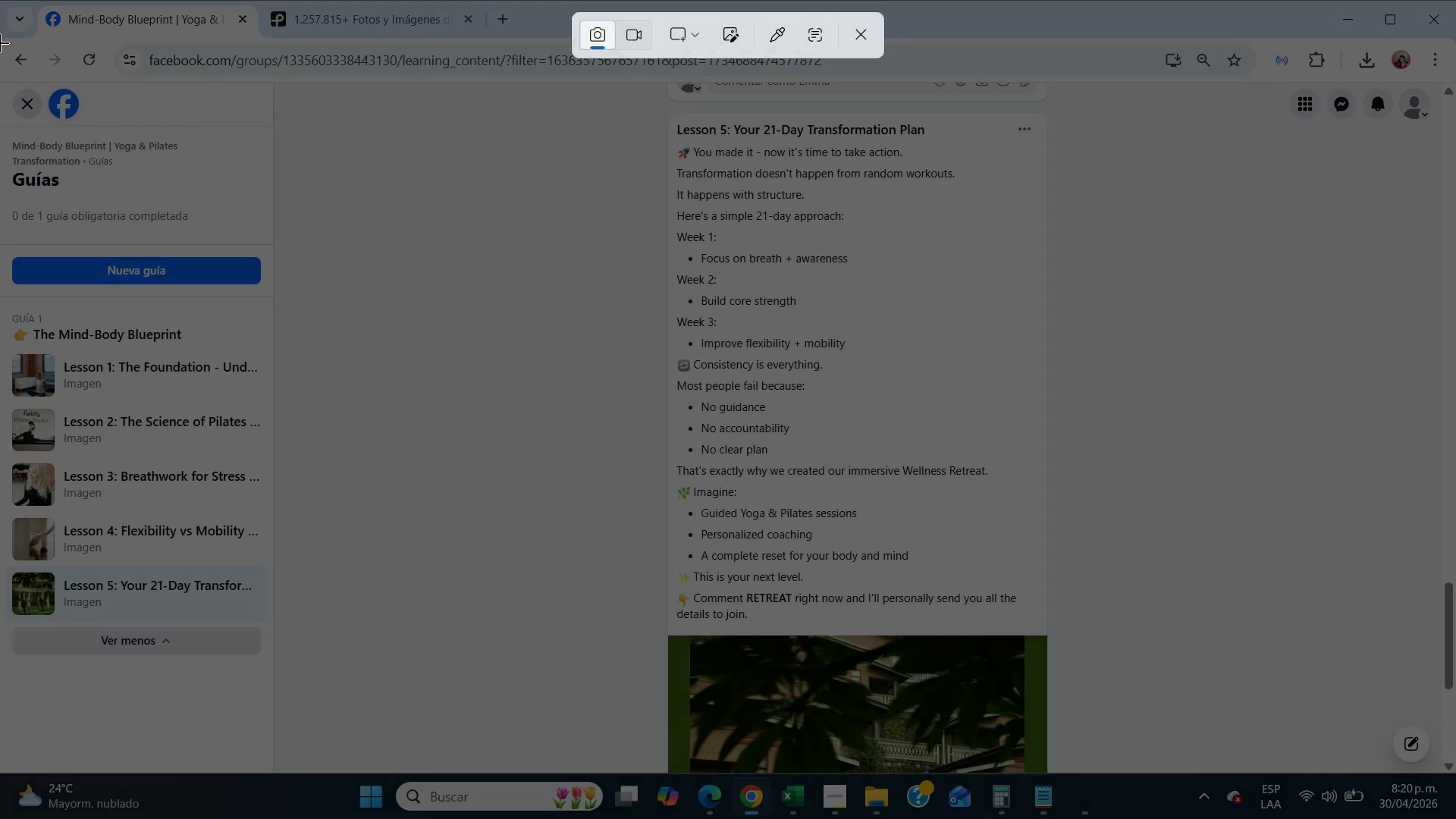 
left_click_drag(start_coordinate=[0, 44], to_coordinate=[1455, 767])
 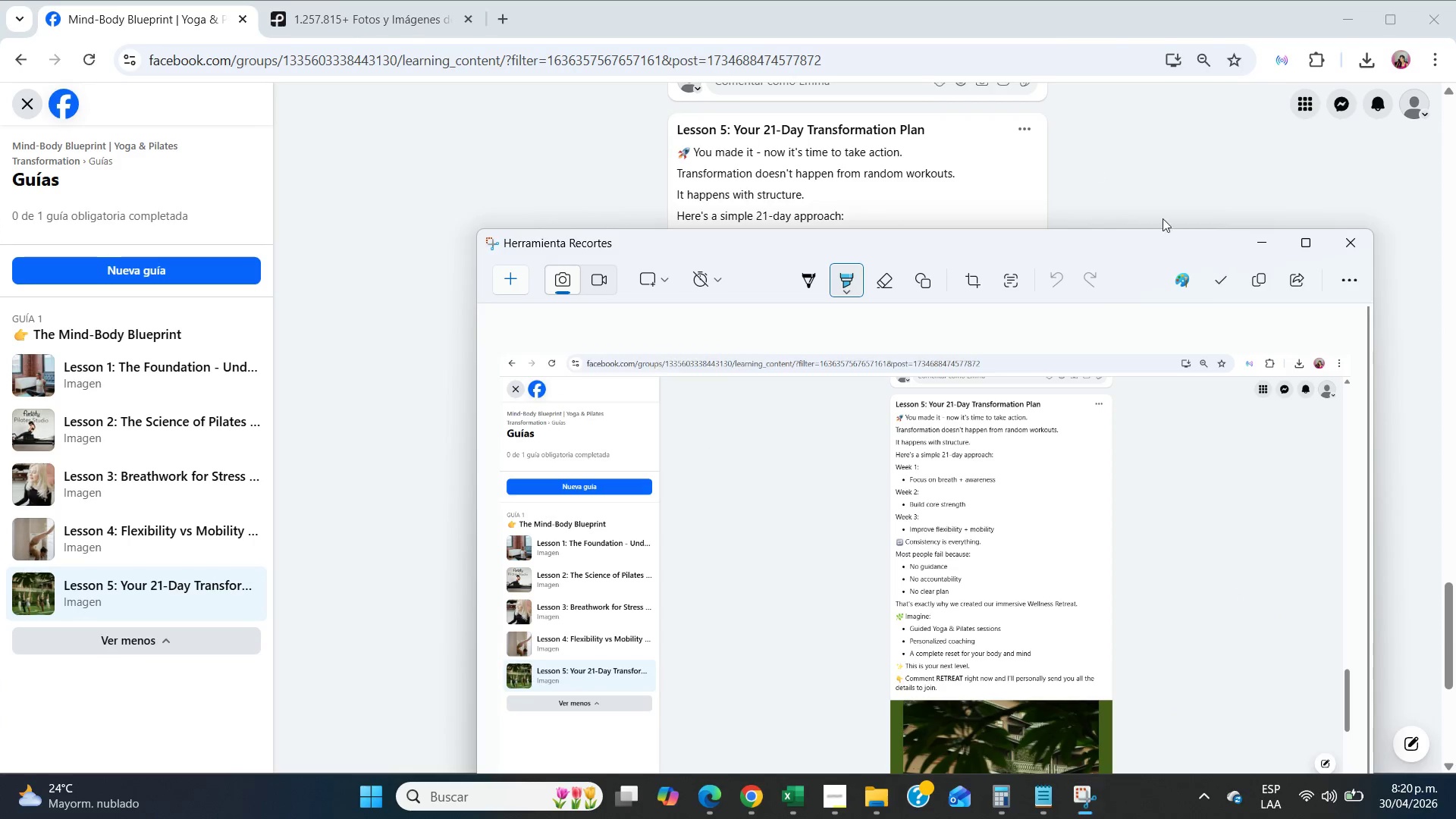 
left_click([1276, 249])
 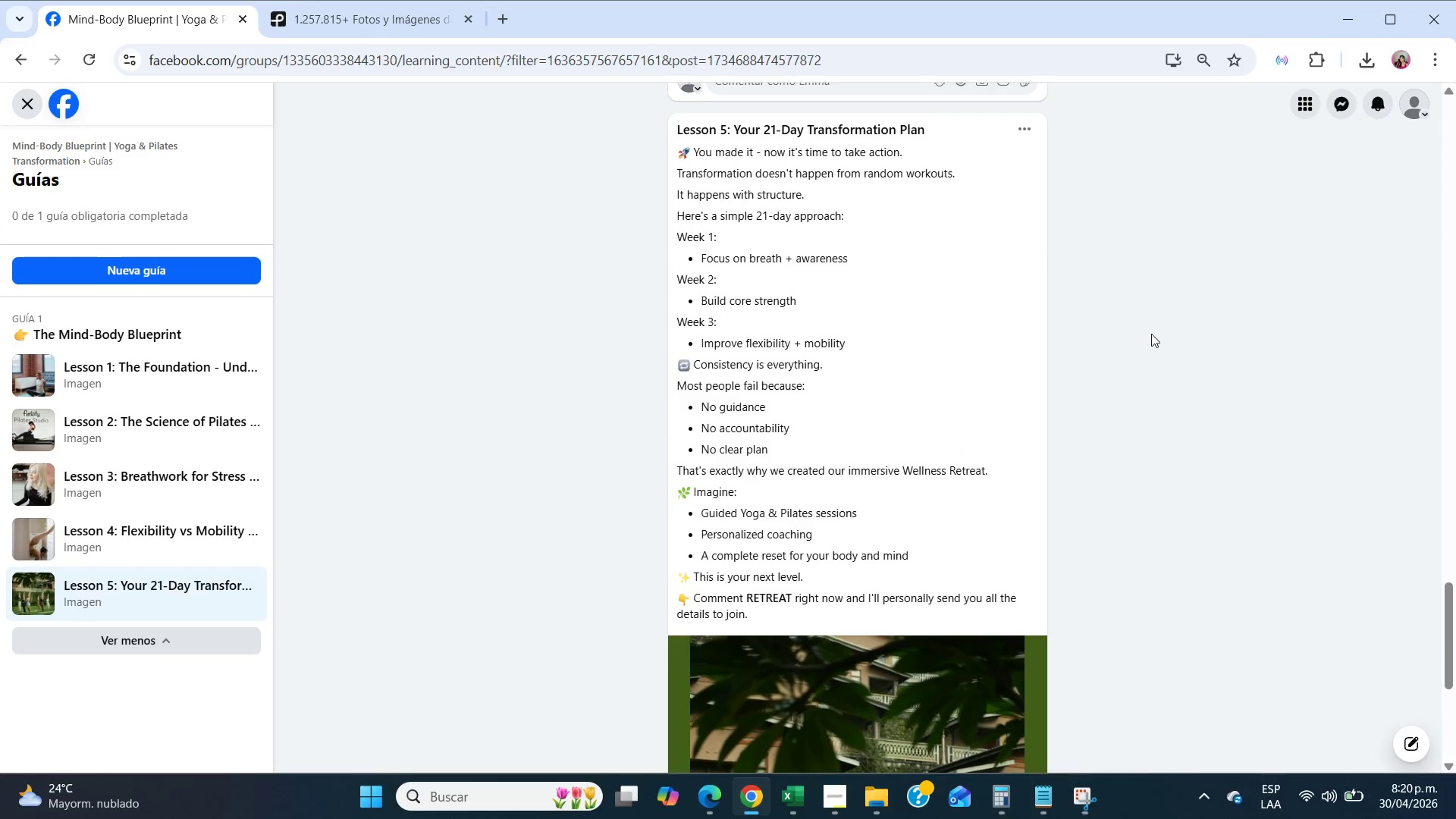 
scroll: coordinate [1151, 334], scroll_direction: down, amount: 4.0
 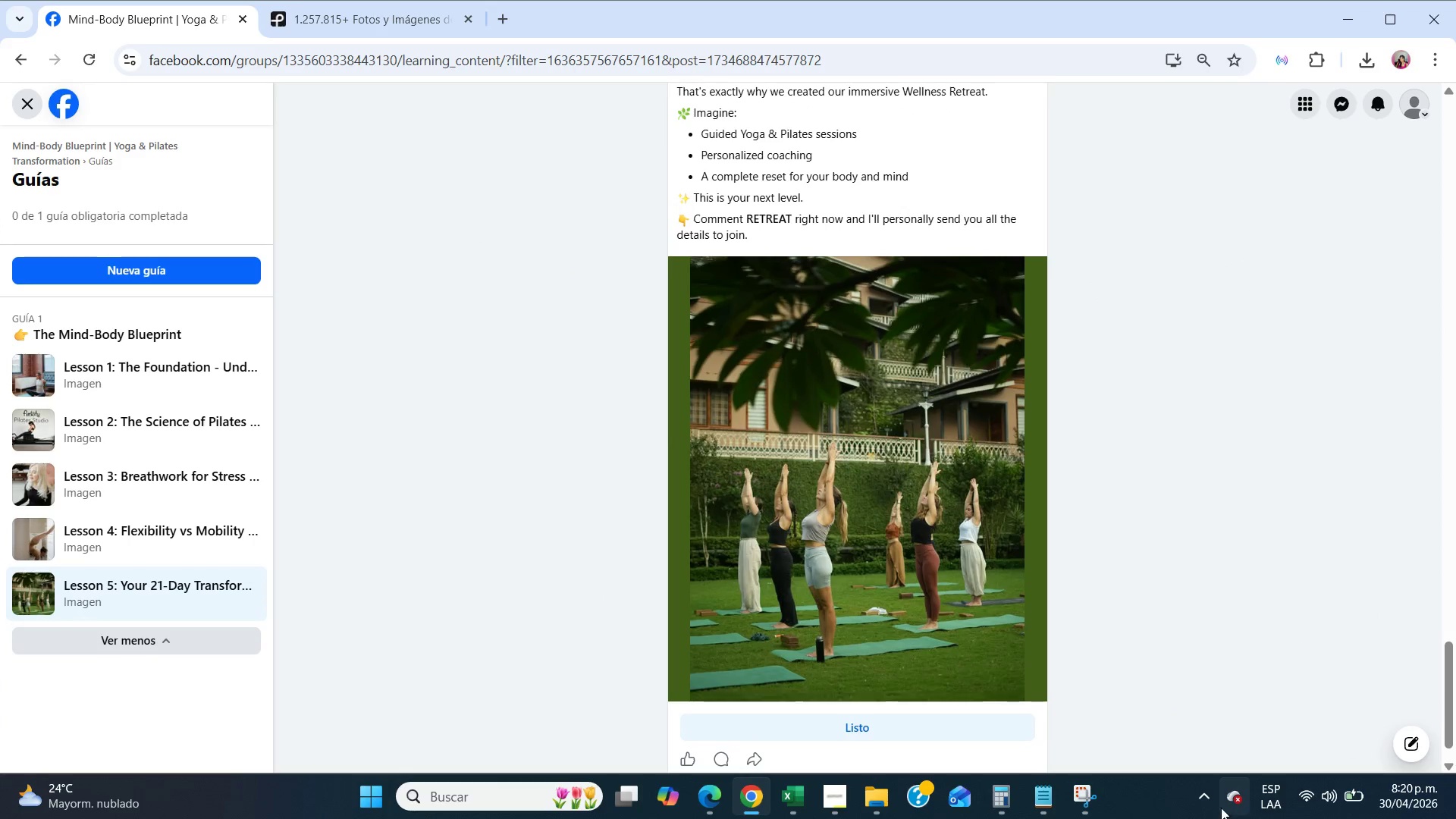 
left_click([1087, 792])
 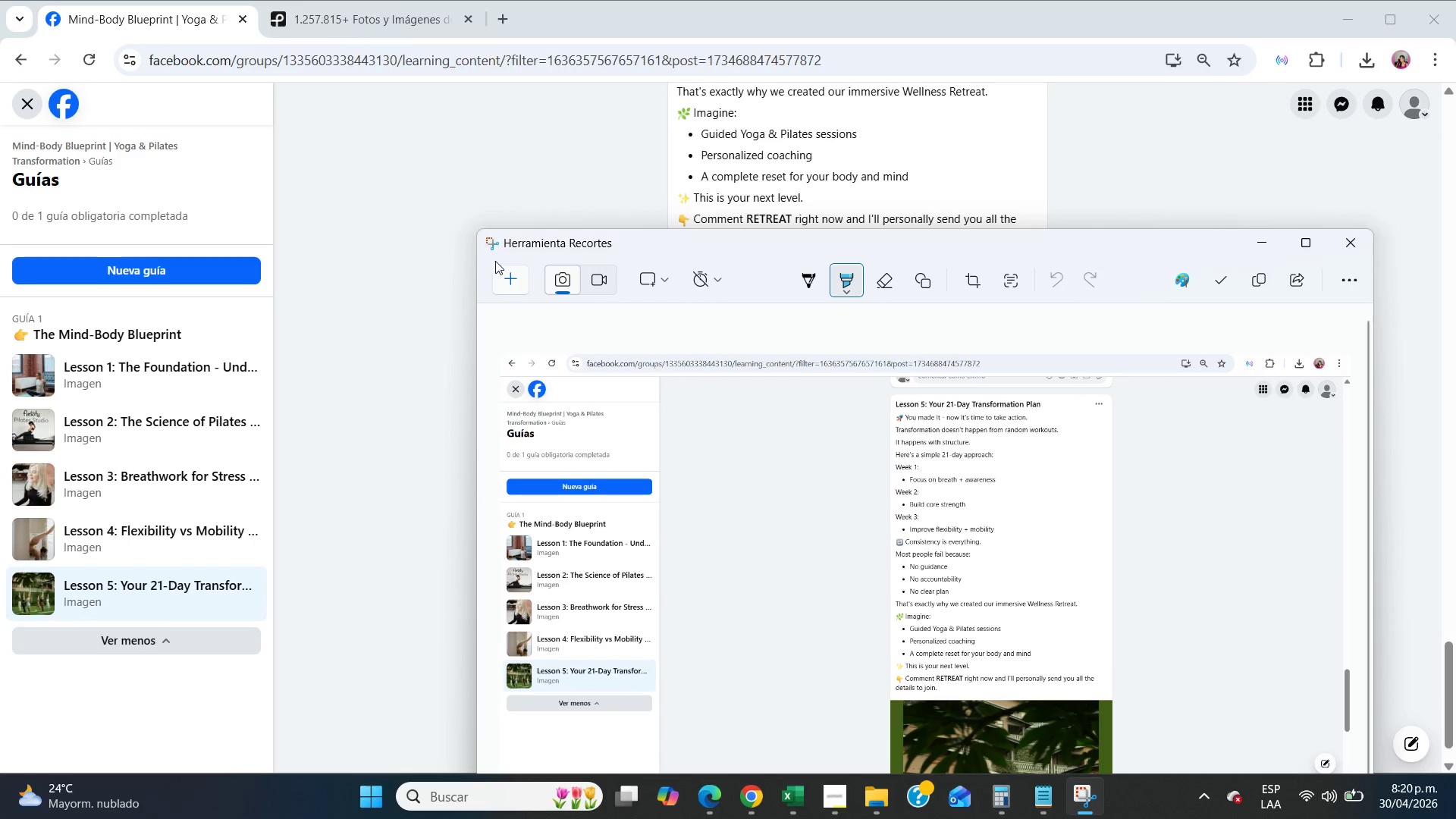 
left_click([507, 268])
 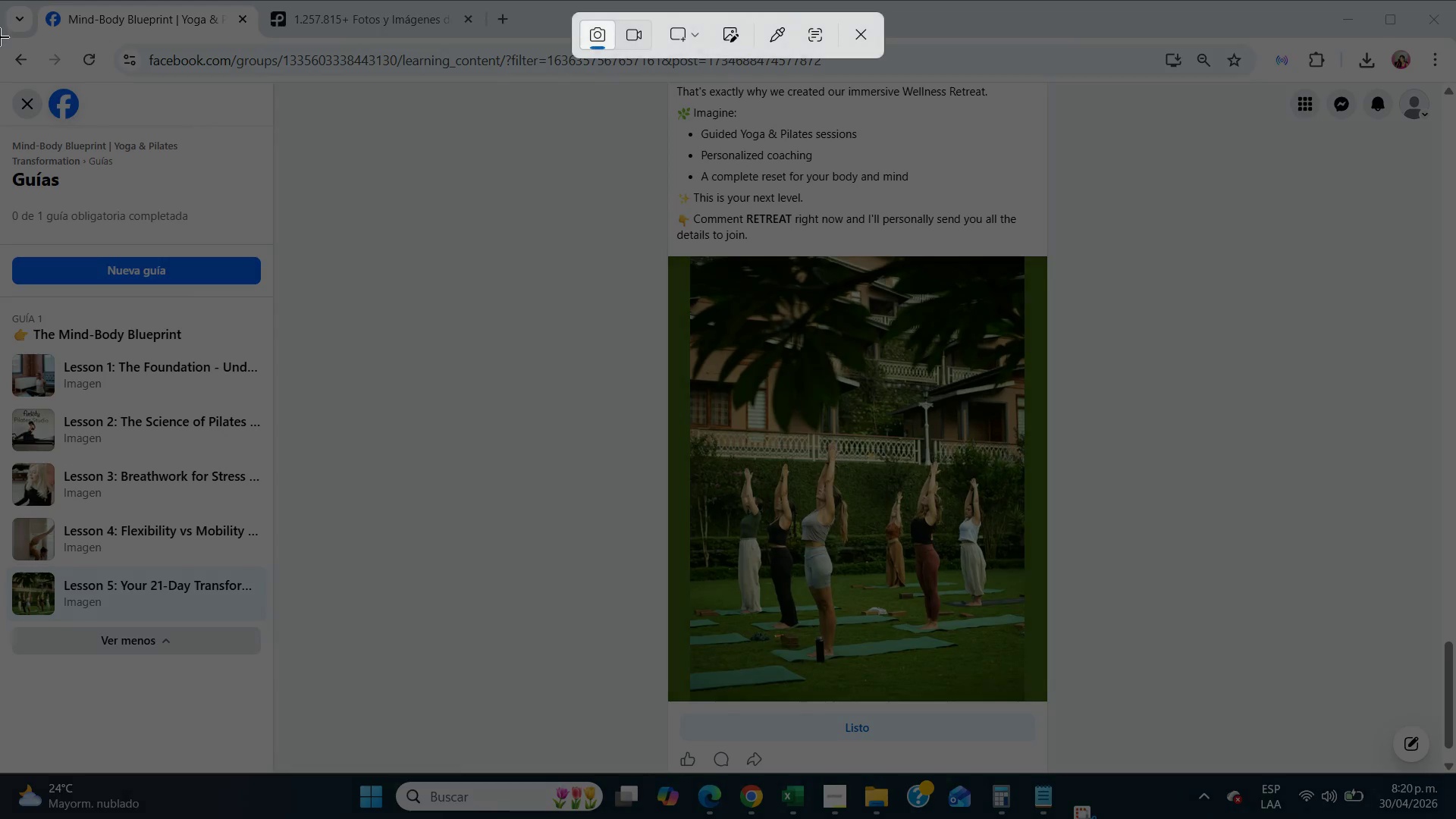 
left_click_drag(start_coordinate=[0, 40], to_coordinate=[1454, 770])
 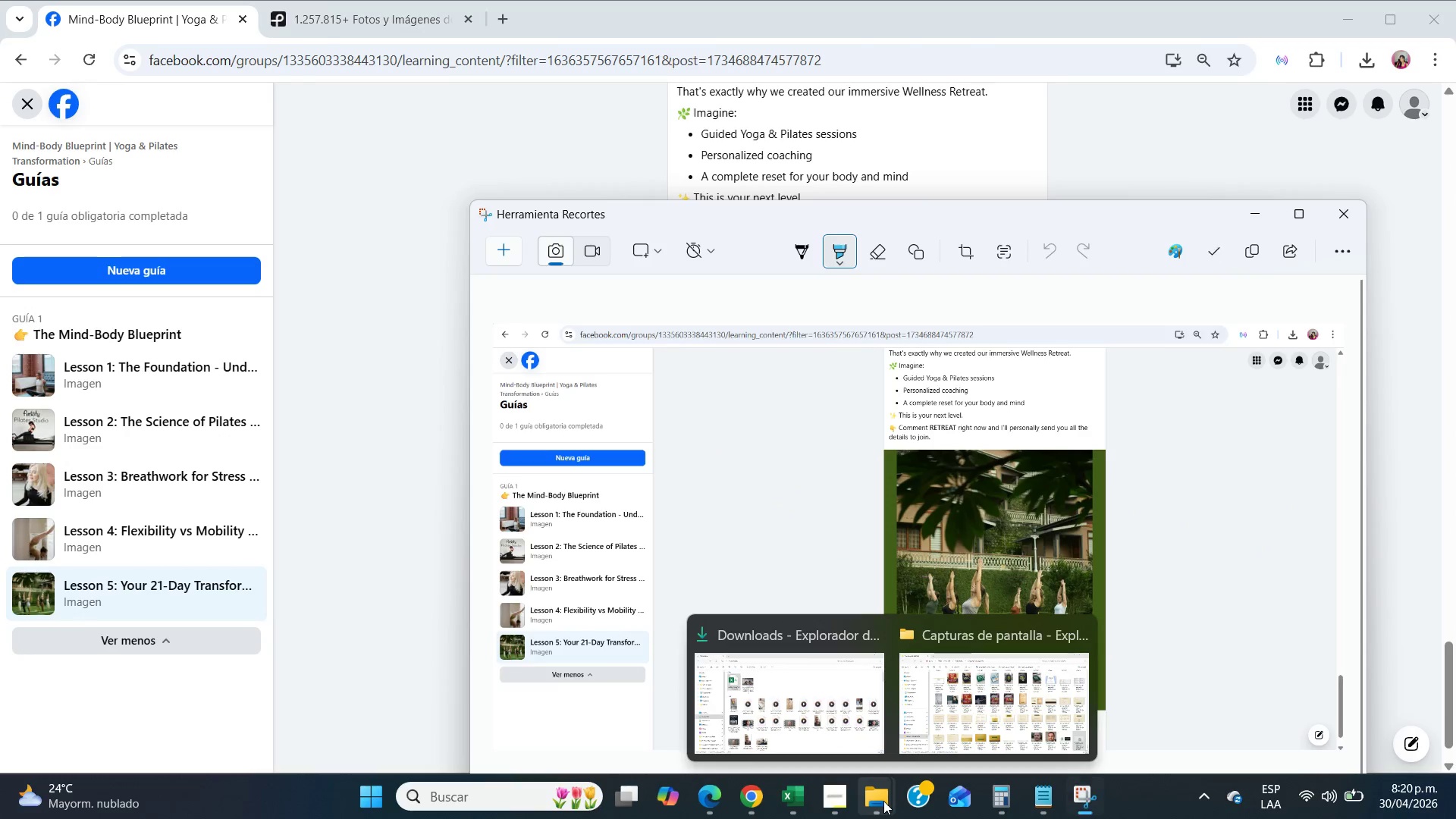 
left_click([936, 722])
 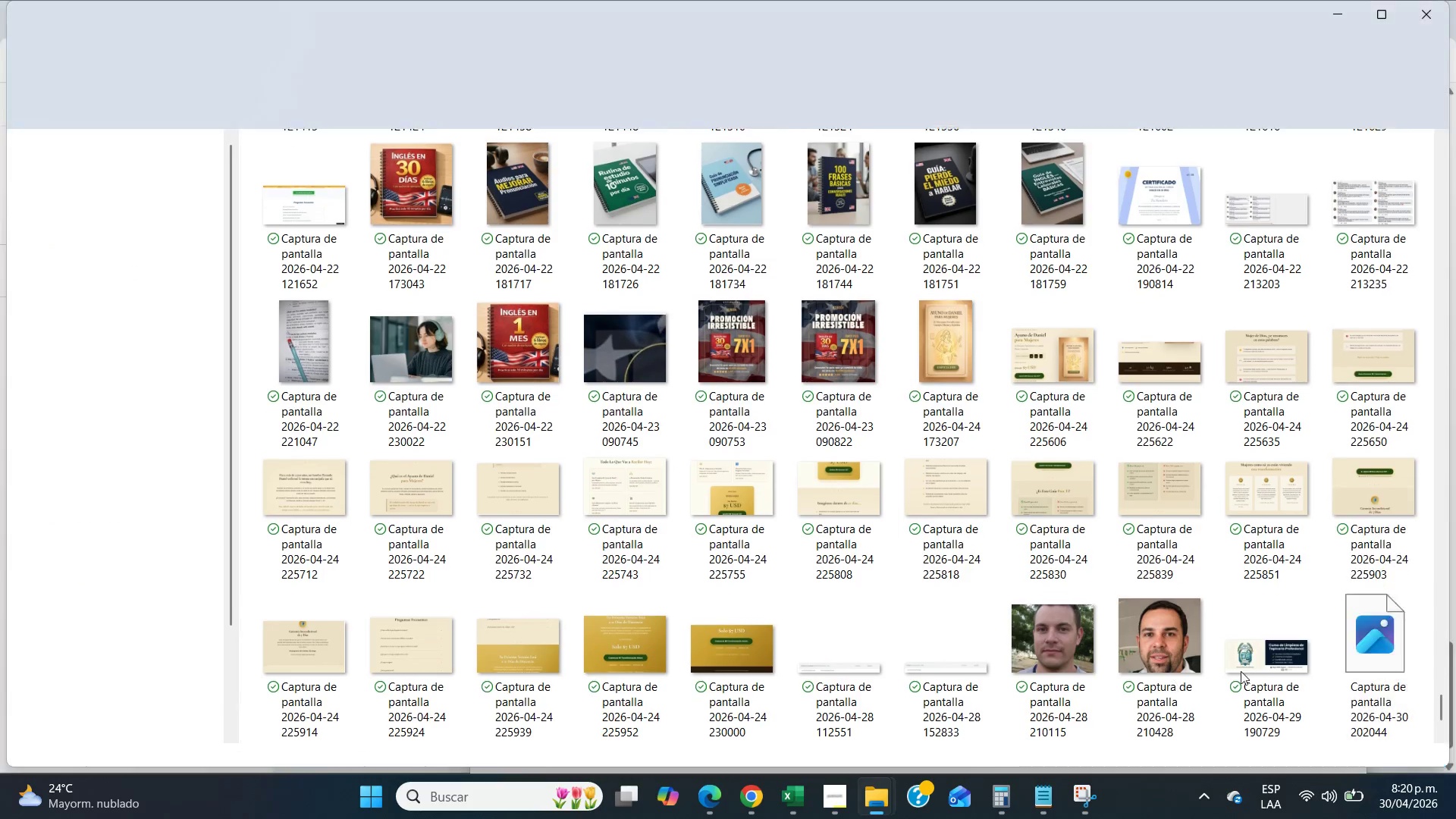 
scroll: coordinate [1259, 667], scroll_direction: down, amount: 7.0
 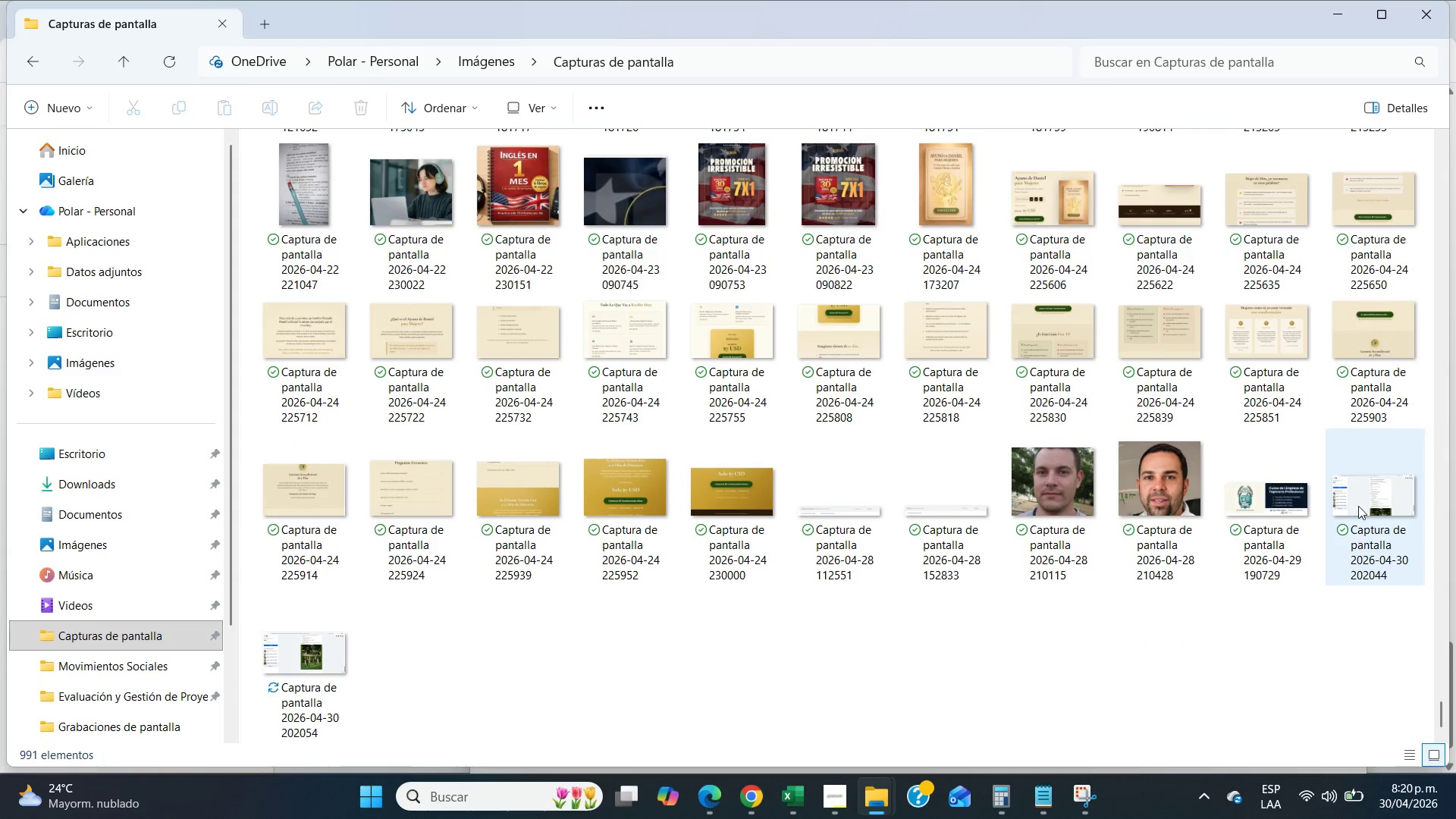 
left_click([1358, 500])
 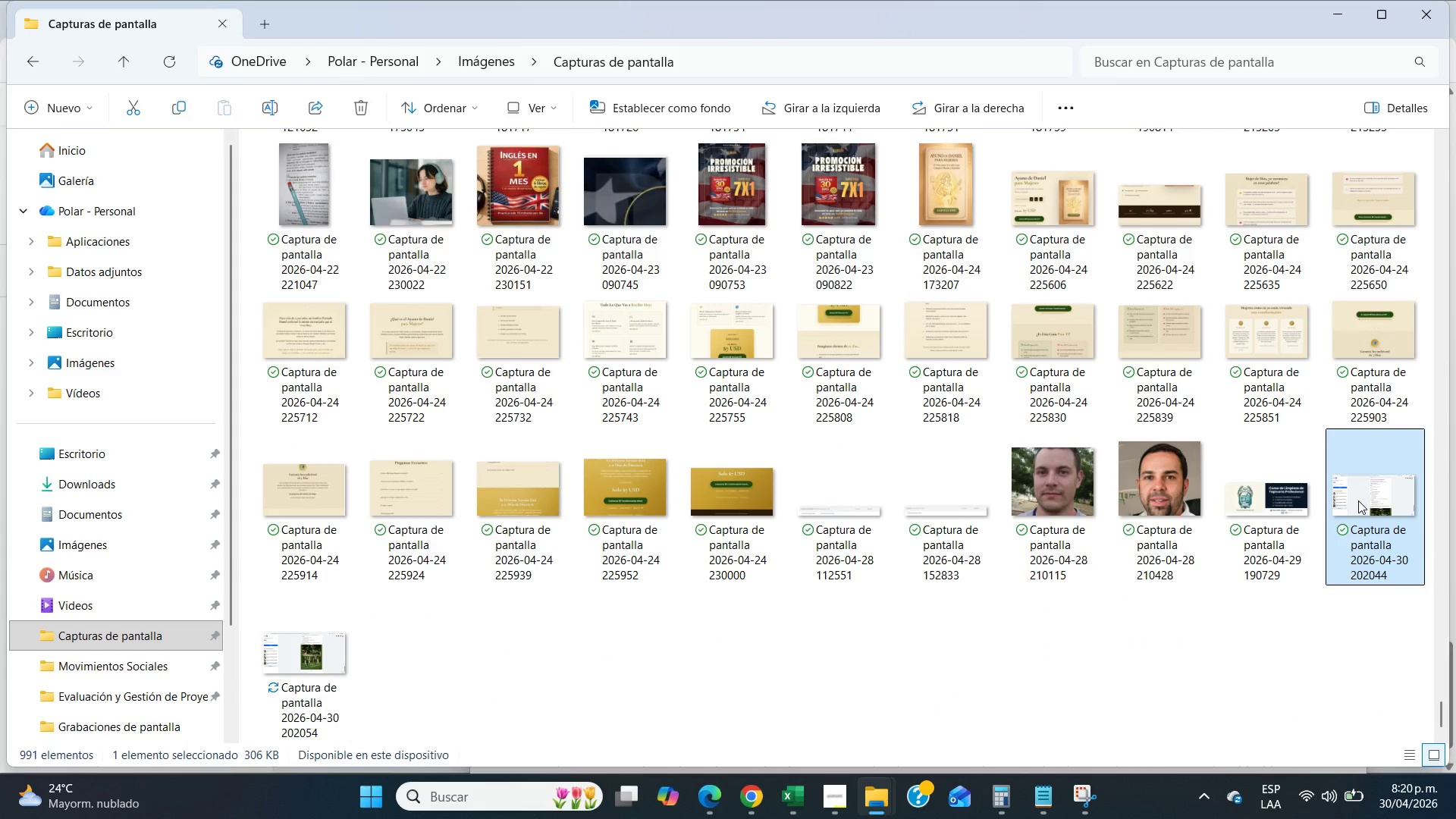 
key(Control+X)
 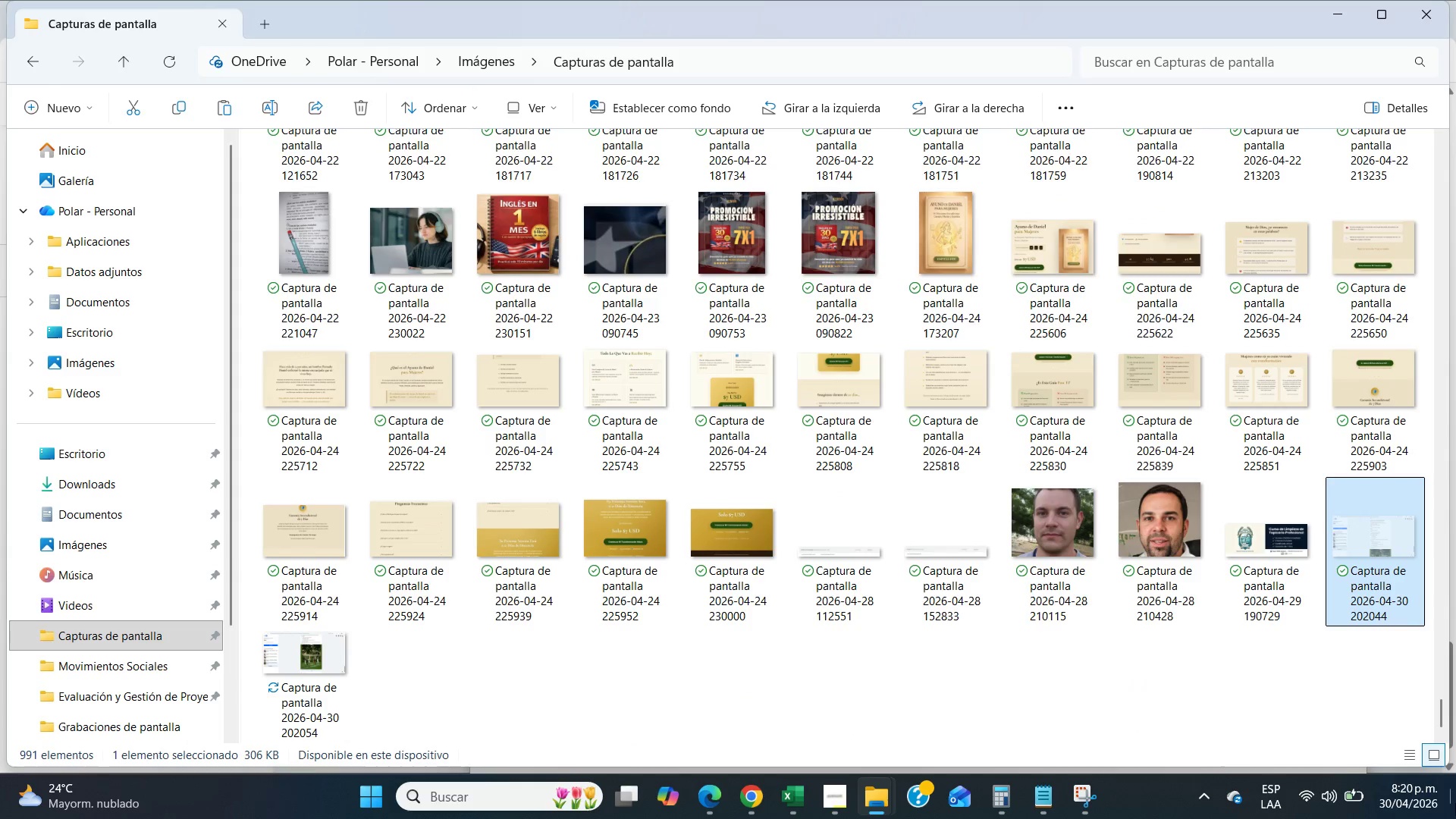 
left_click([1455, 818])
 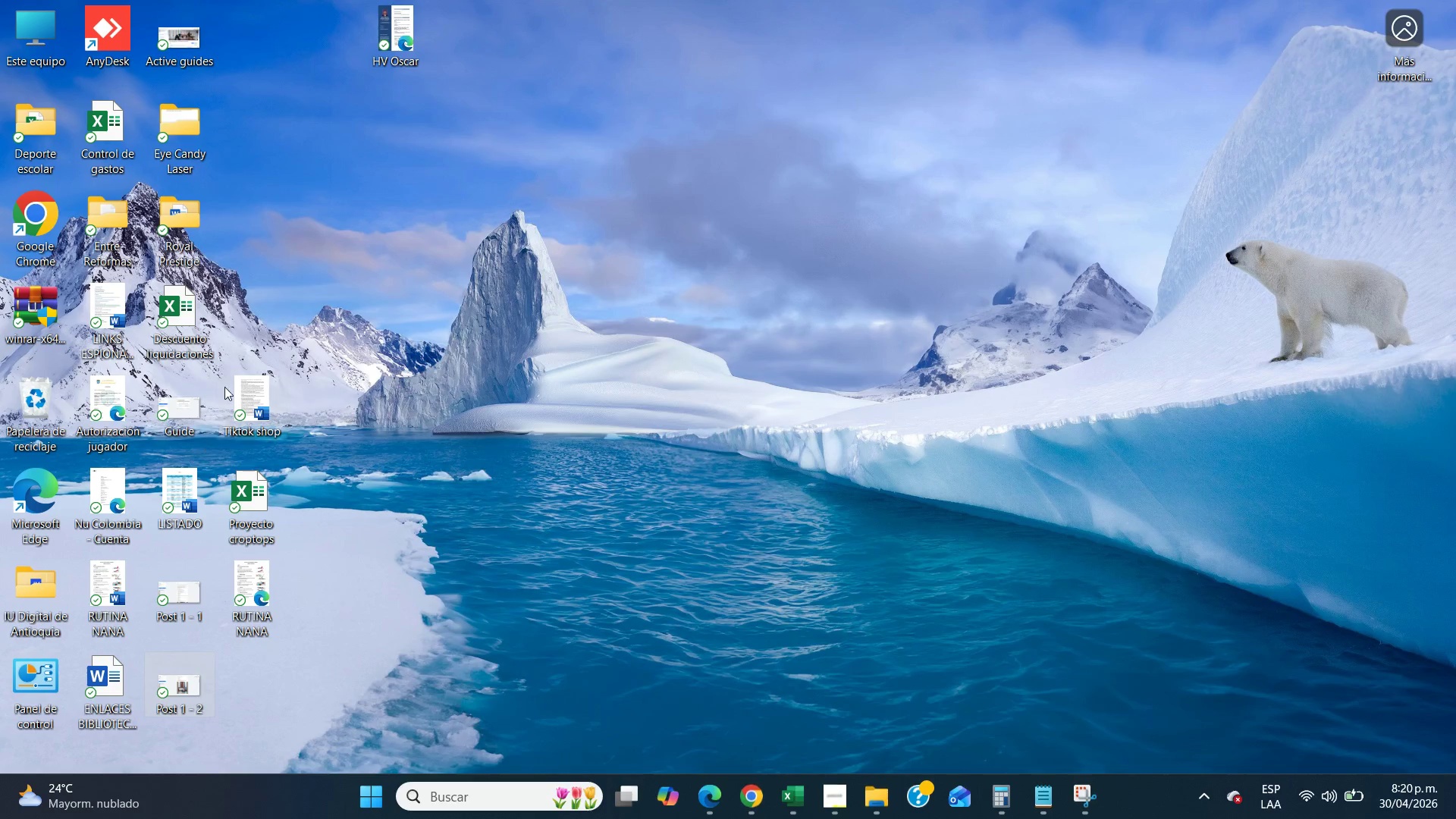 
left_click([284, 321])
 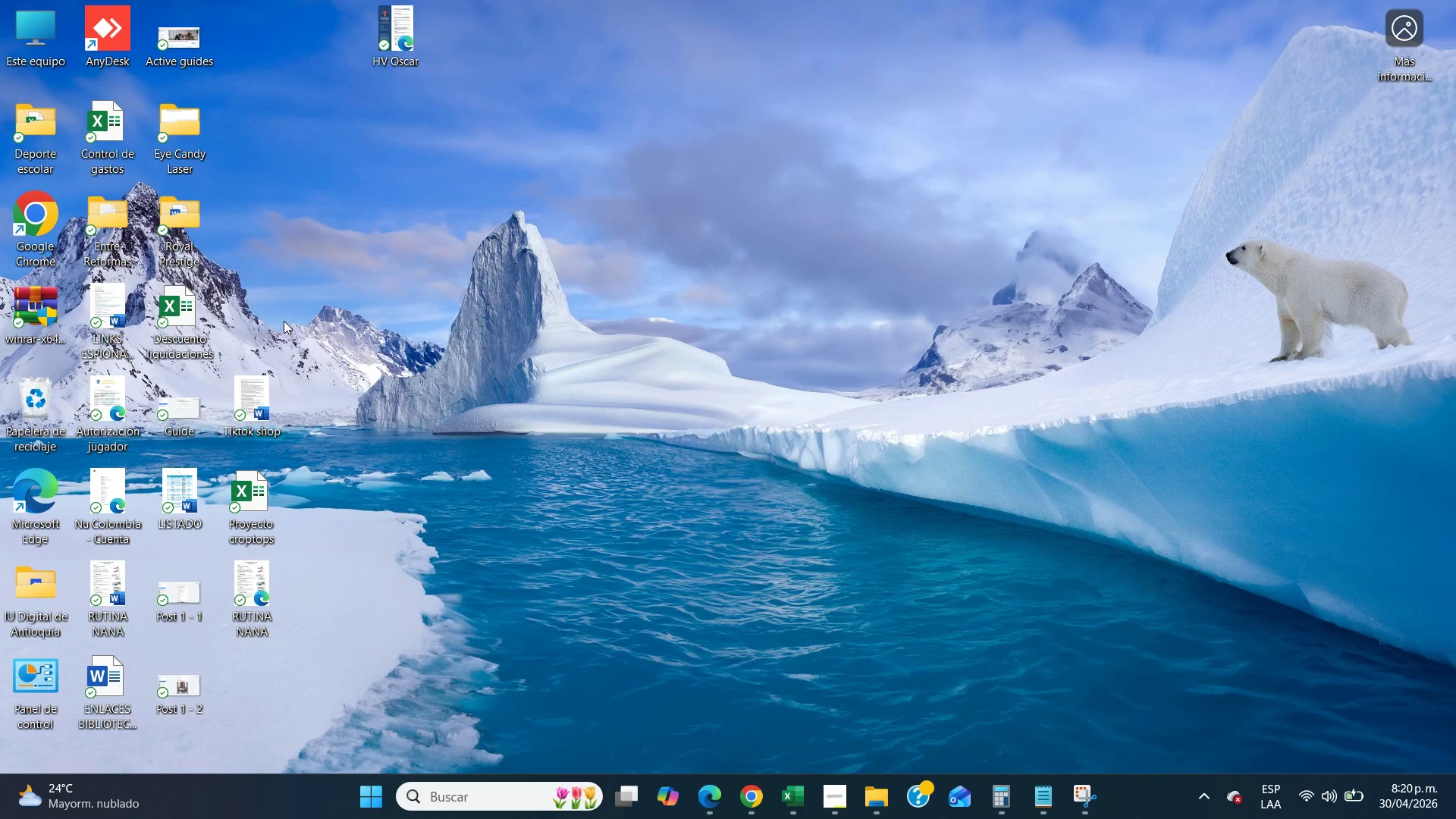 
key(Control+V)
 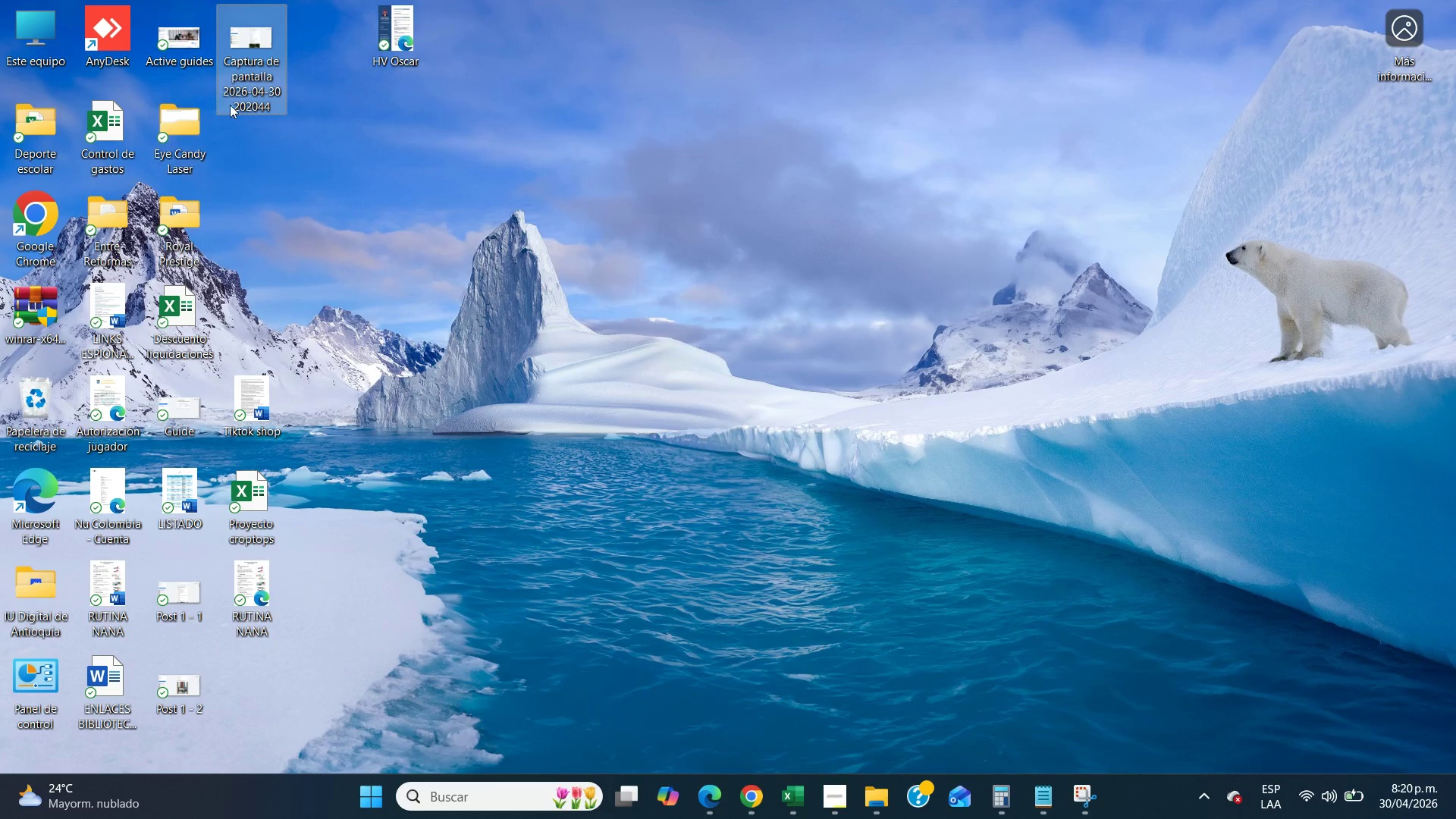 
right_click([234, 102])
 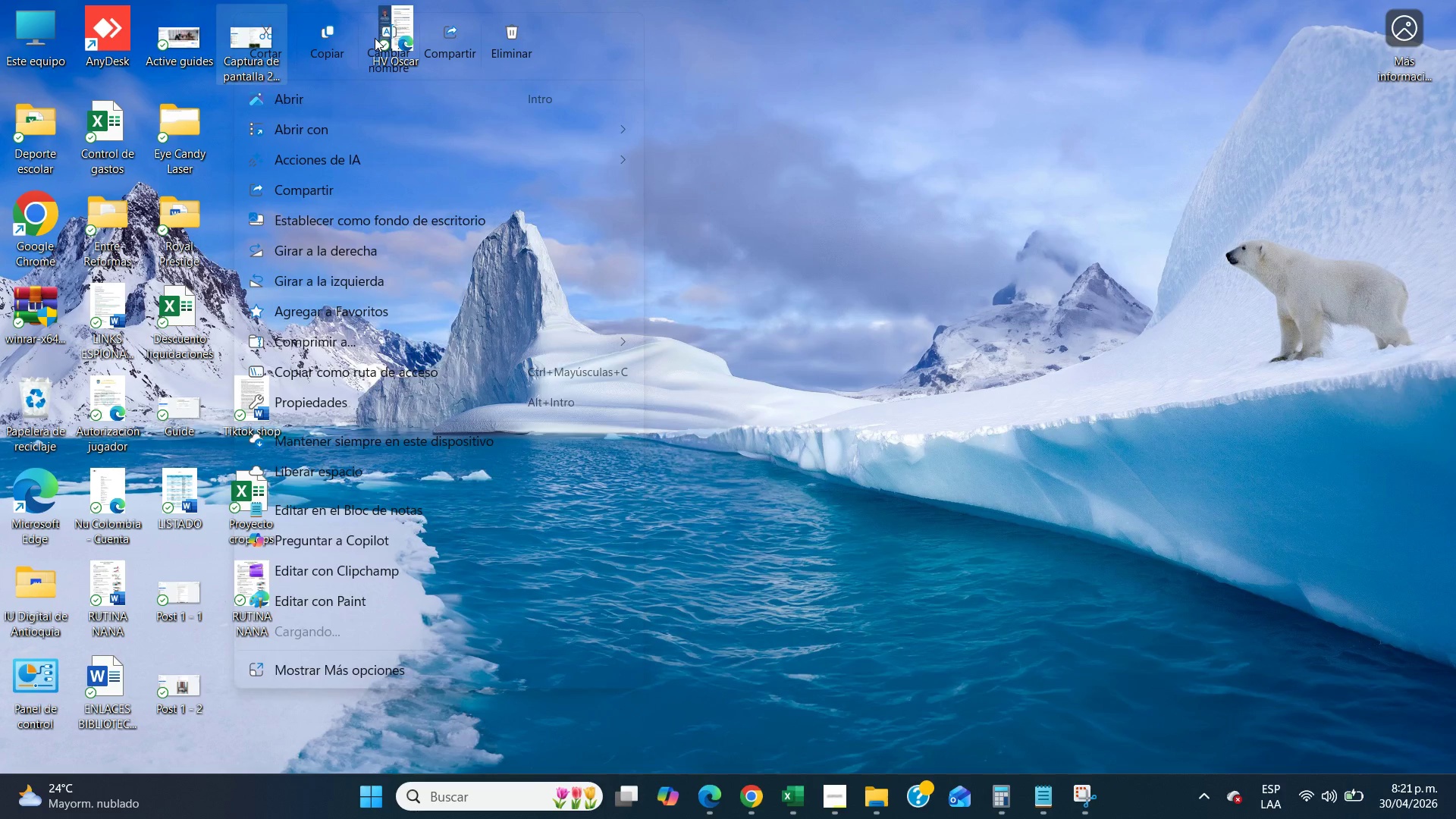 
left_click([375, 38])
 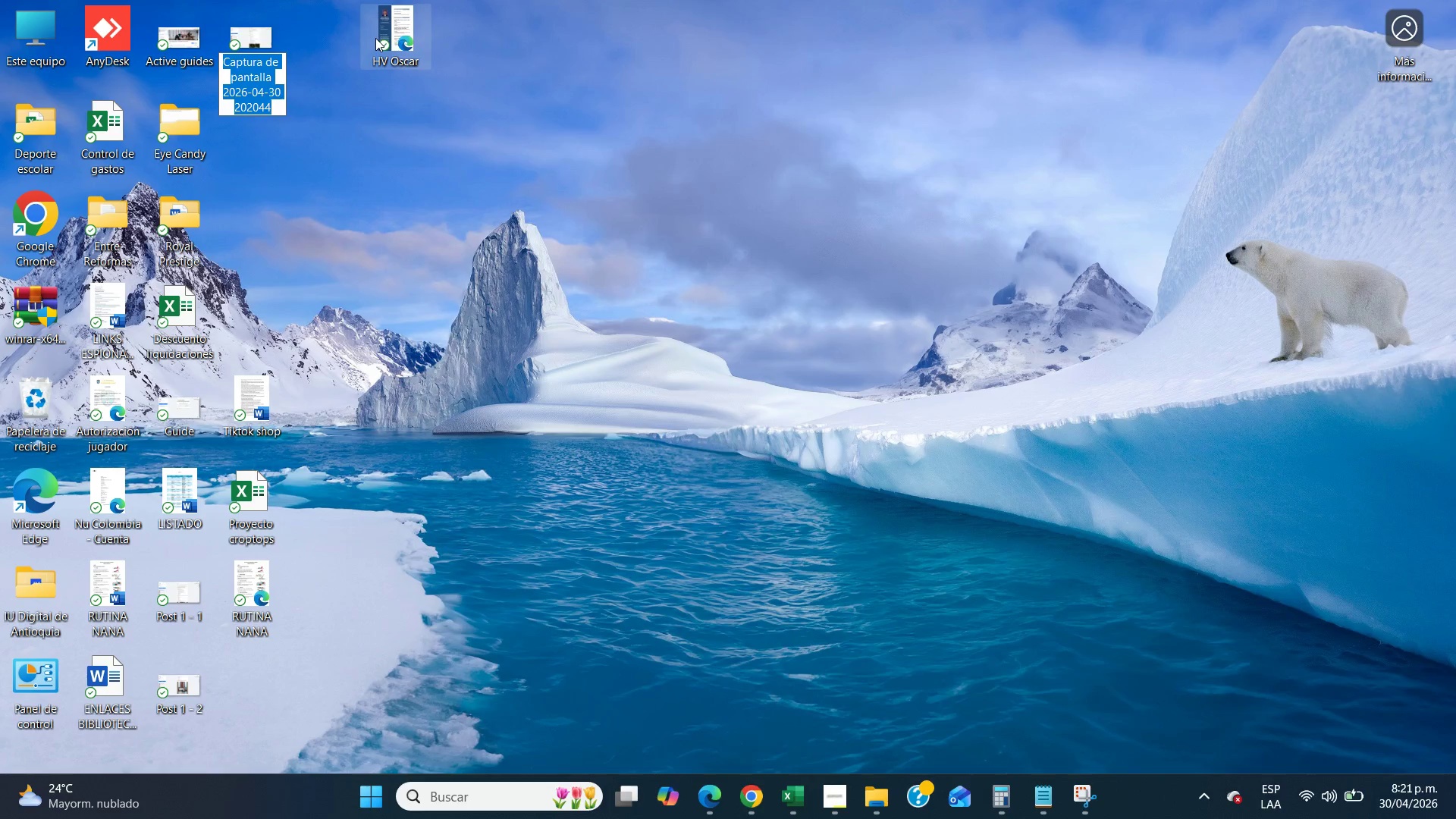 
type(Post 5 - 1)
 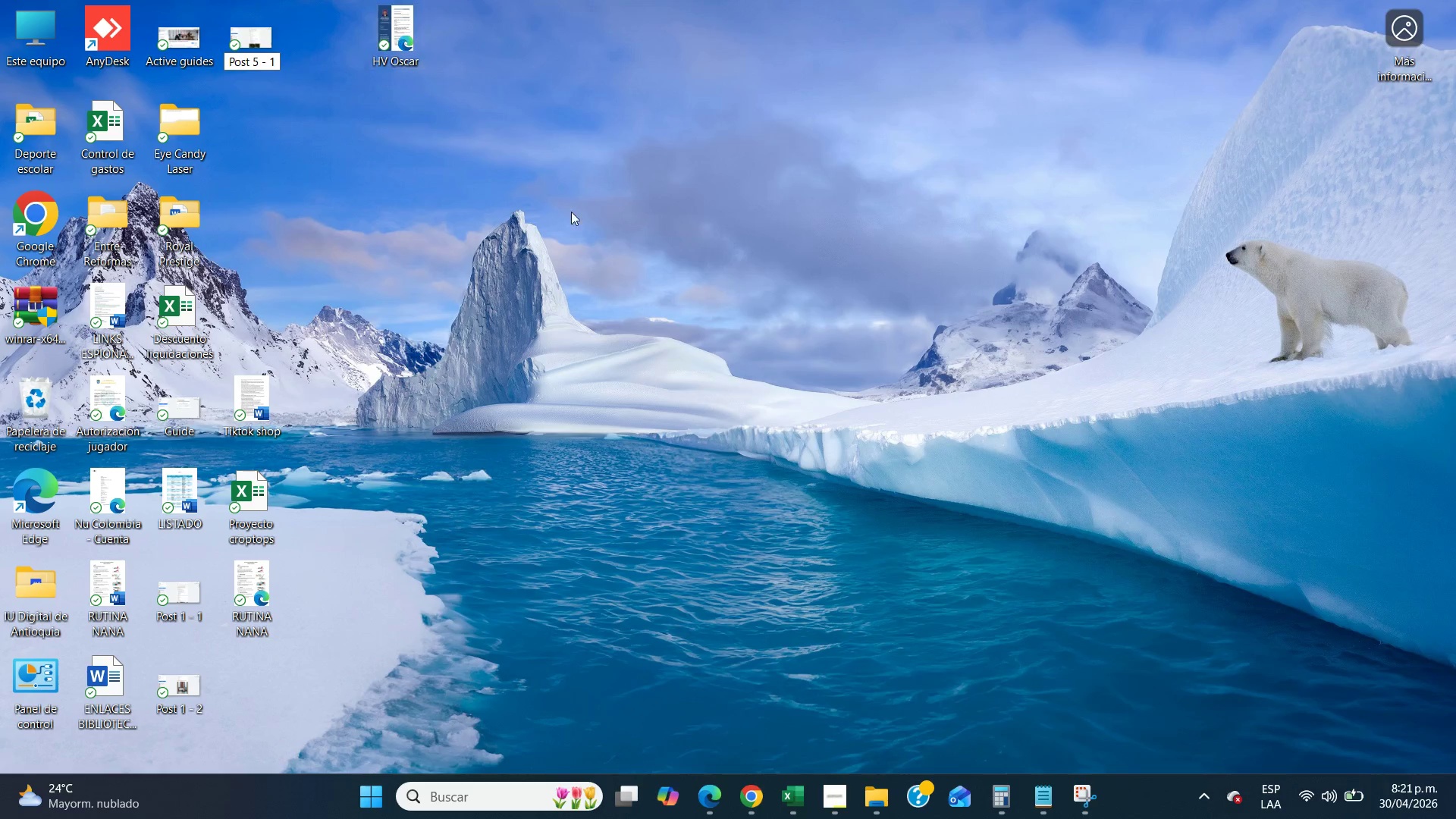 
left_click([657, 284])
 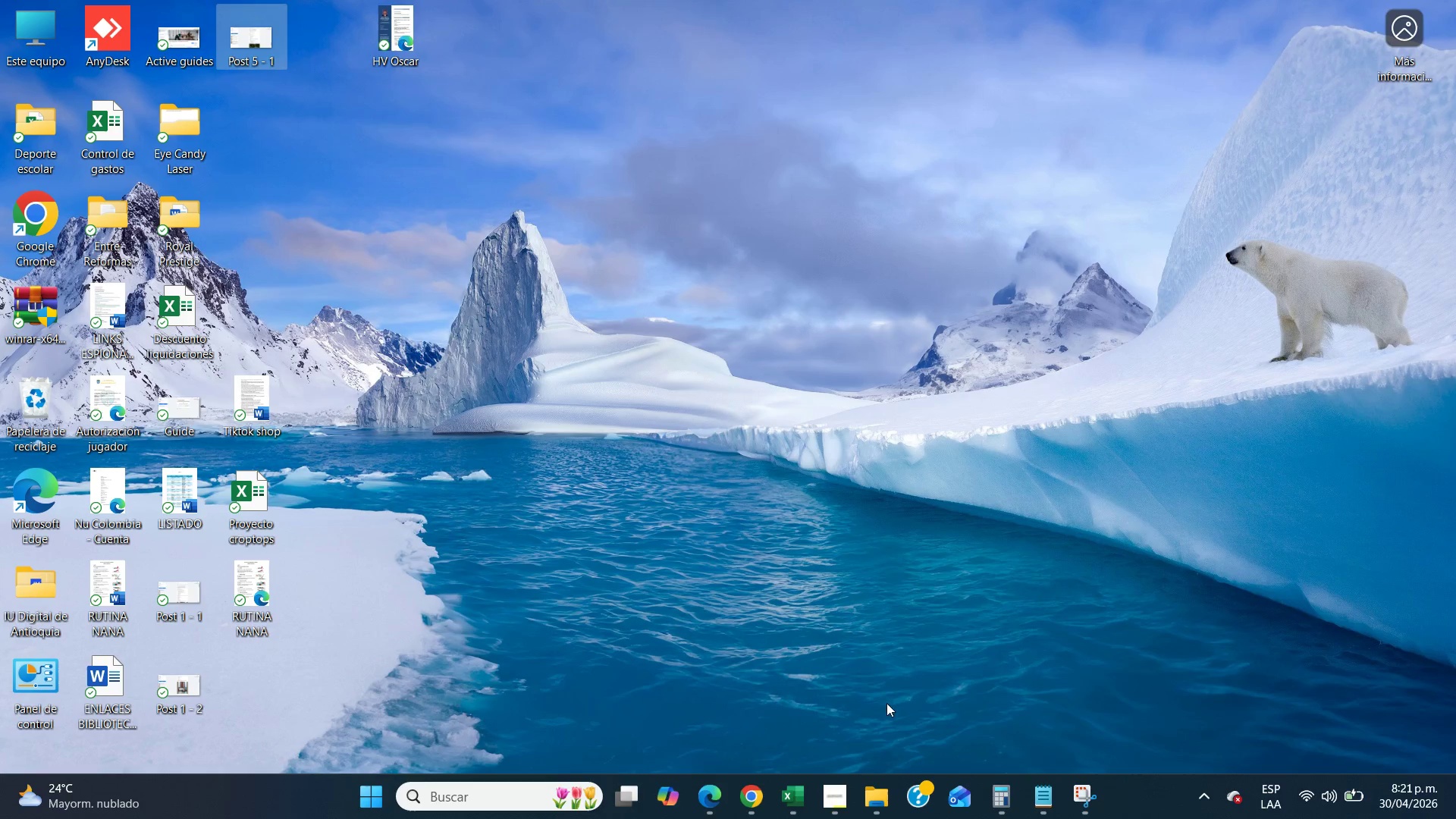 
left_click([875, 774])
 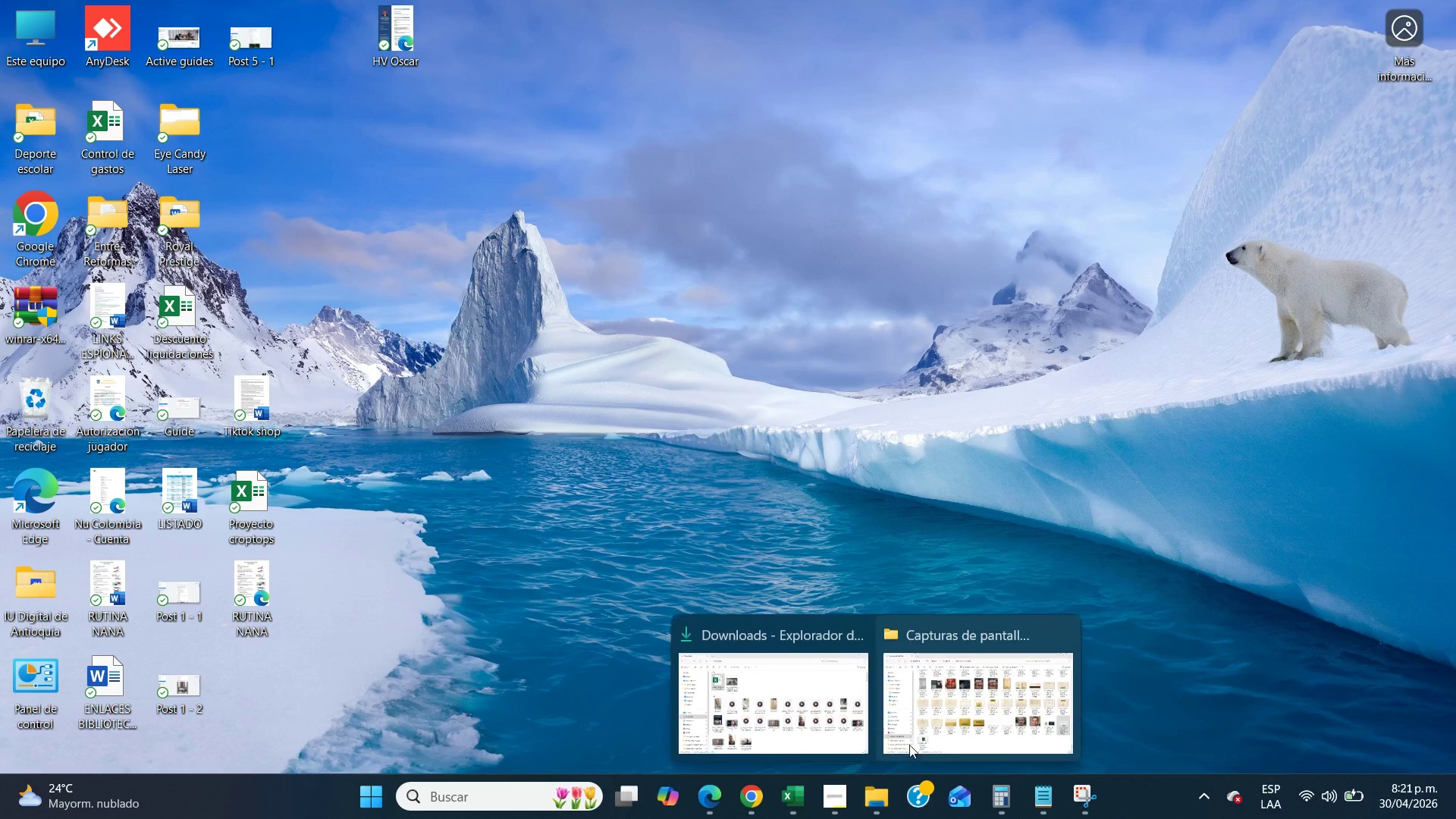 
left_click([961, 704])
 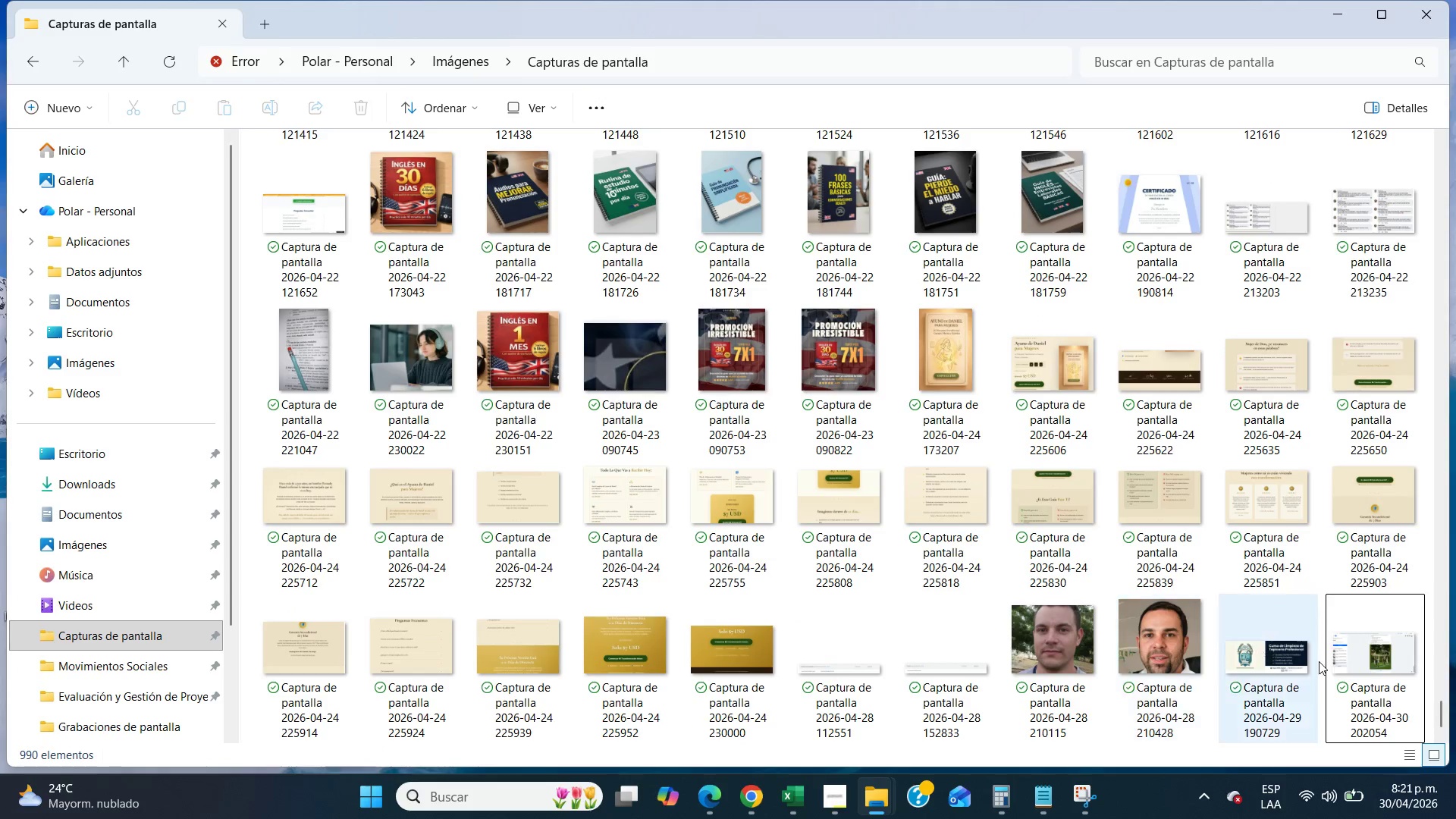 
left_click([1349, 664])
 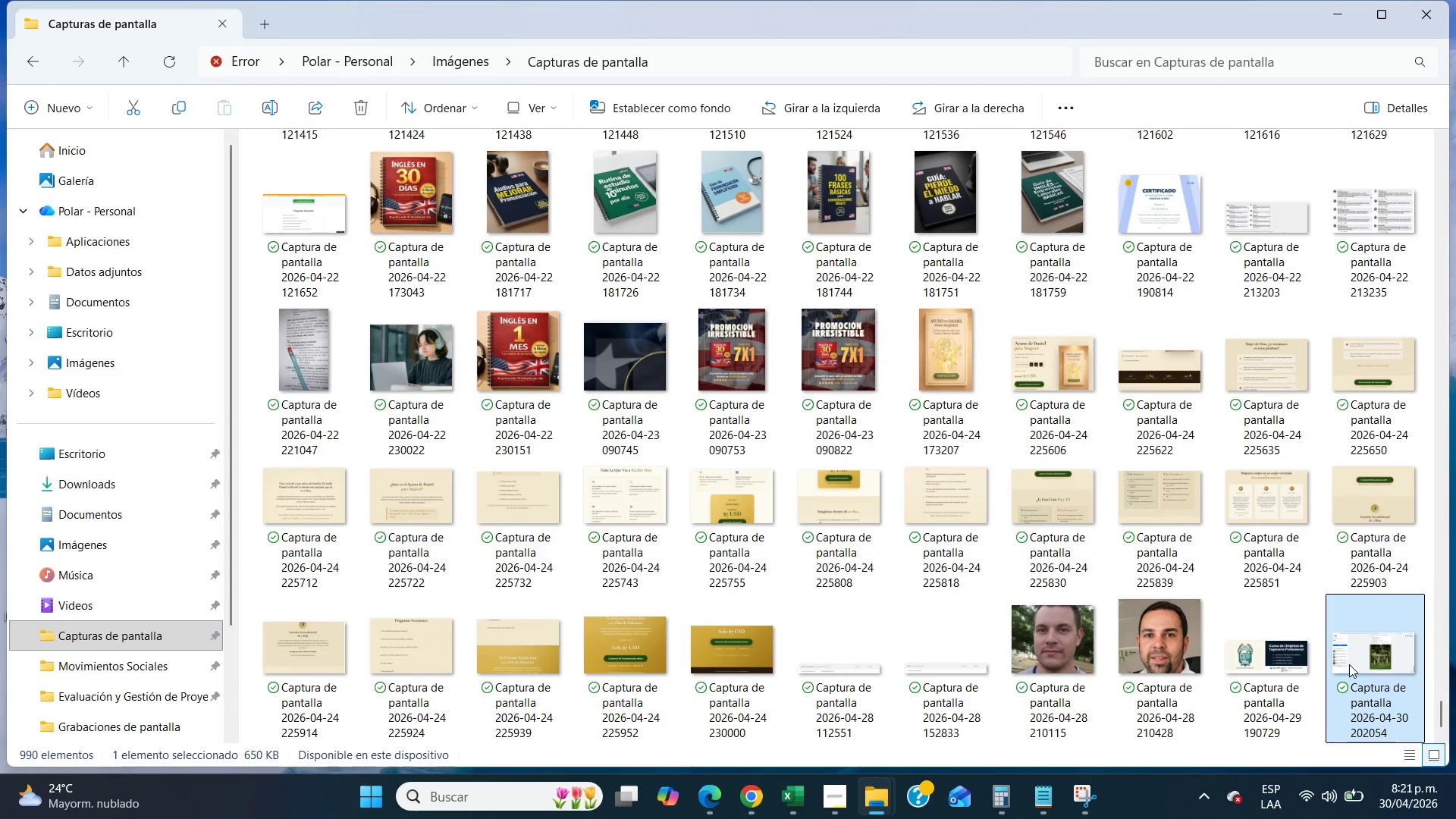 
key(Control+X)
 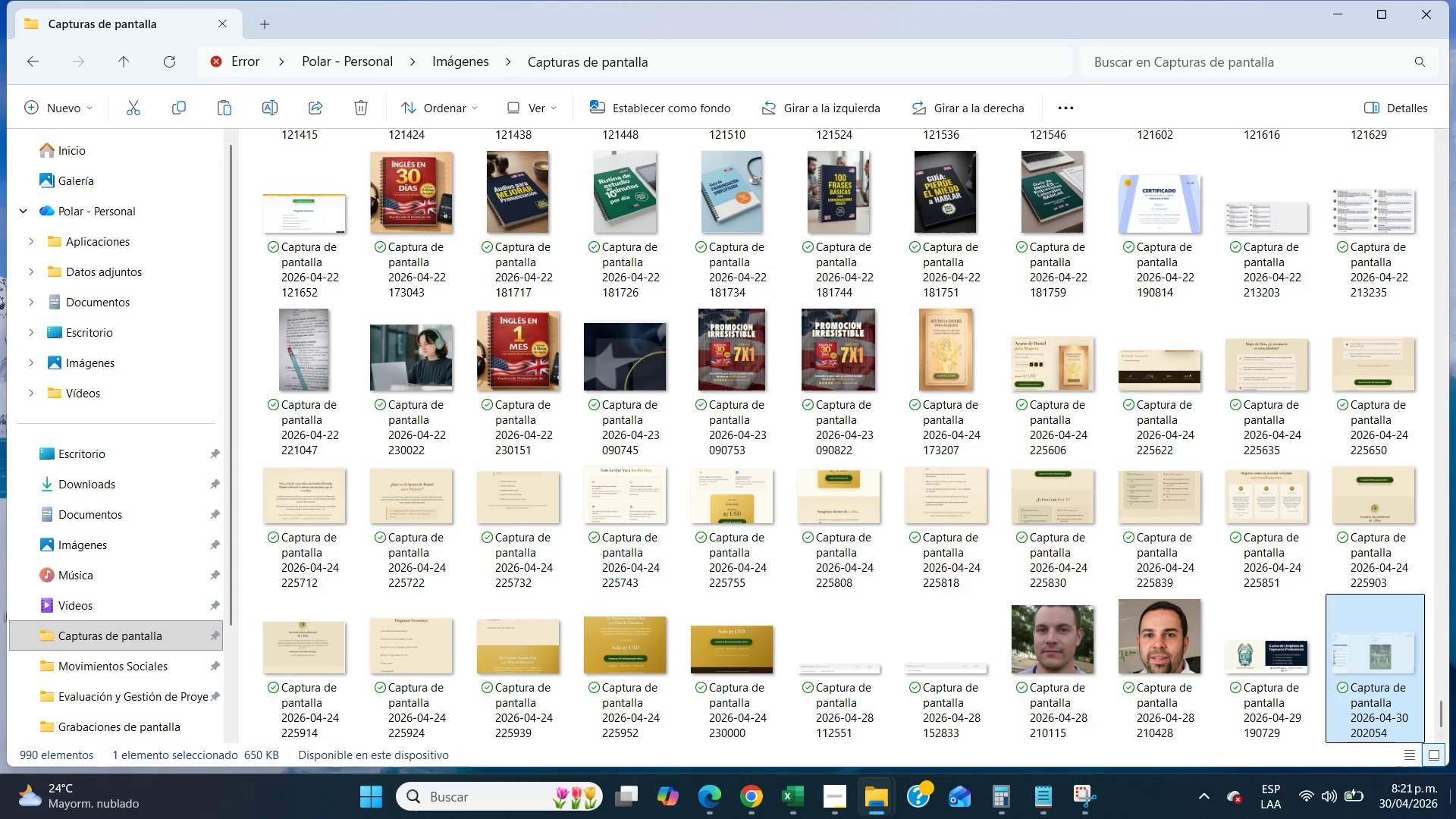 
left_click([1455, 818])
 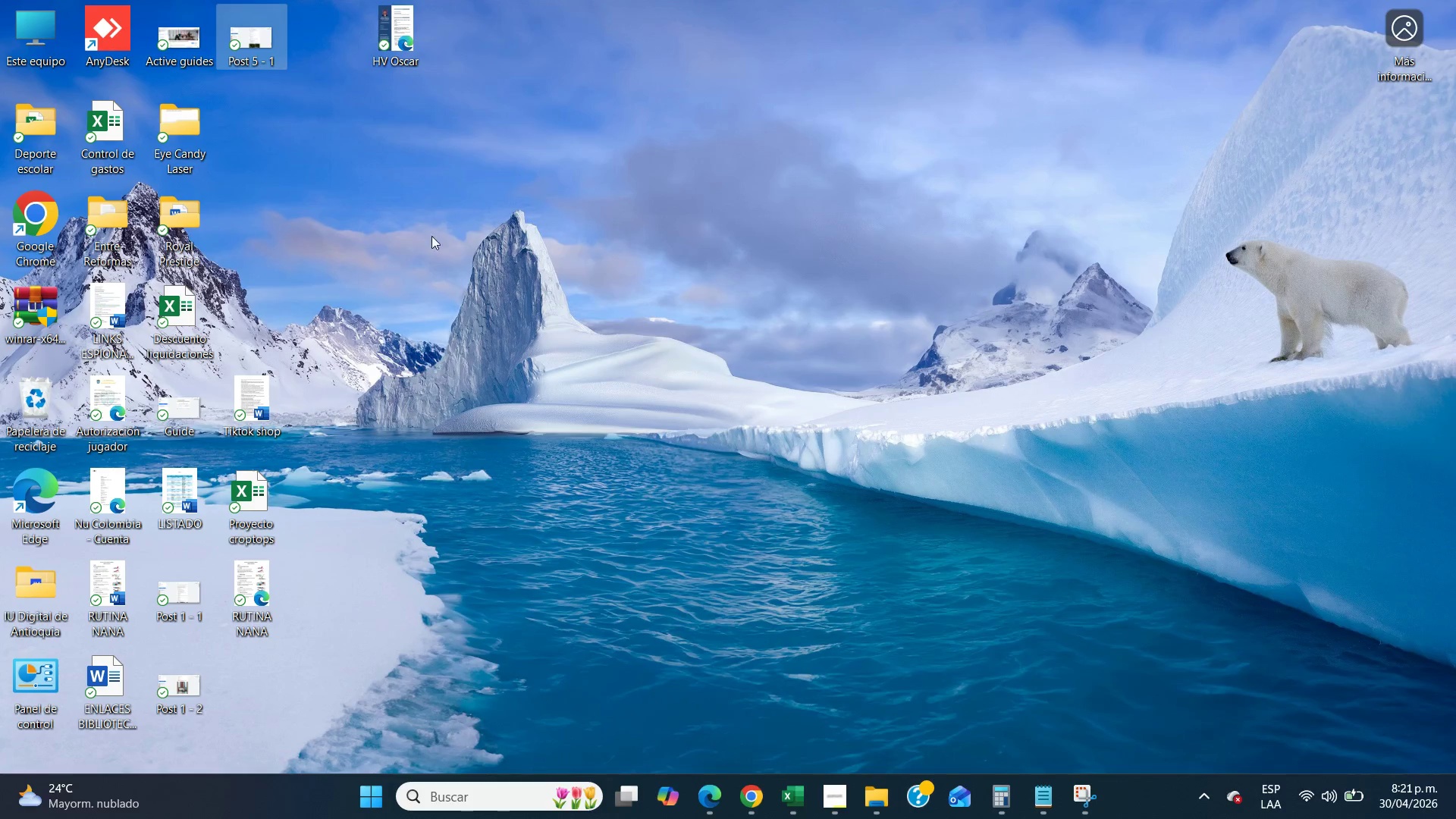 
left_click([401, 221])
 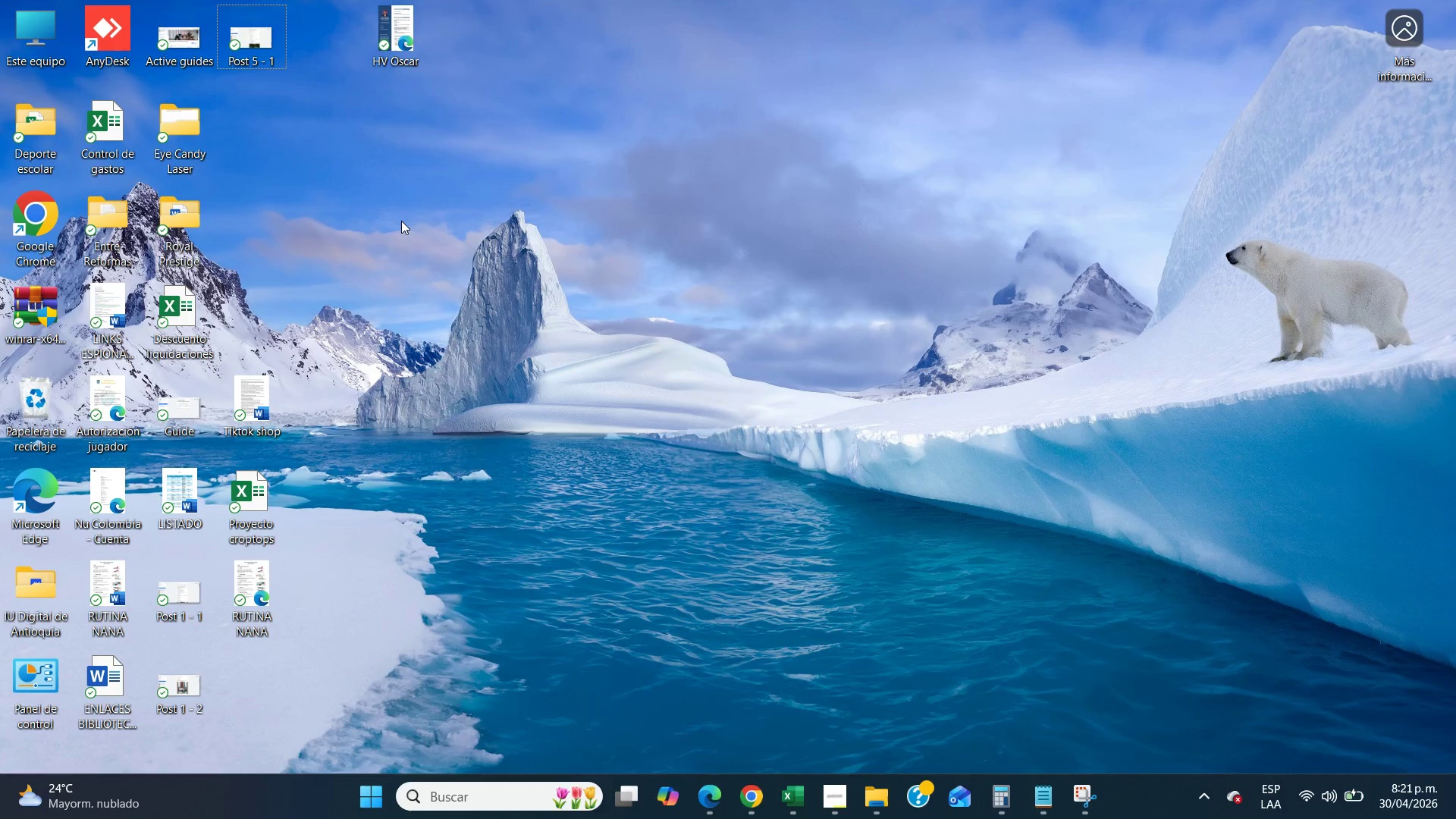 
key(Control+V)
 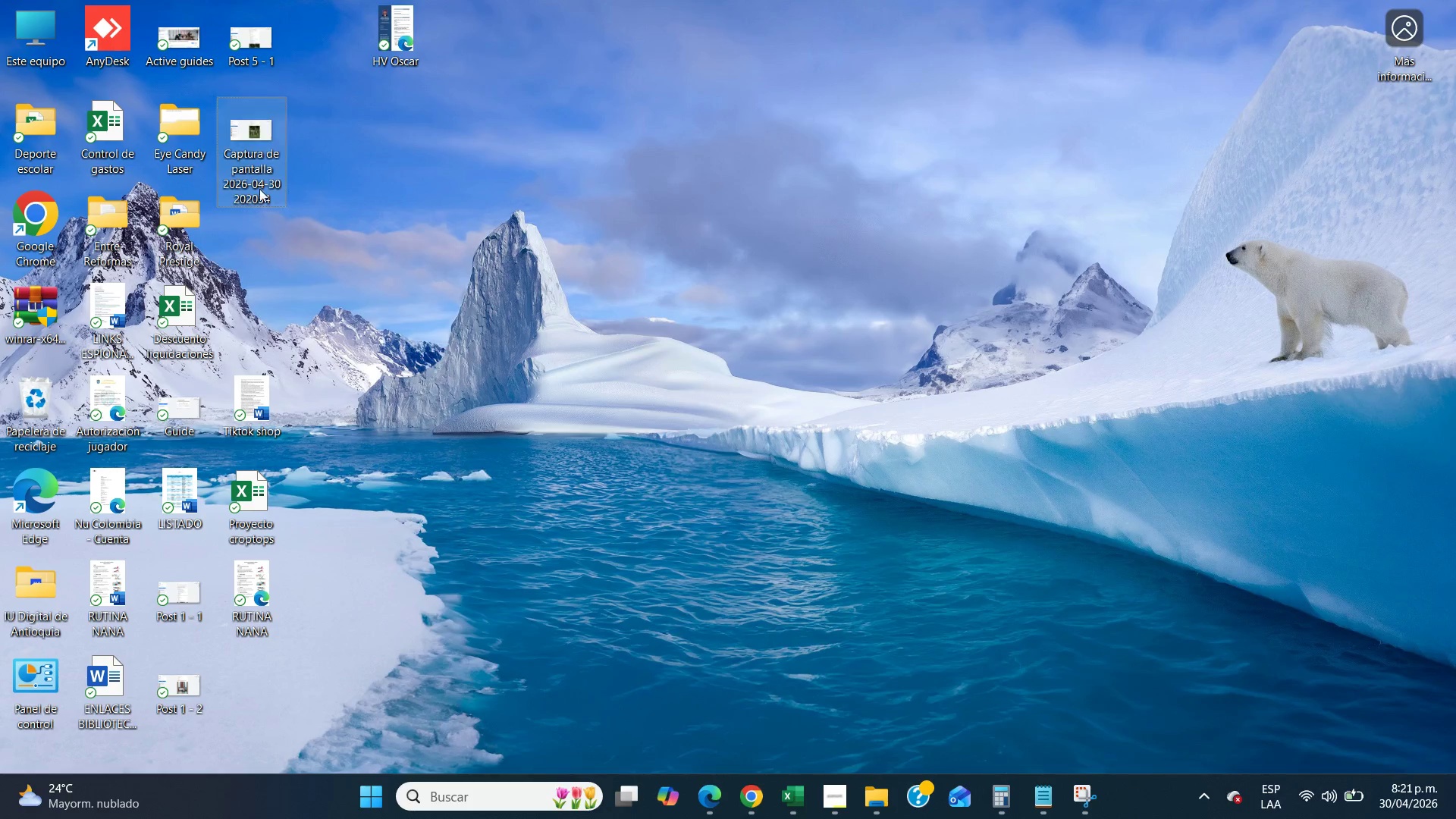 
right_click([259, 187])
 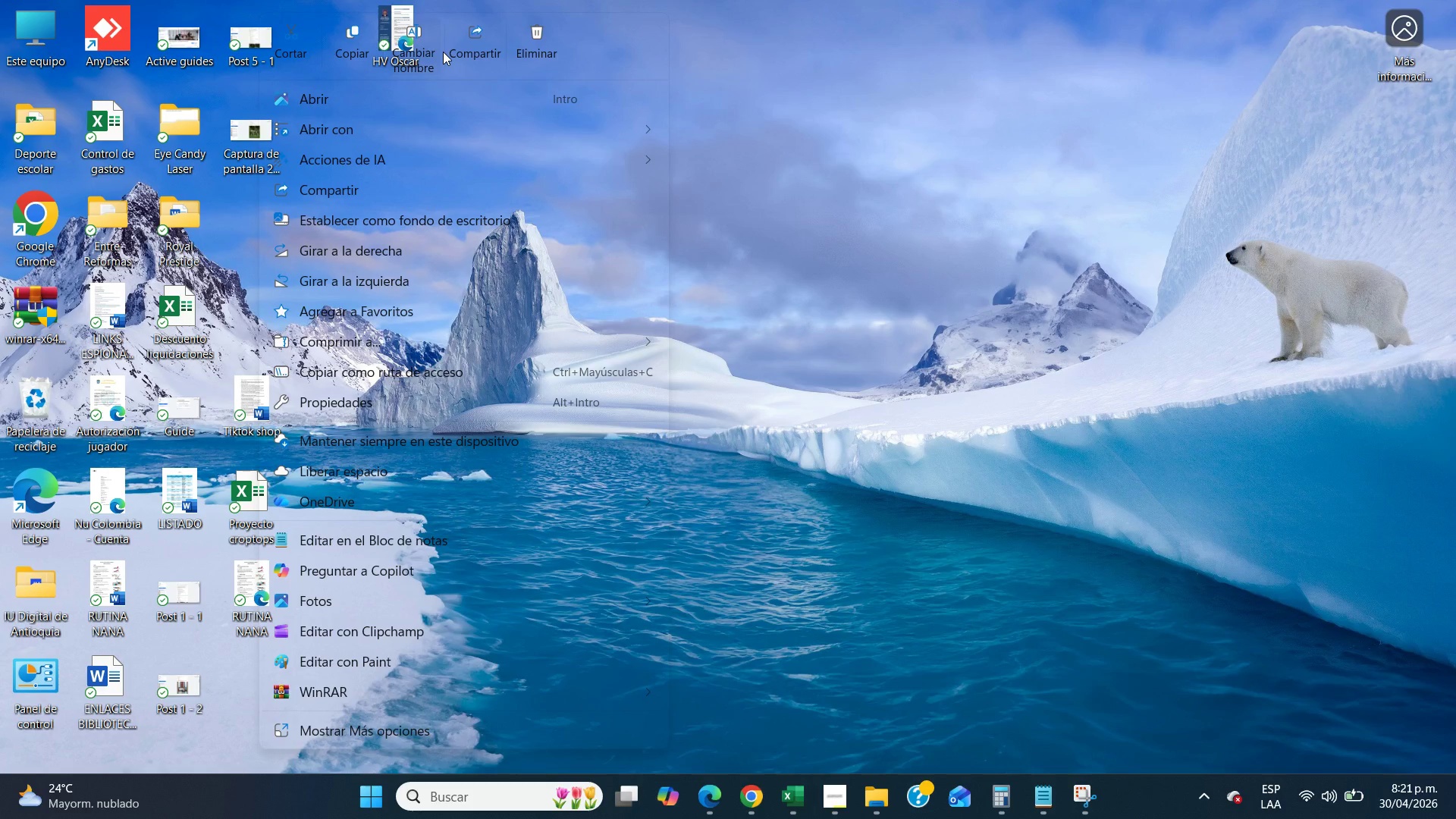 
left_click([425, 49])
 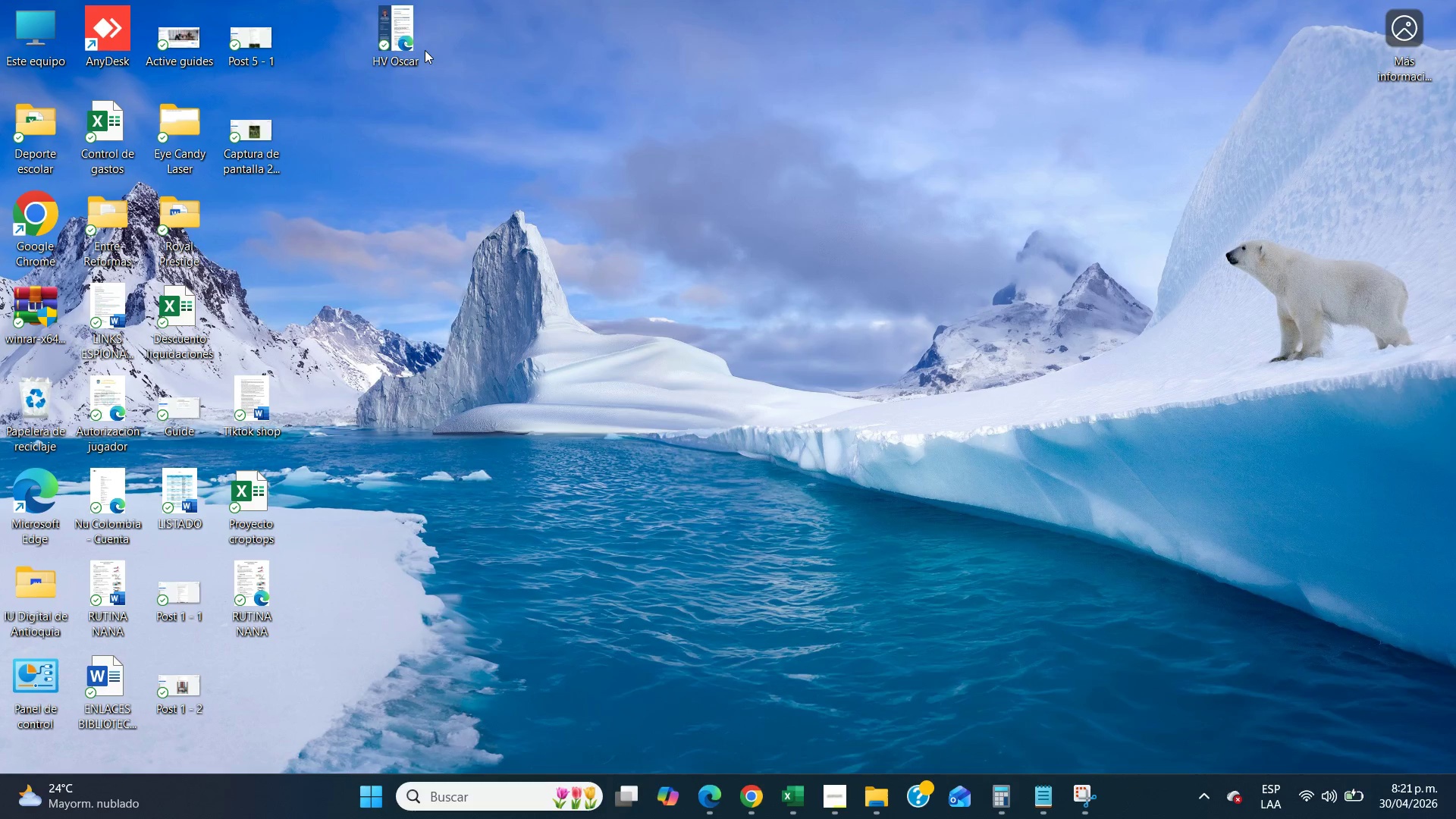 
type(Post 5 - 2)
 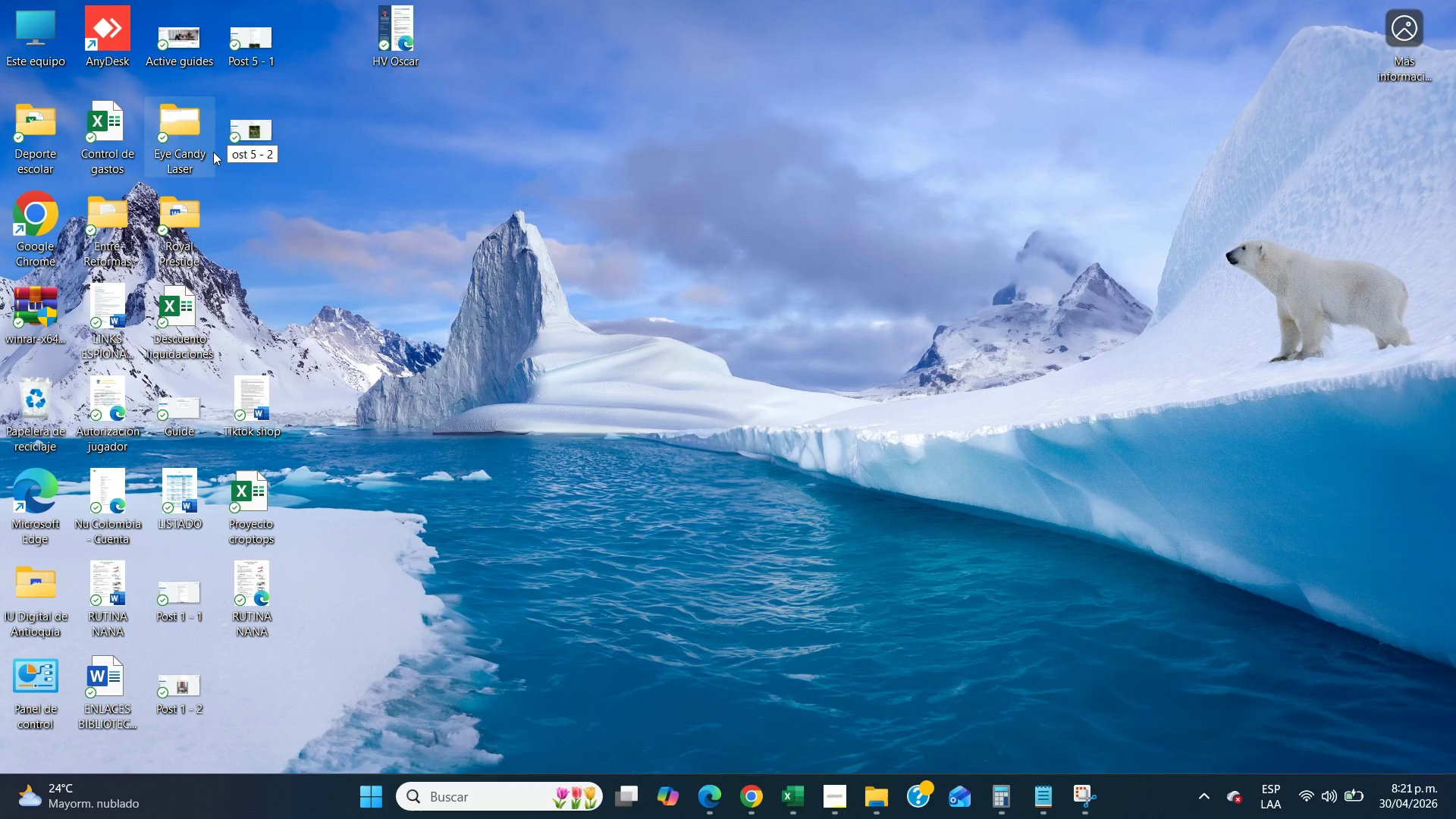 
left_click([237, 149])
 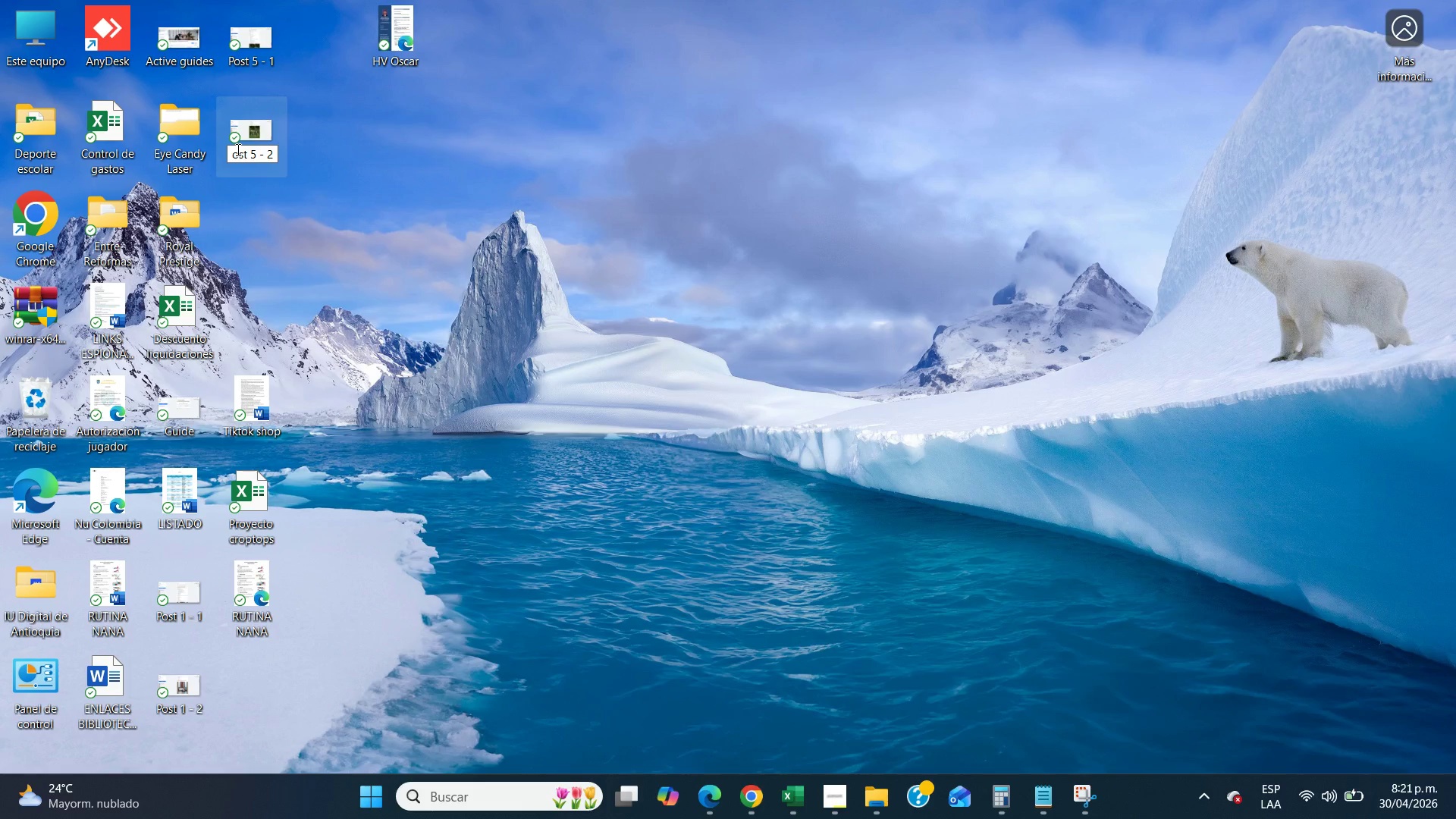 
key(ArrowLeft)
 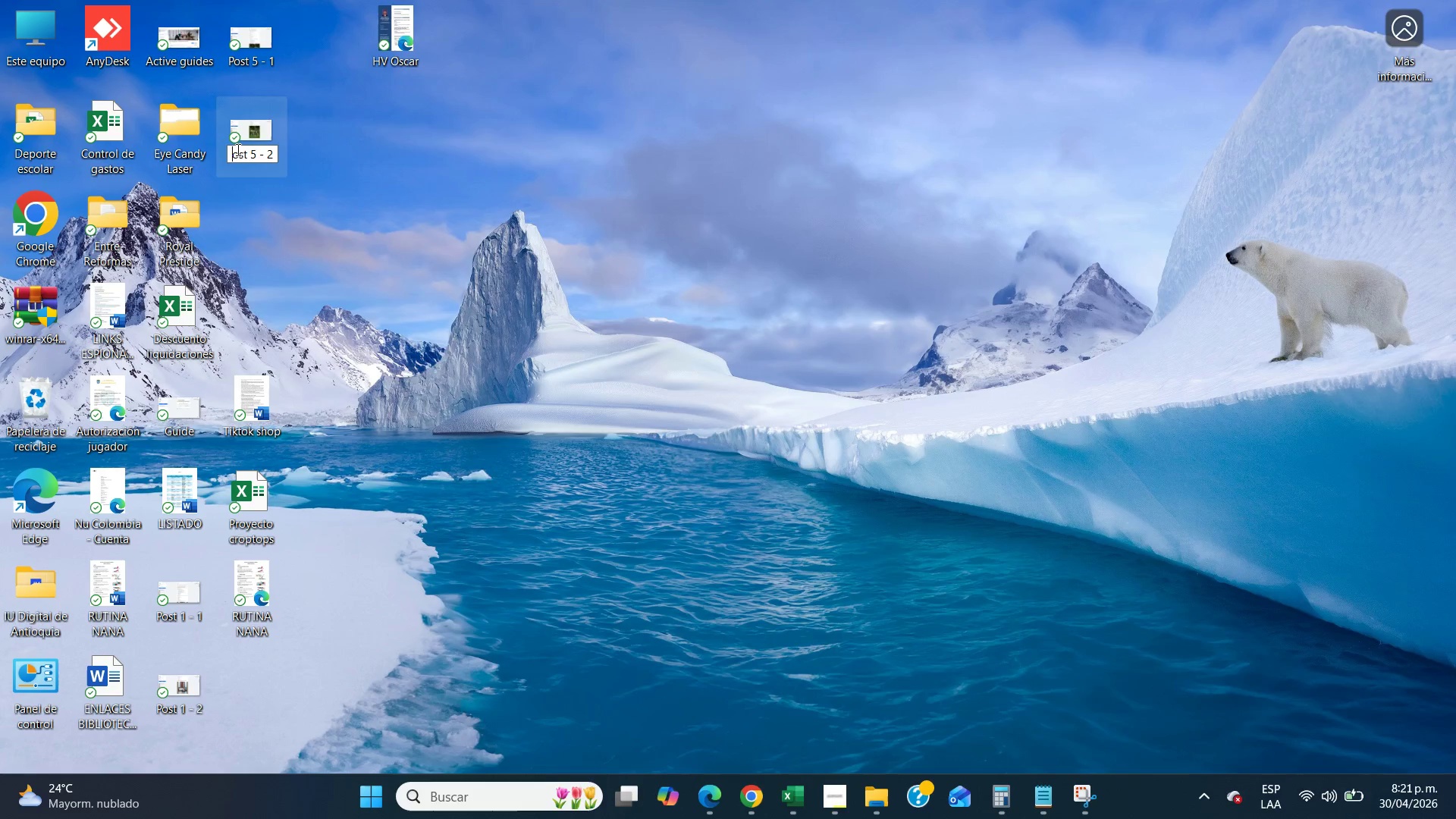 
key(CapsLock)
 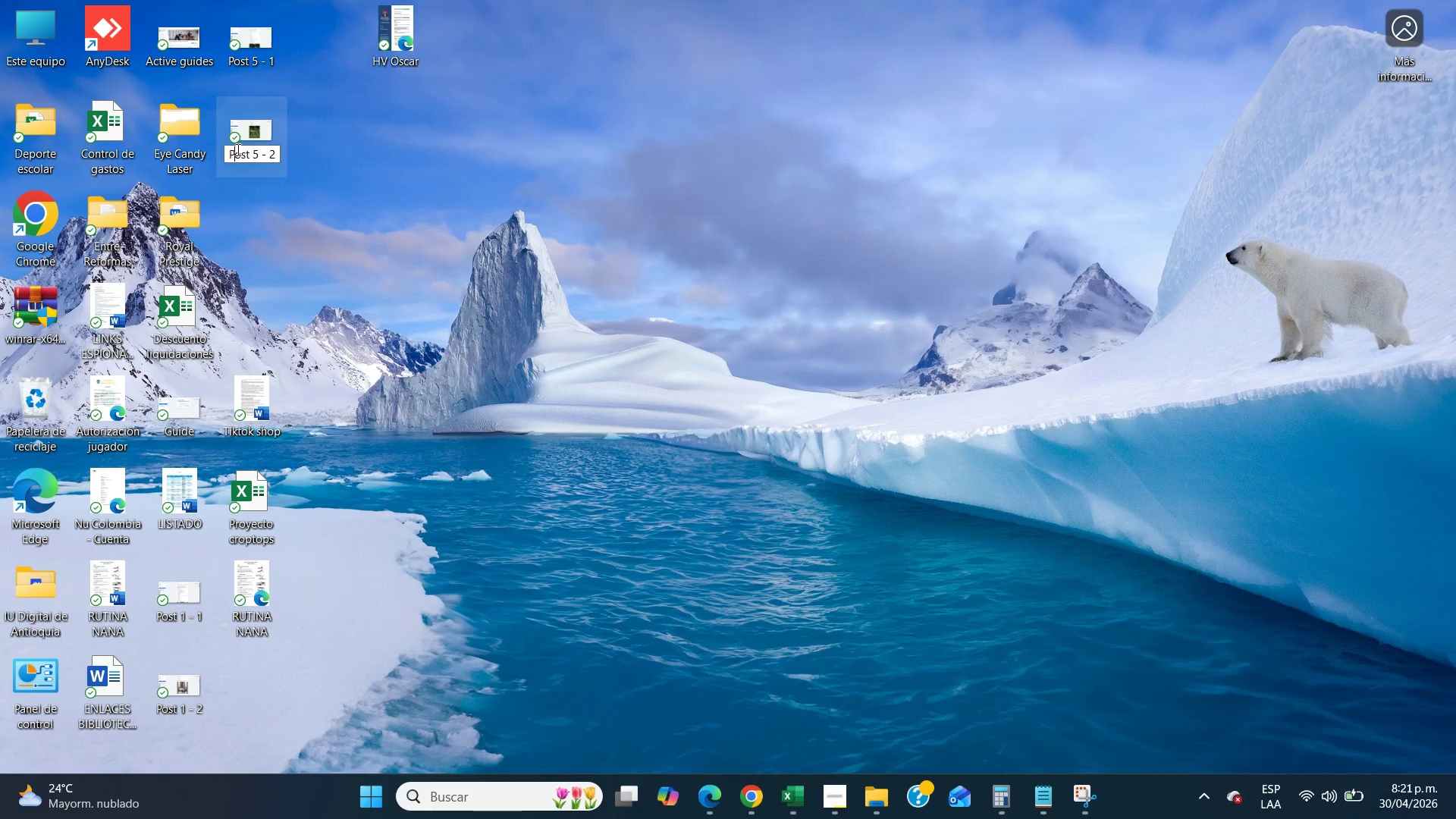 
key(P)
 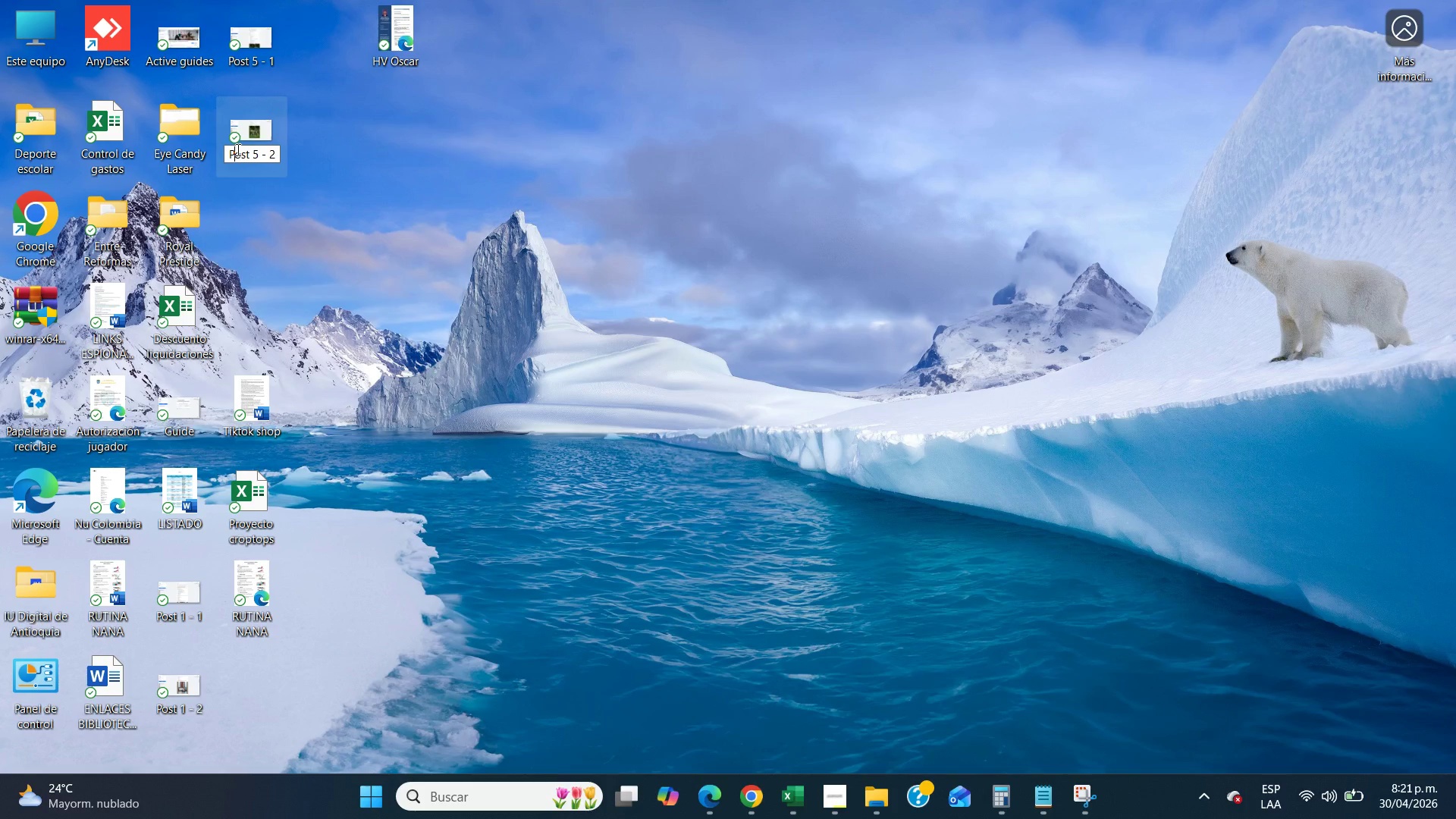 
key(CapsLock)
 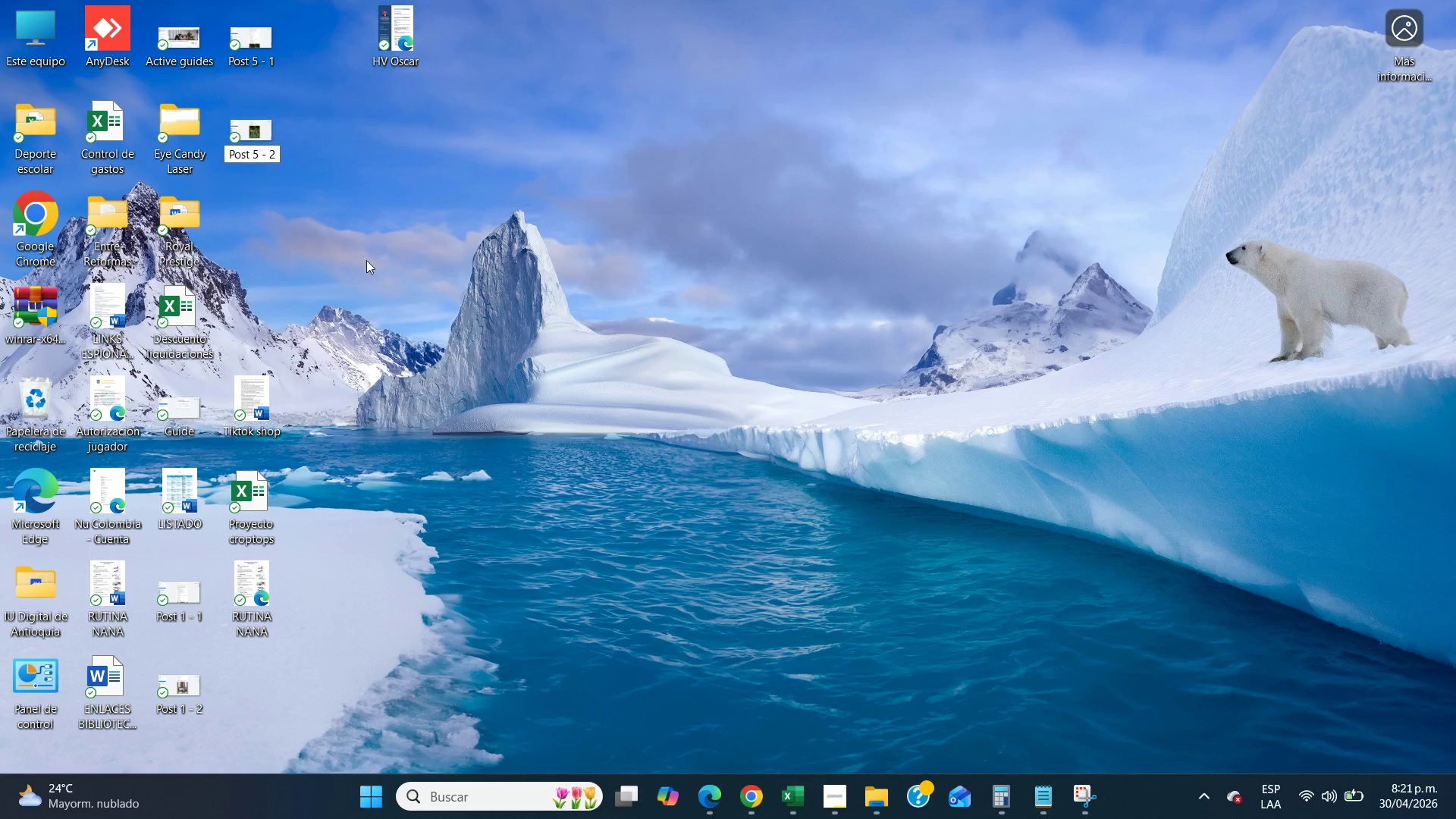 
left_click([383, 272])
 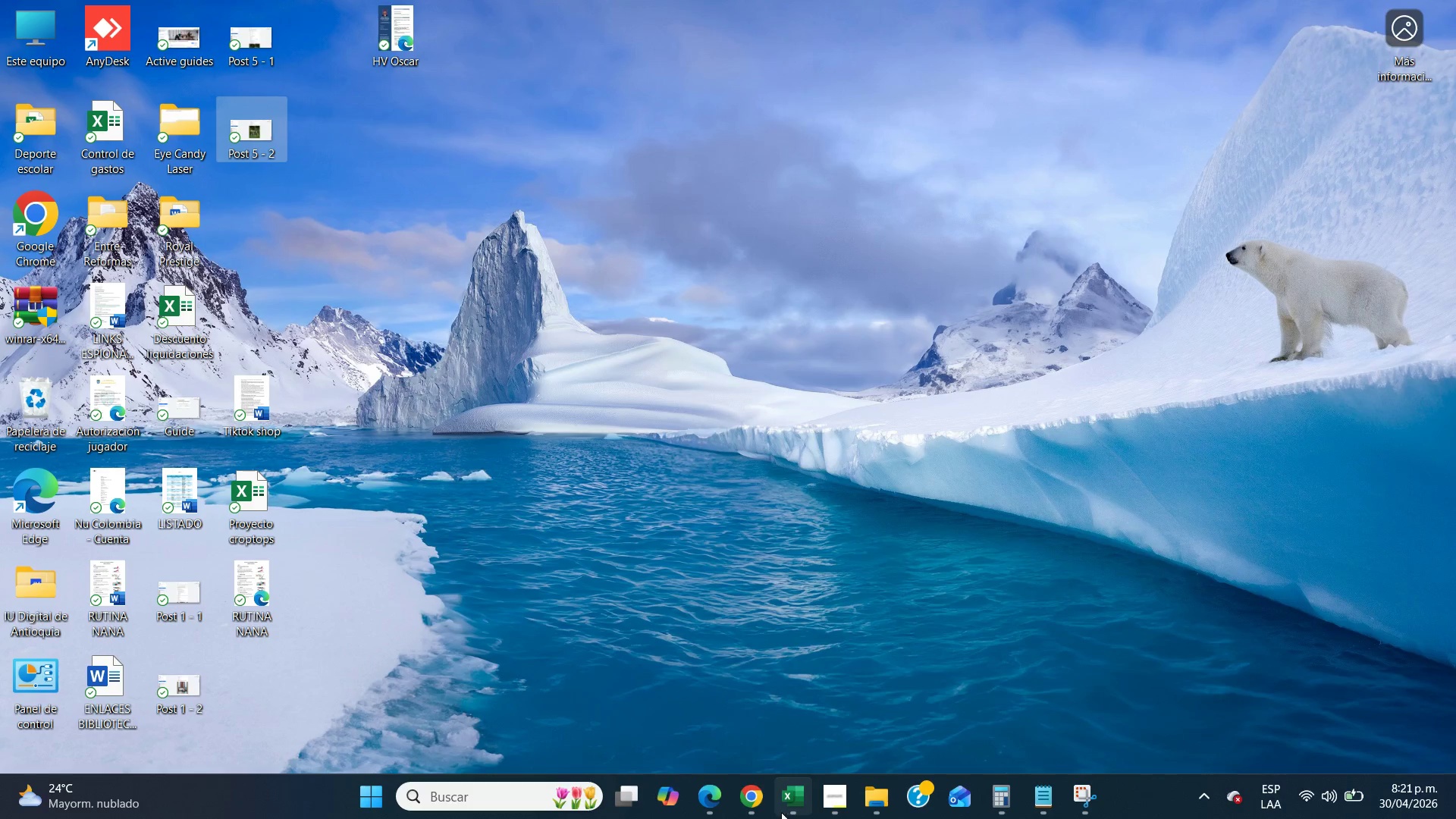 
left_click([755, 808])
 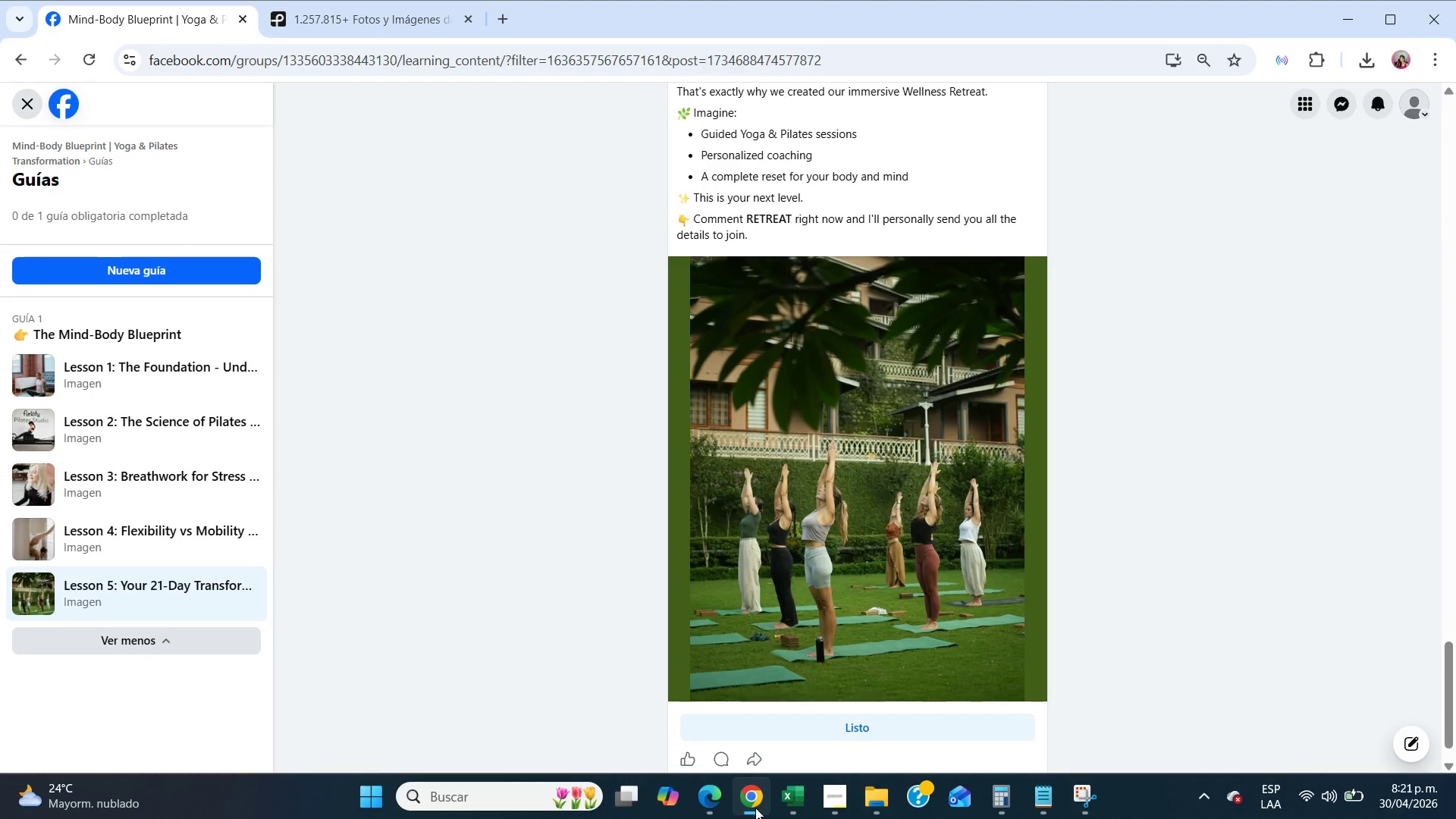 
wait(19.48)
 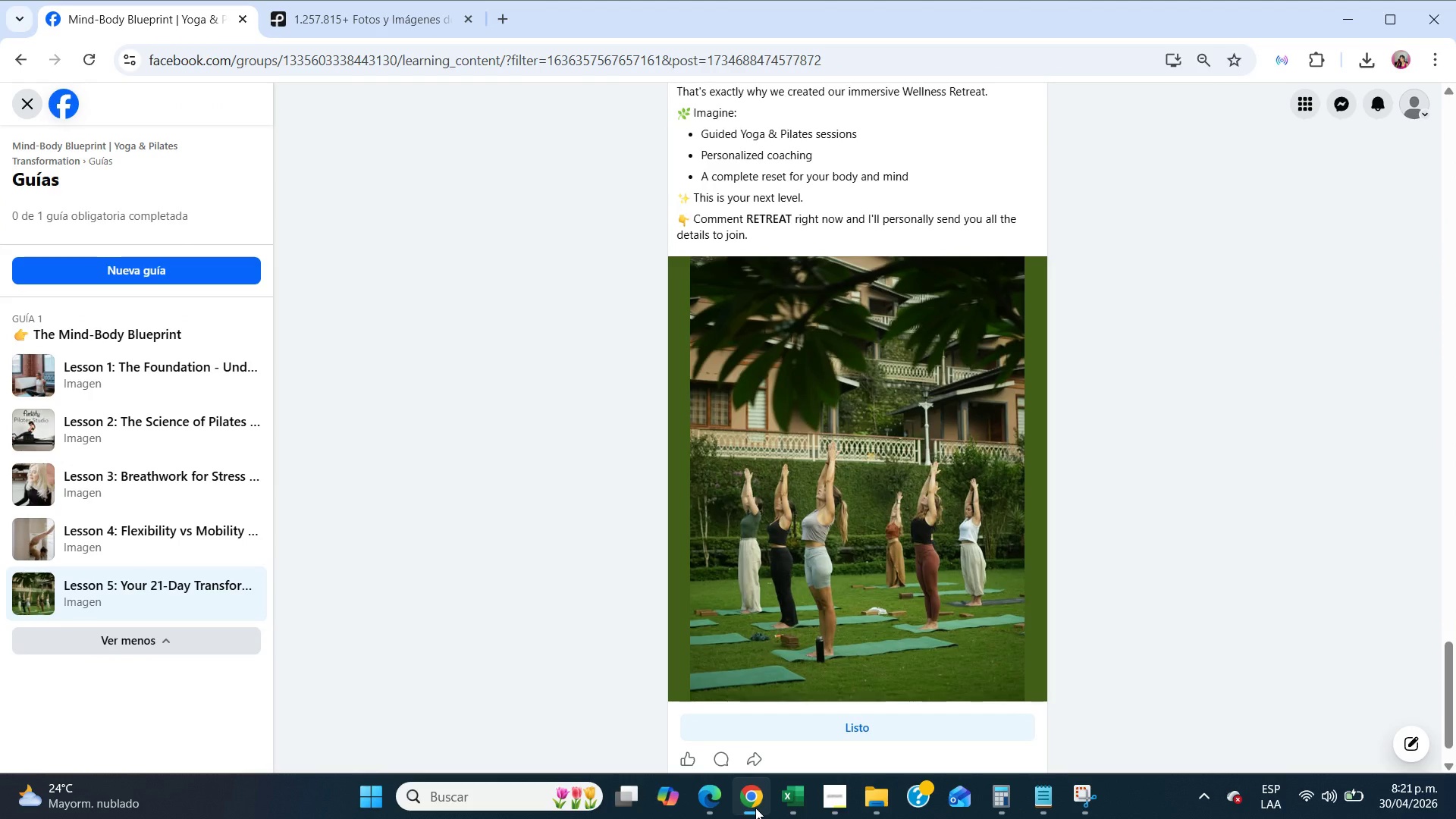 
left_click([1455, 818])
 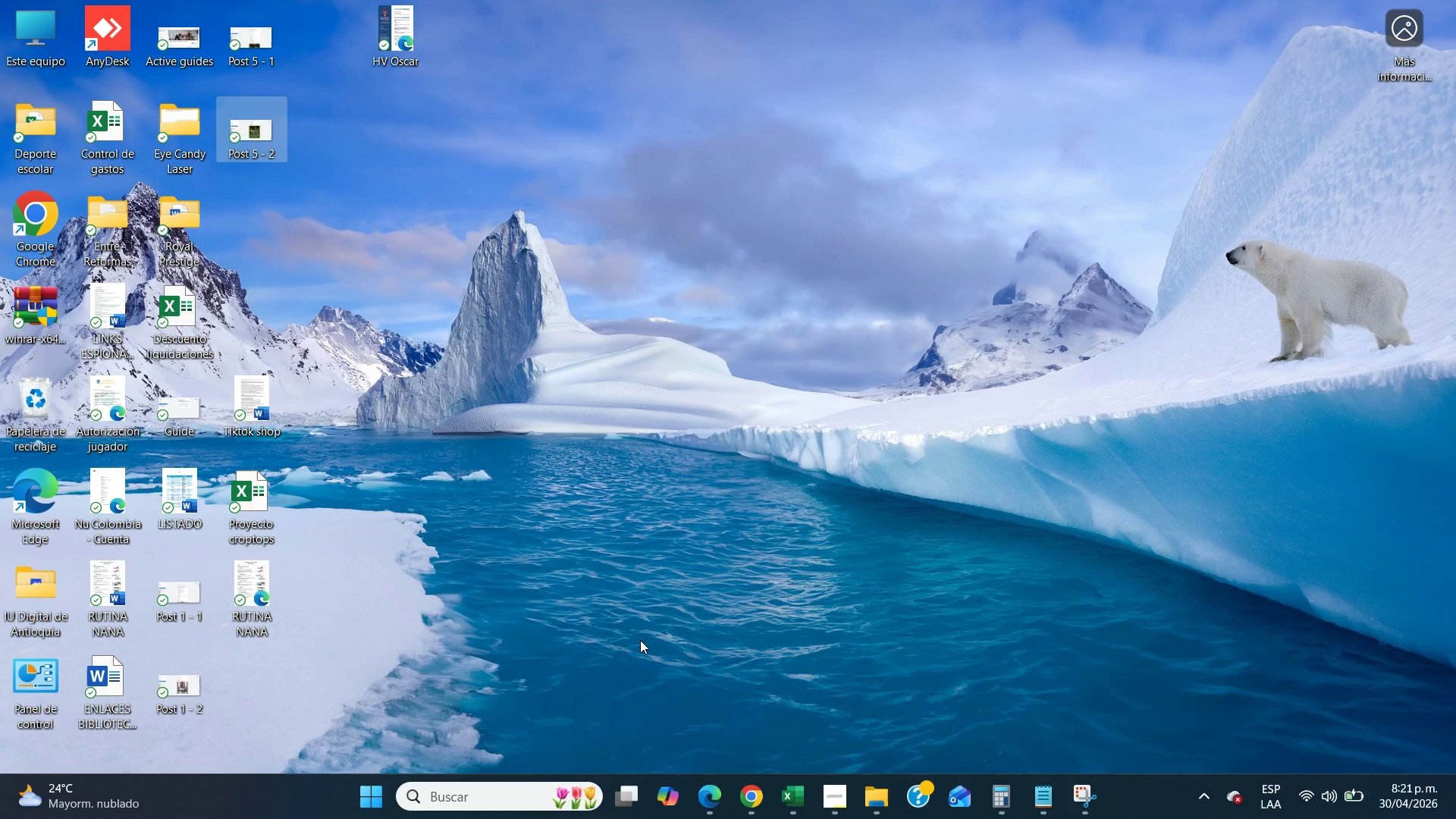 
wait(6.12)
 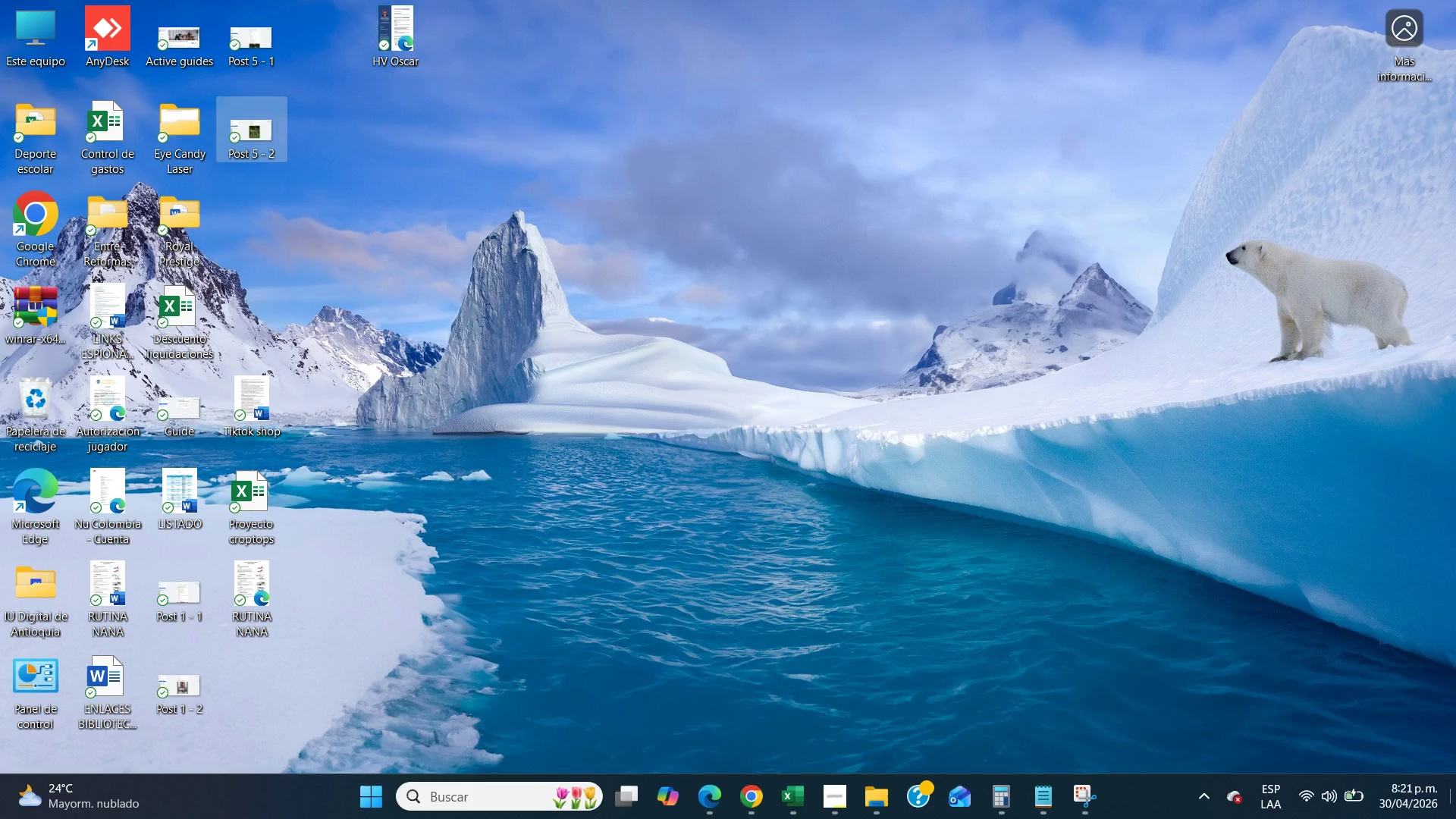 
left_click([745, 796])
 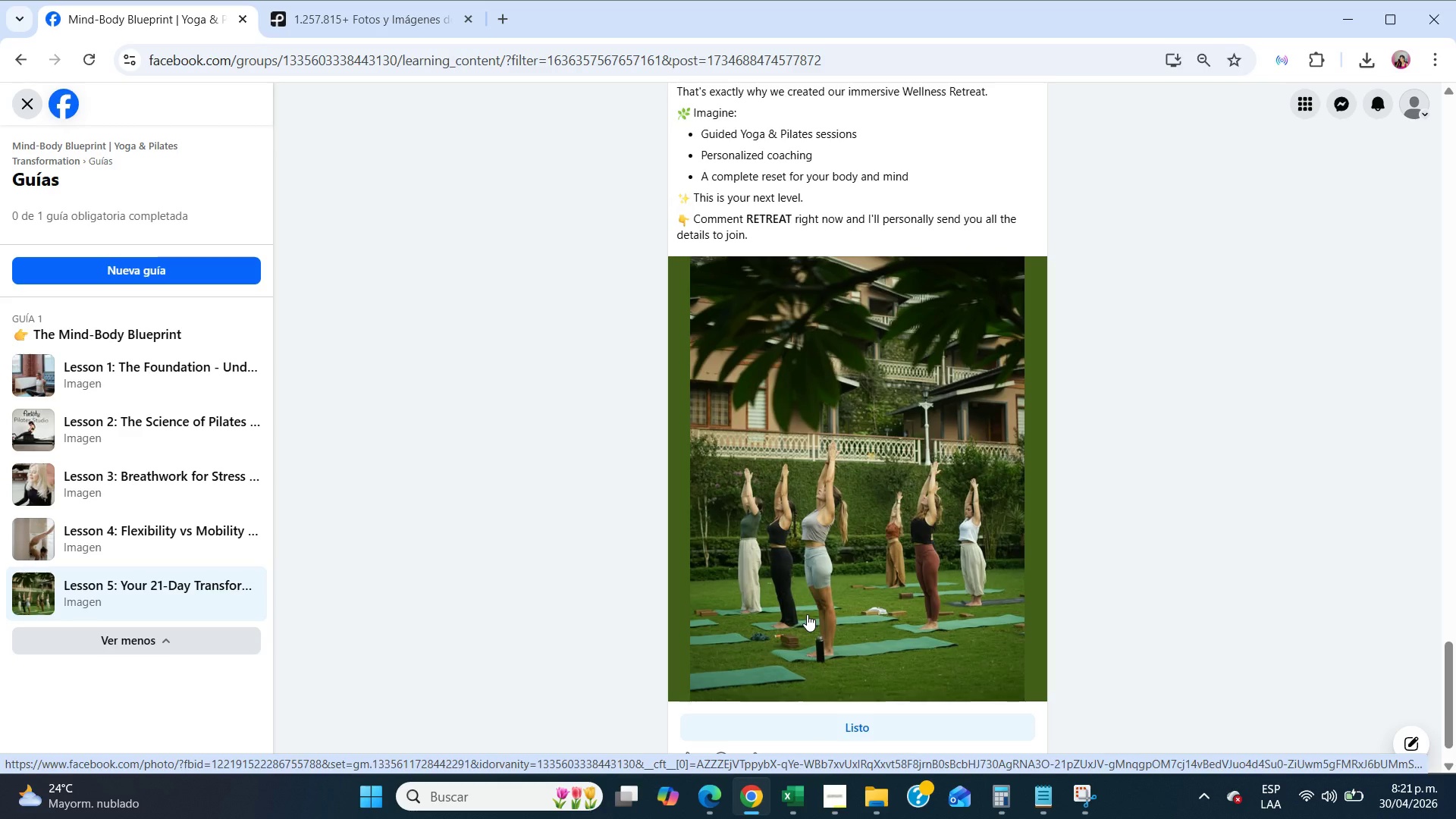 
left_click([614, 525])
 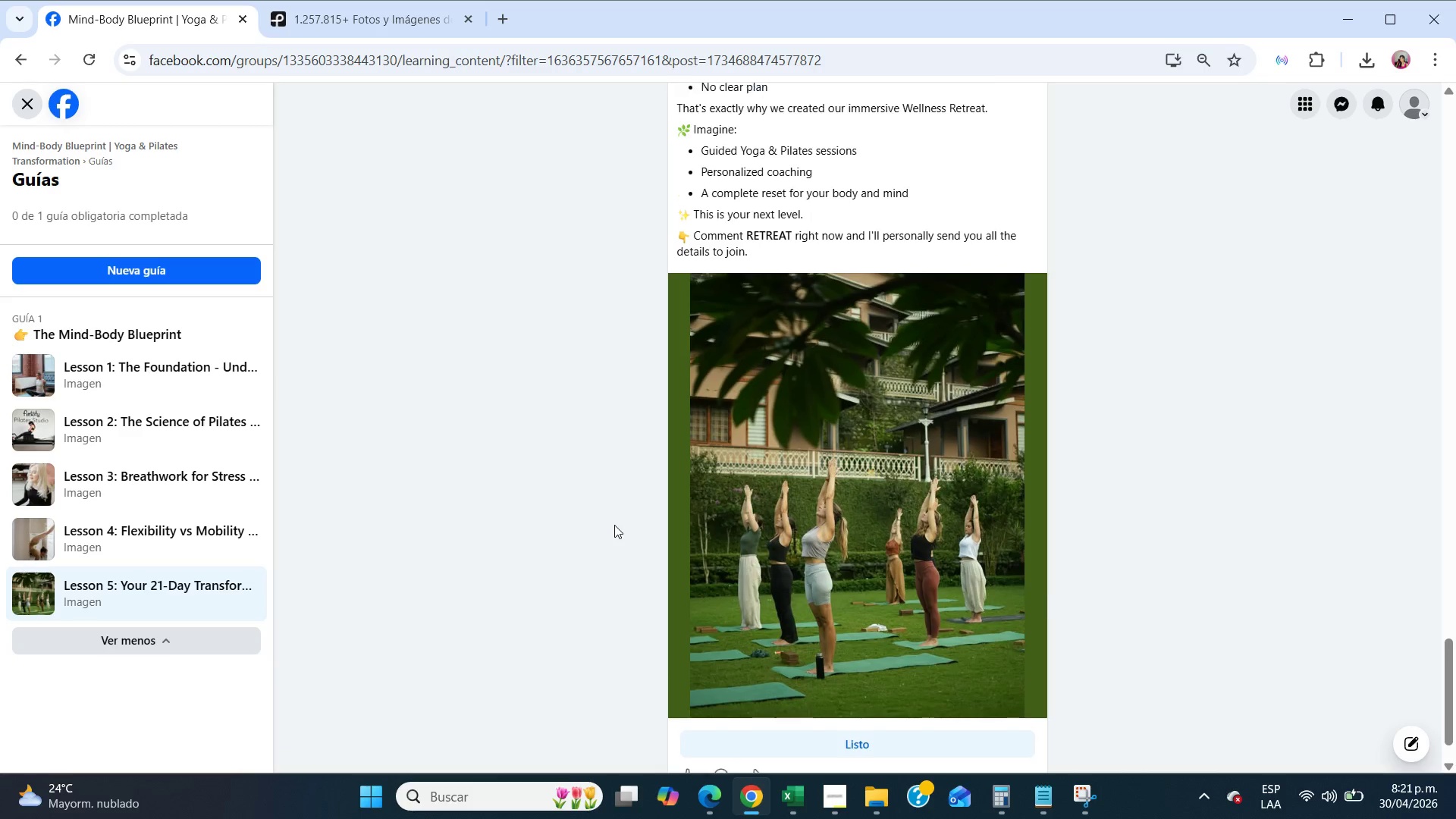 
scroll: coordinate [614, 525], scroll_direction: up, amount: 47.0
 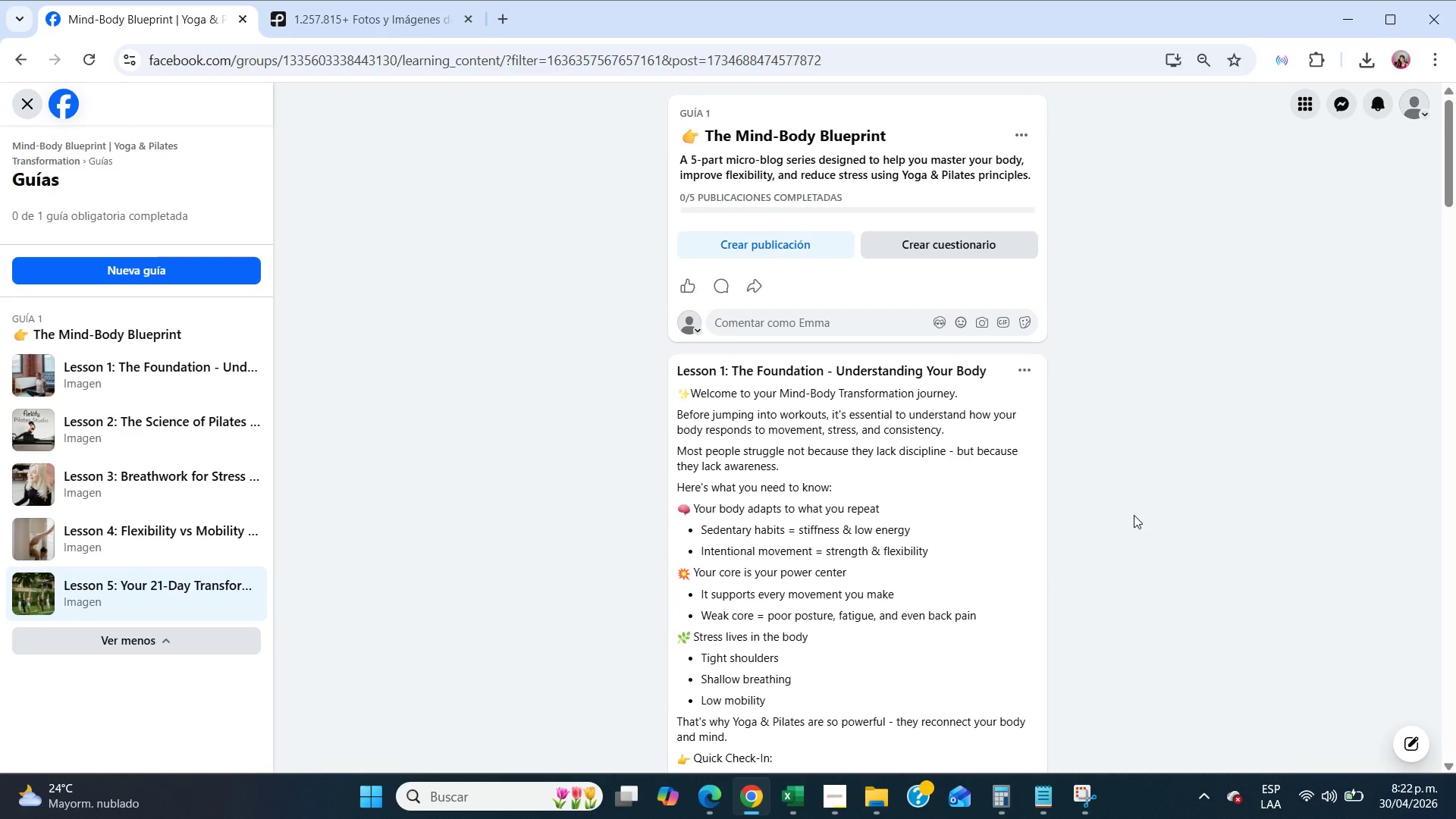 
left_click([1082, 781])
 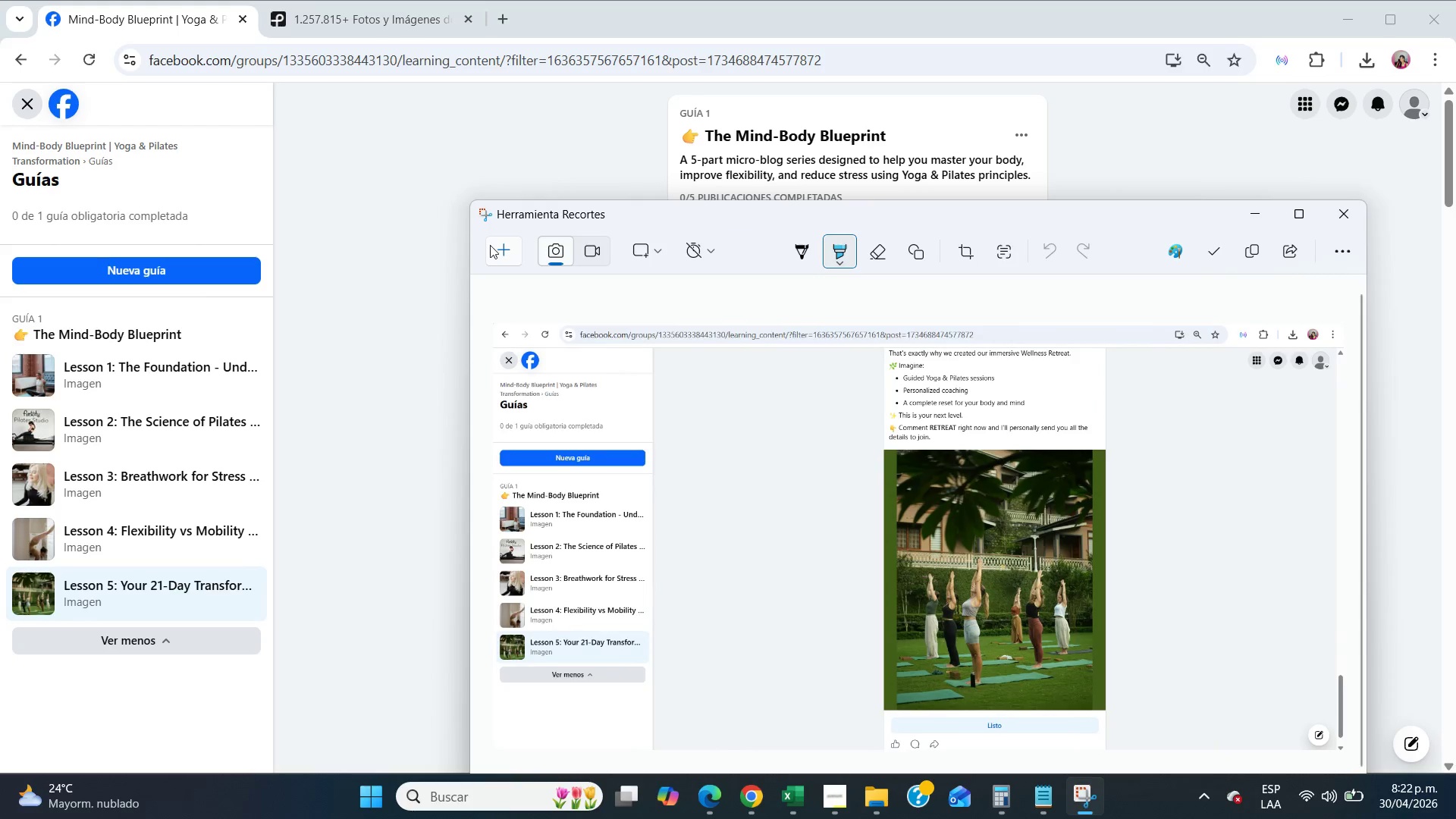 
left_click([509, 251])
 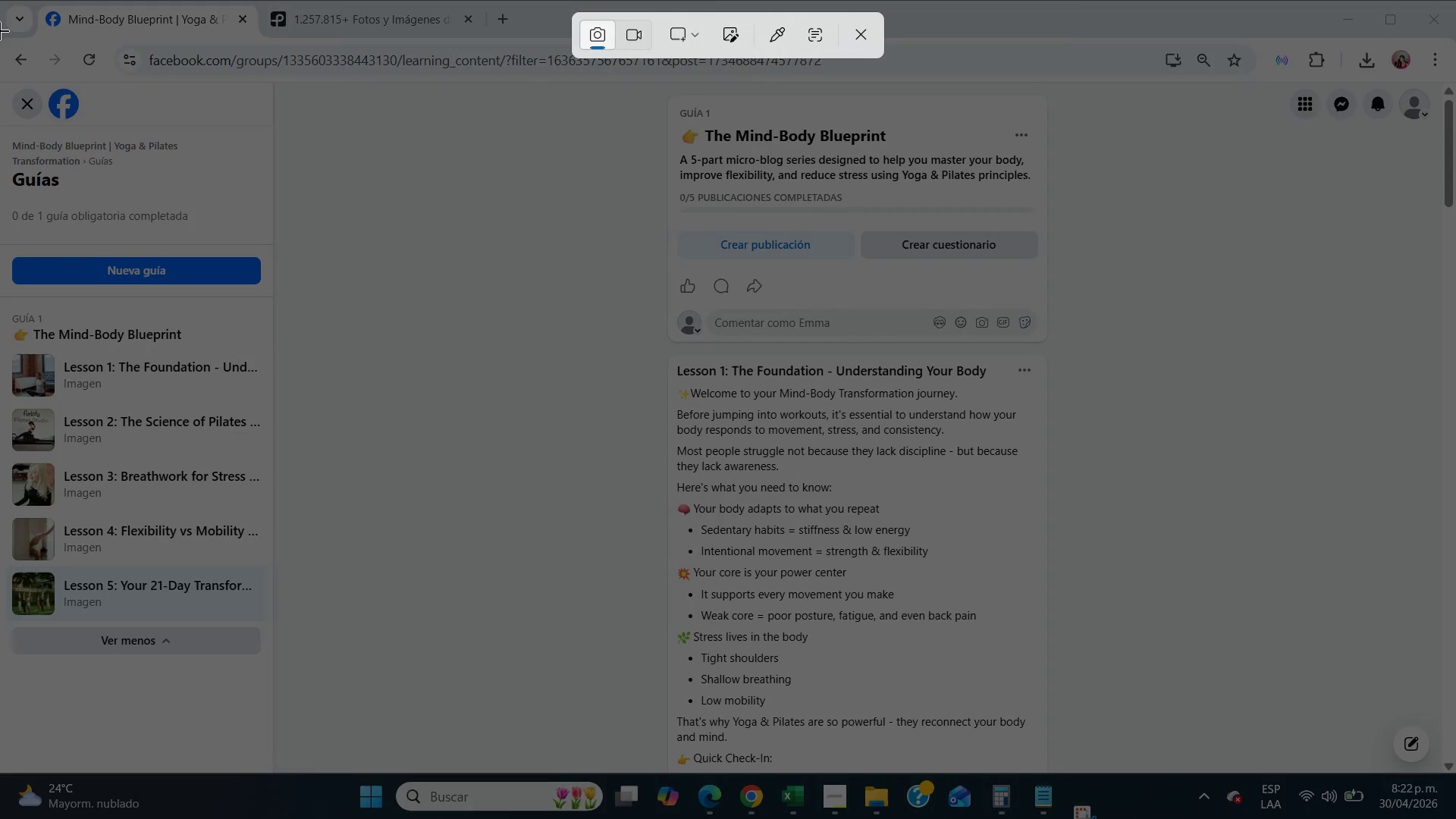 
left_click_drag(start_coordinate=[0, 32], to_coordinate=[1455, 765])
 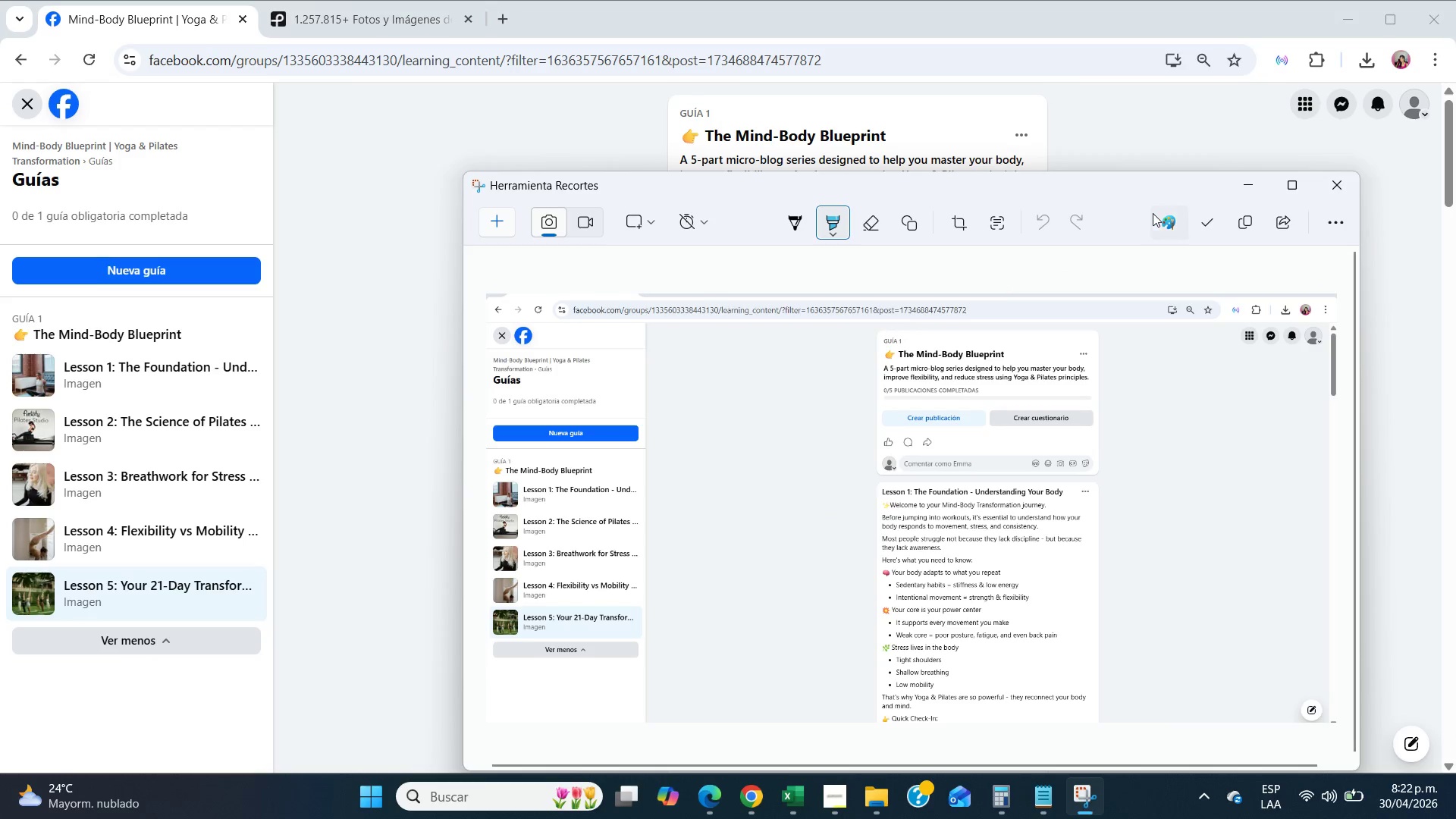 
left_click([1243, 191])
 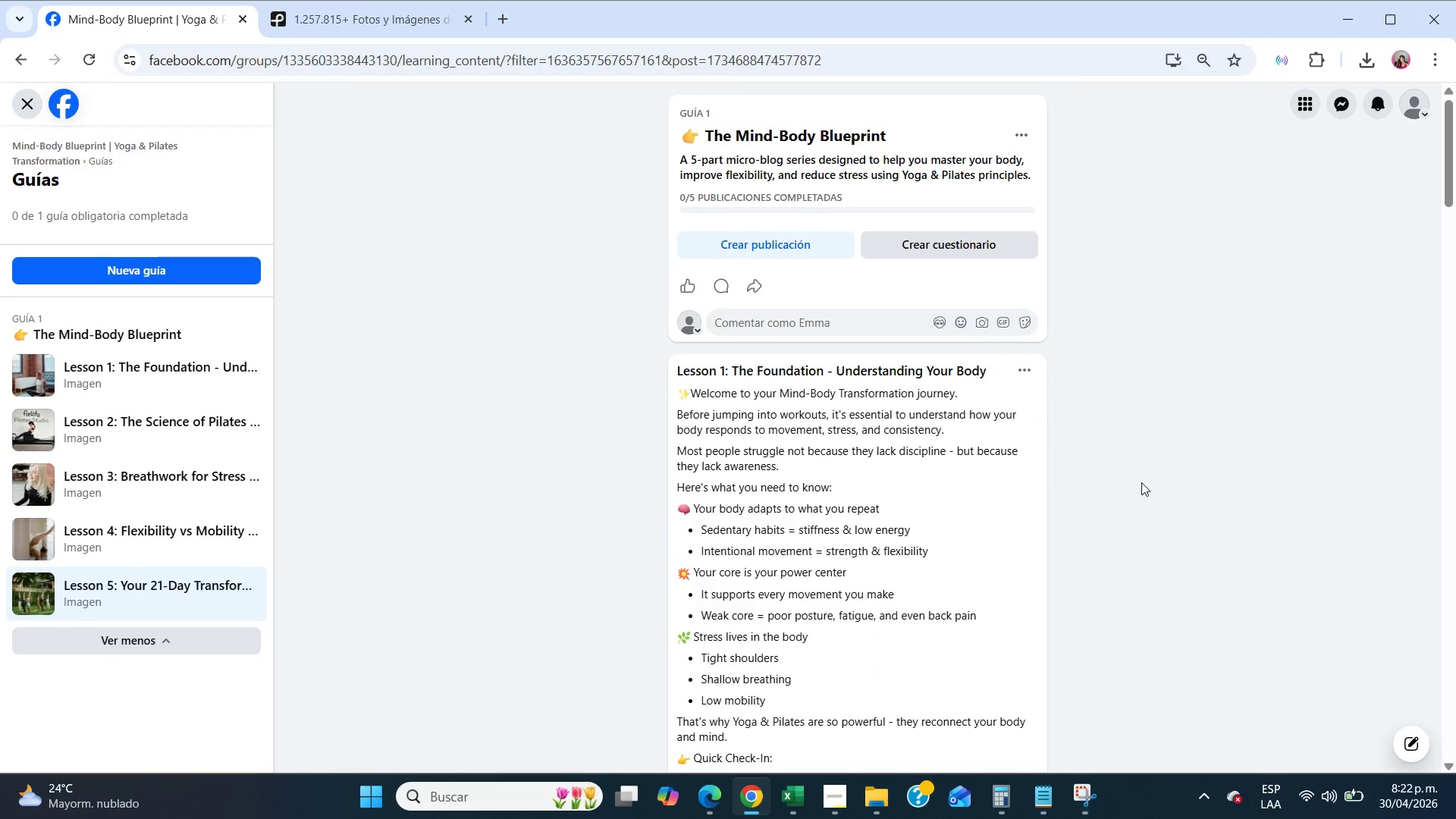 
scroll: coordinate [1141, 482], scroll_direction: down, amount: 9.0
 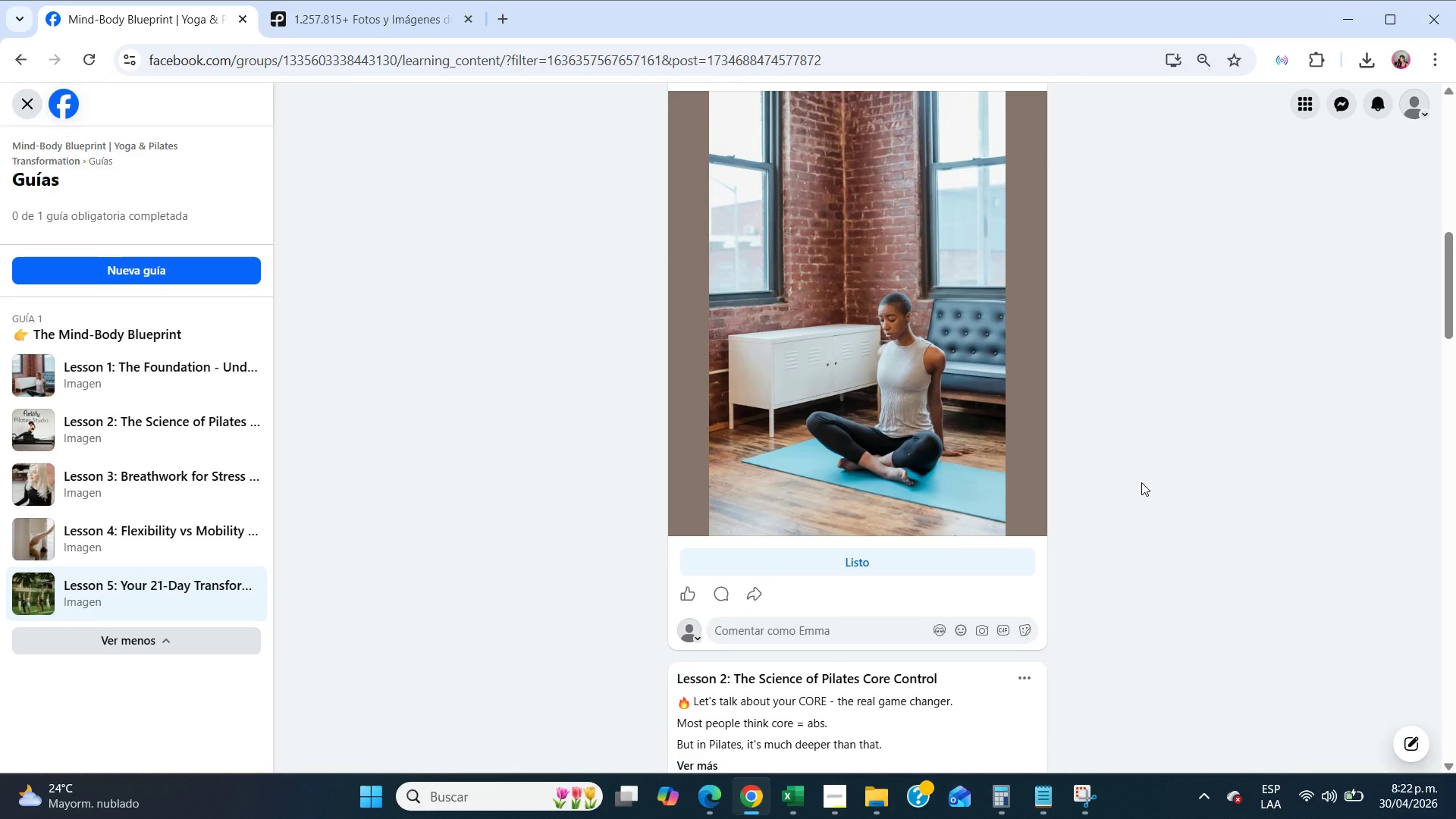 
scroll: coordinate [1141, 482], scroll_direction: up, amount: 1.0
 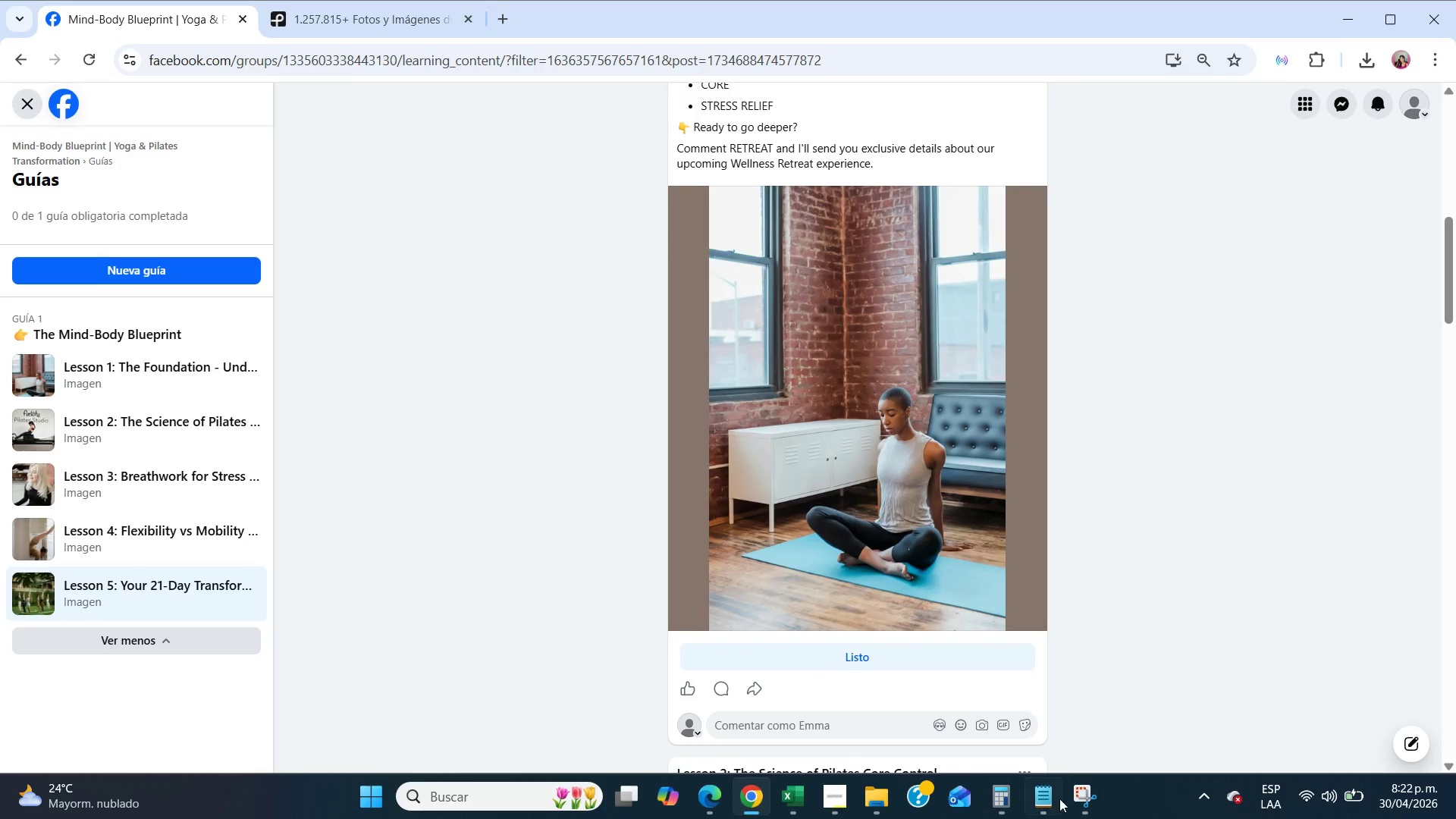 
left_click([1075, 805])
 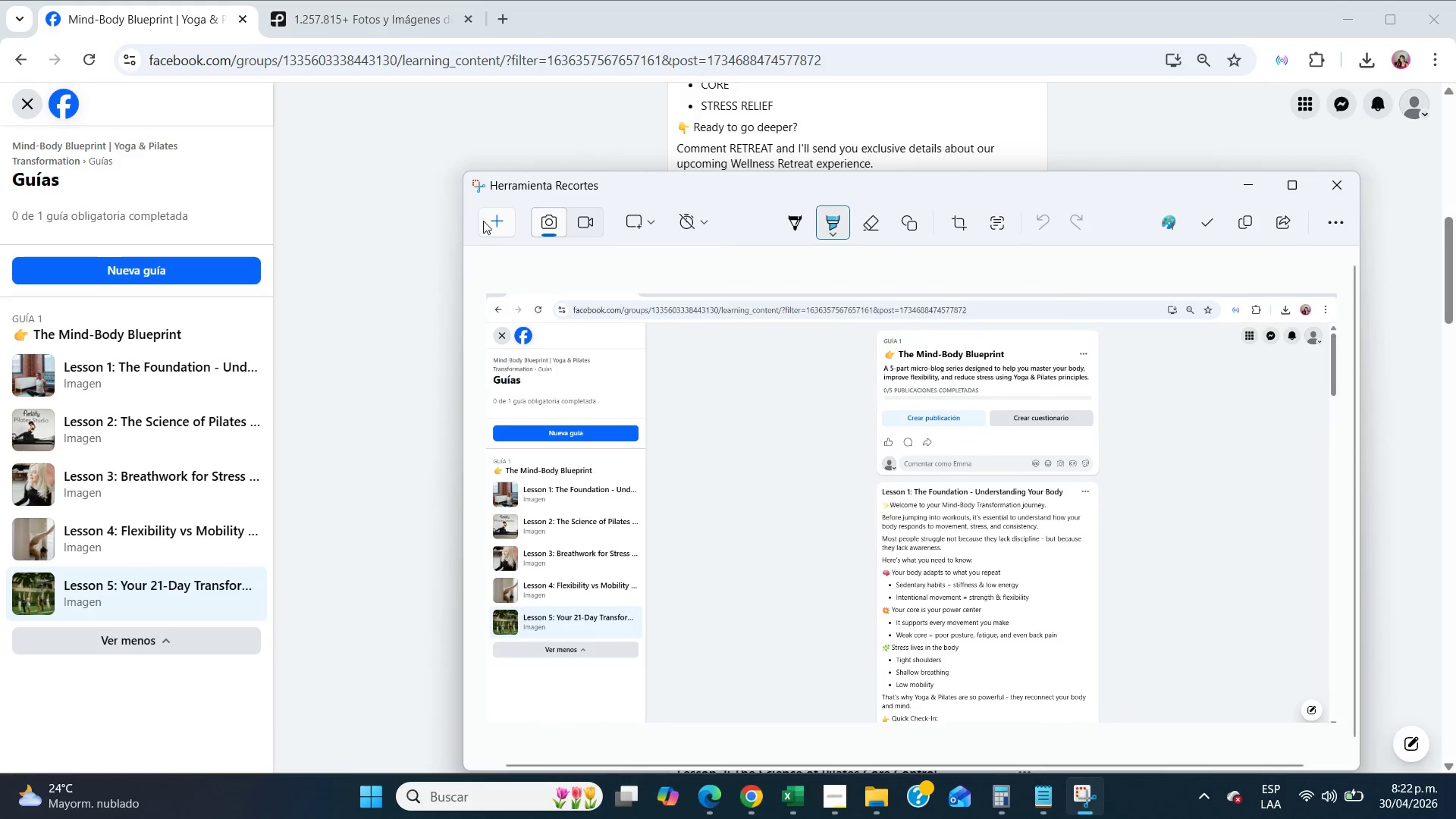 
left_click([489, 223])
 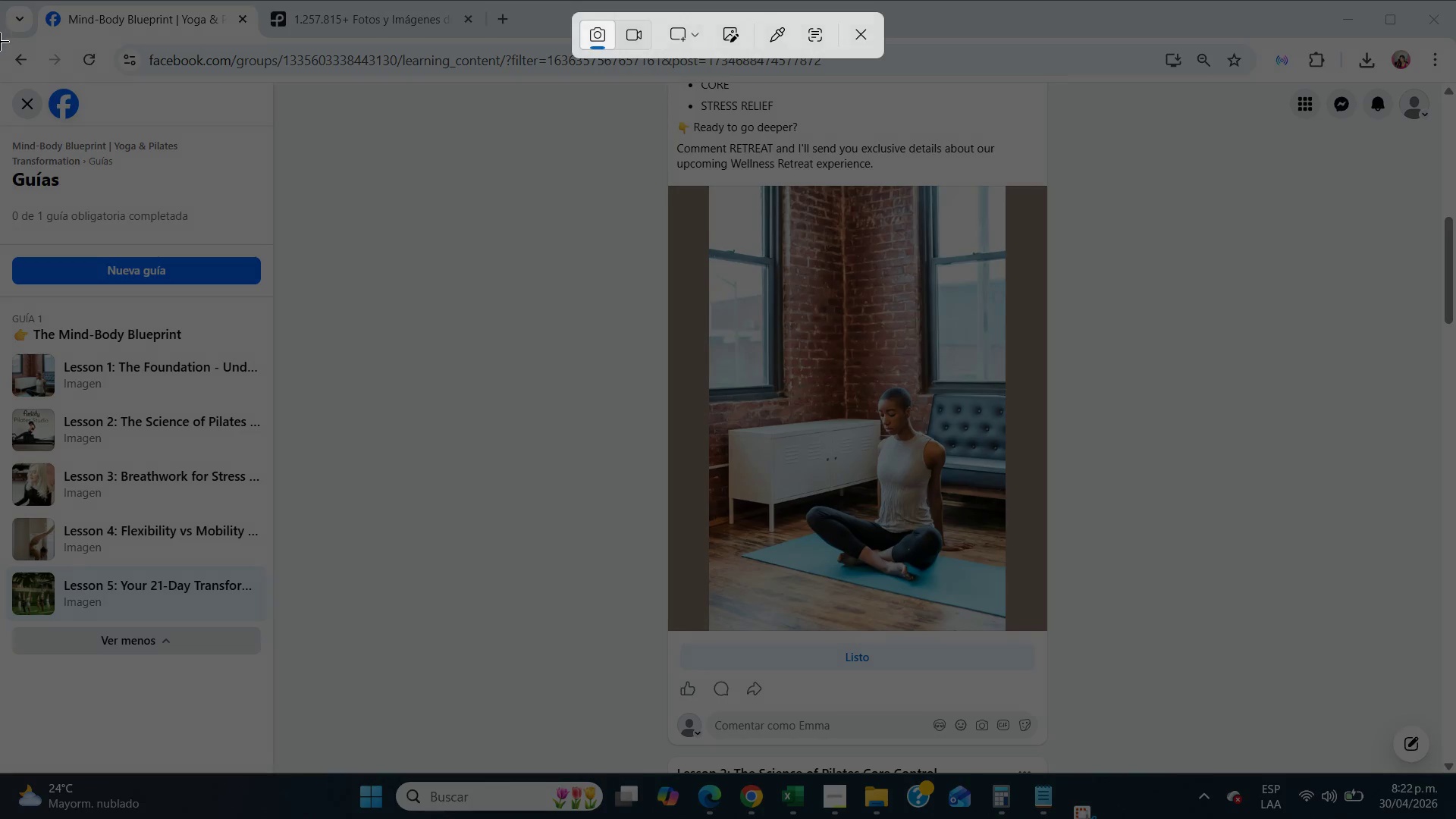 
left_click_drag(start_coordinate=[0, 43], to_coordinate=[1455, 770])
 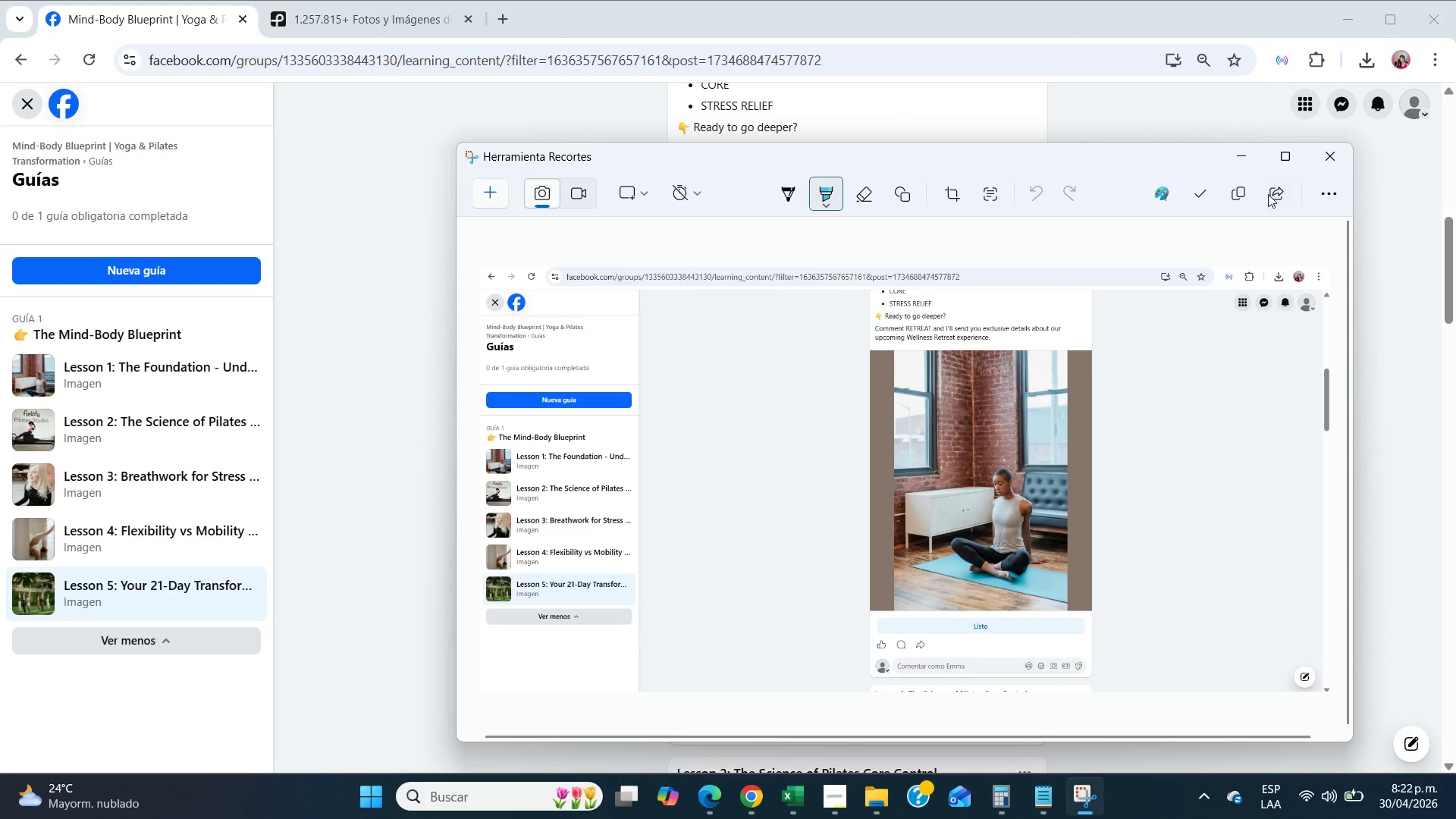 
left_click([1240, 166])
 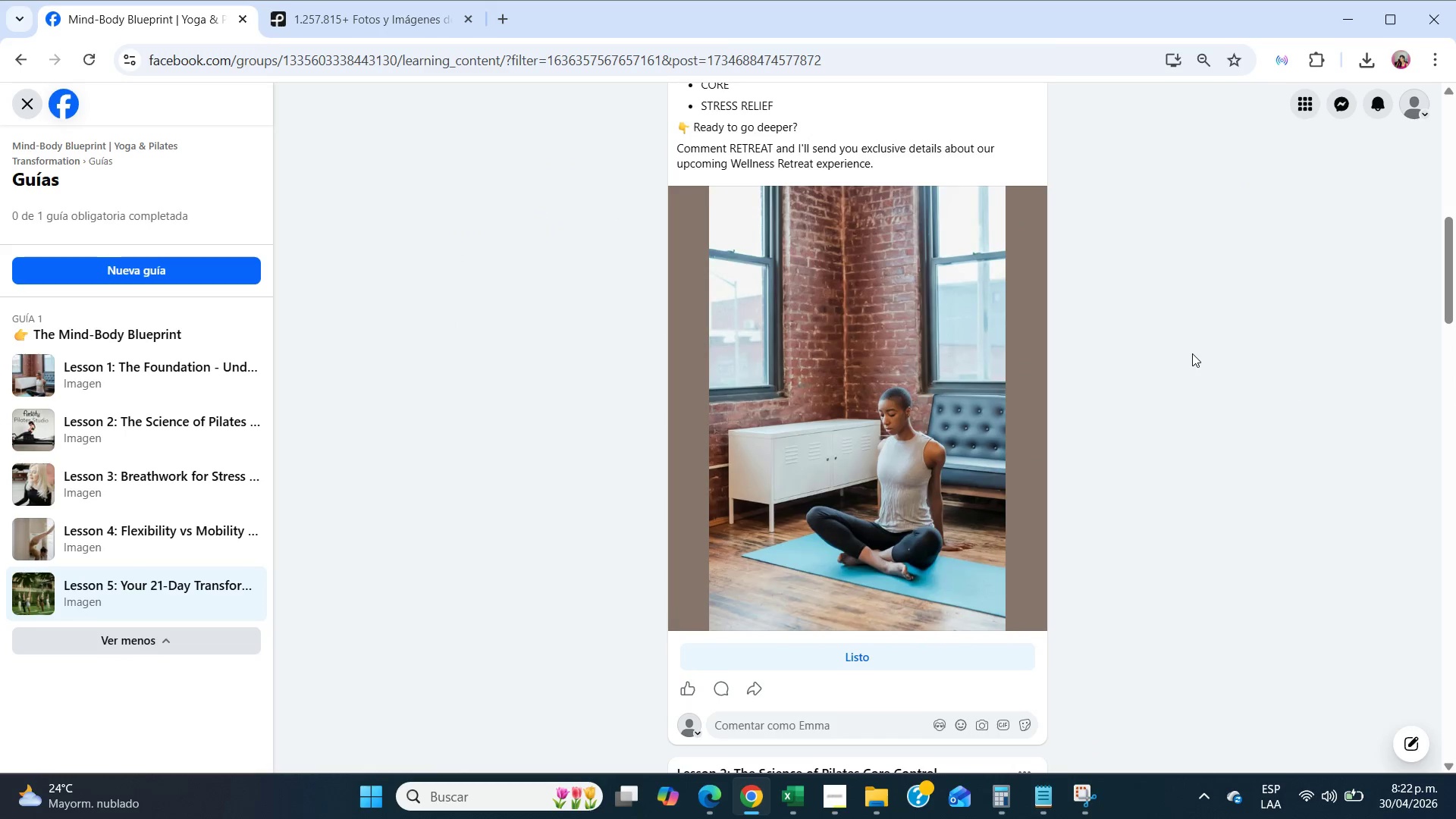 
scroll: coordinate [1192, 353], scroll_direction: down, amount: 6.0
 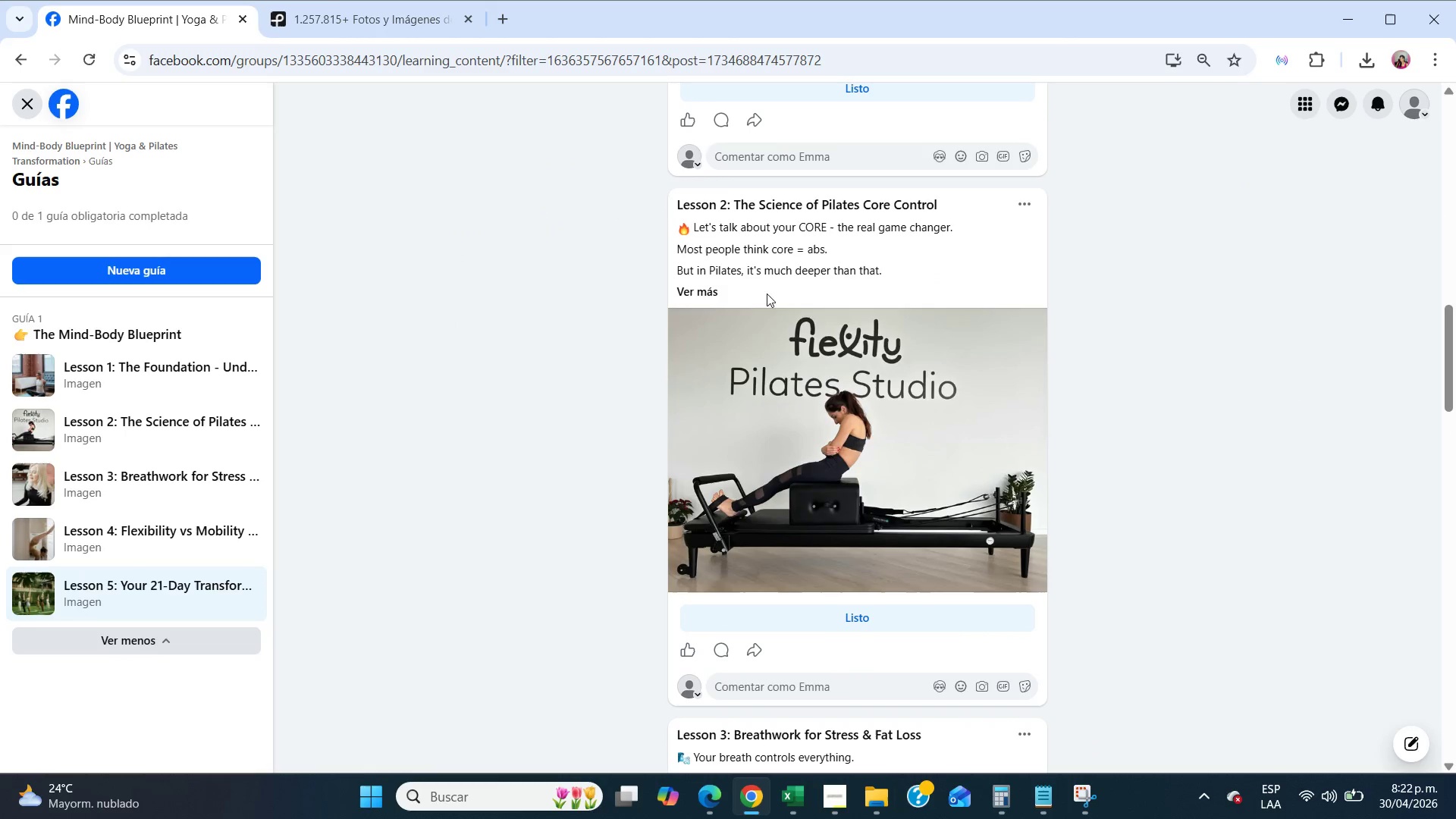 
left_click([701, 293])
 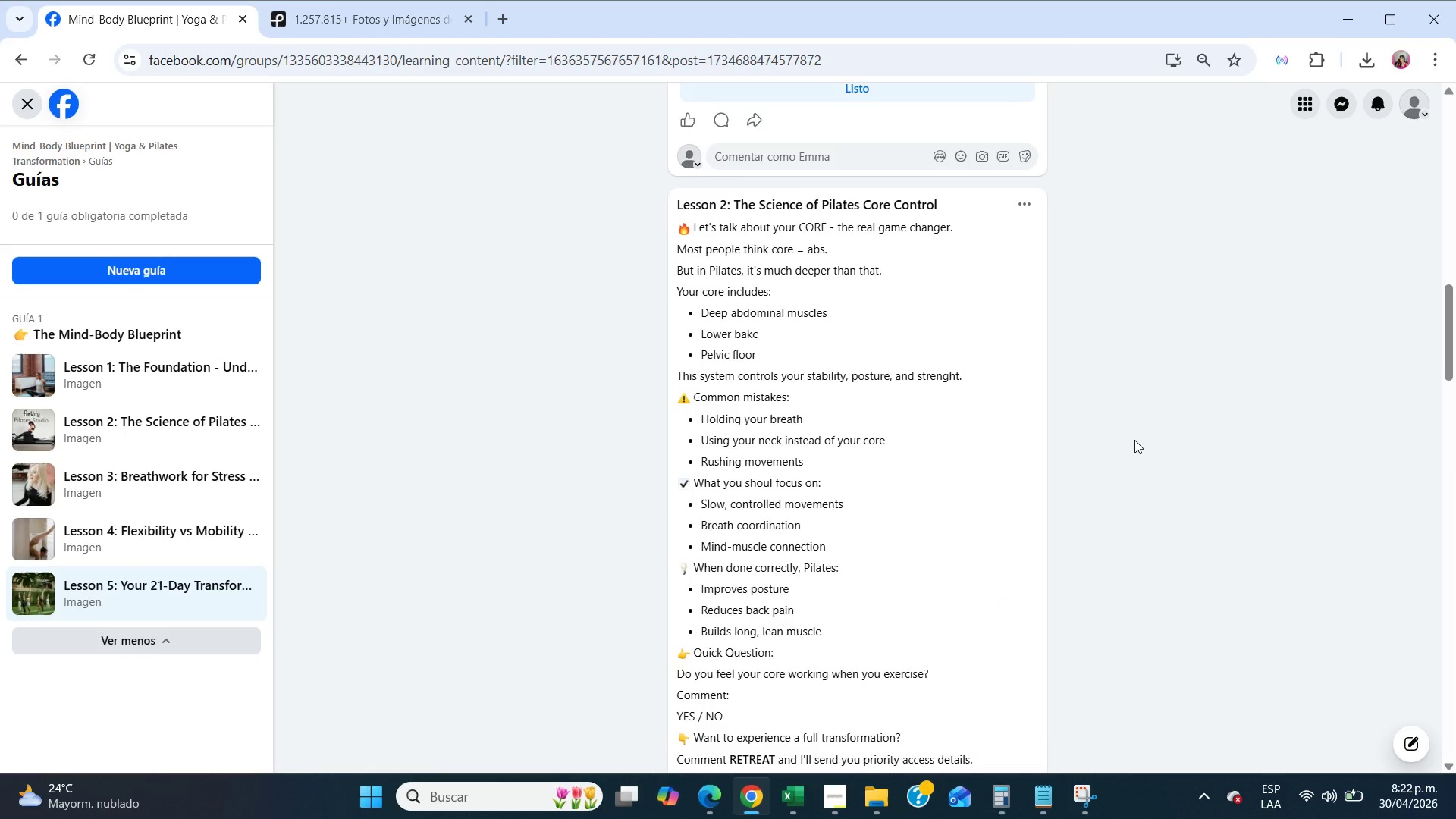 
scroll: coordinate [1134, 440], scroll_direction: down, amount: 1.0
 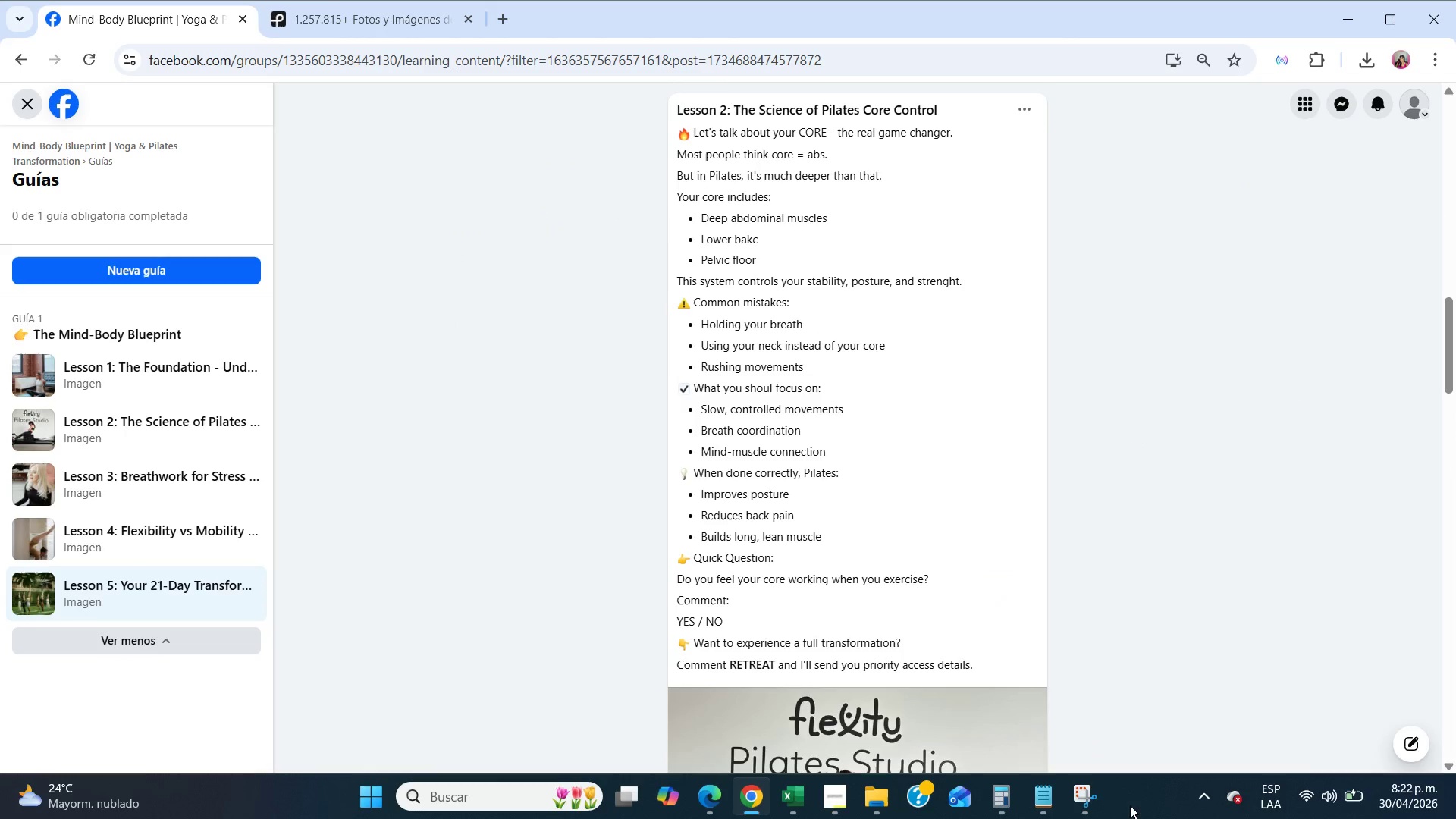 
left_click([1098, 797])
 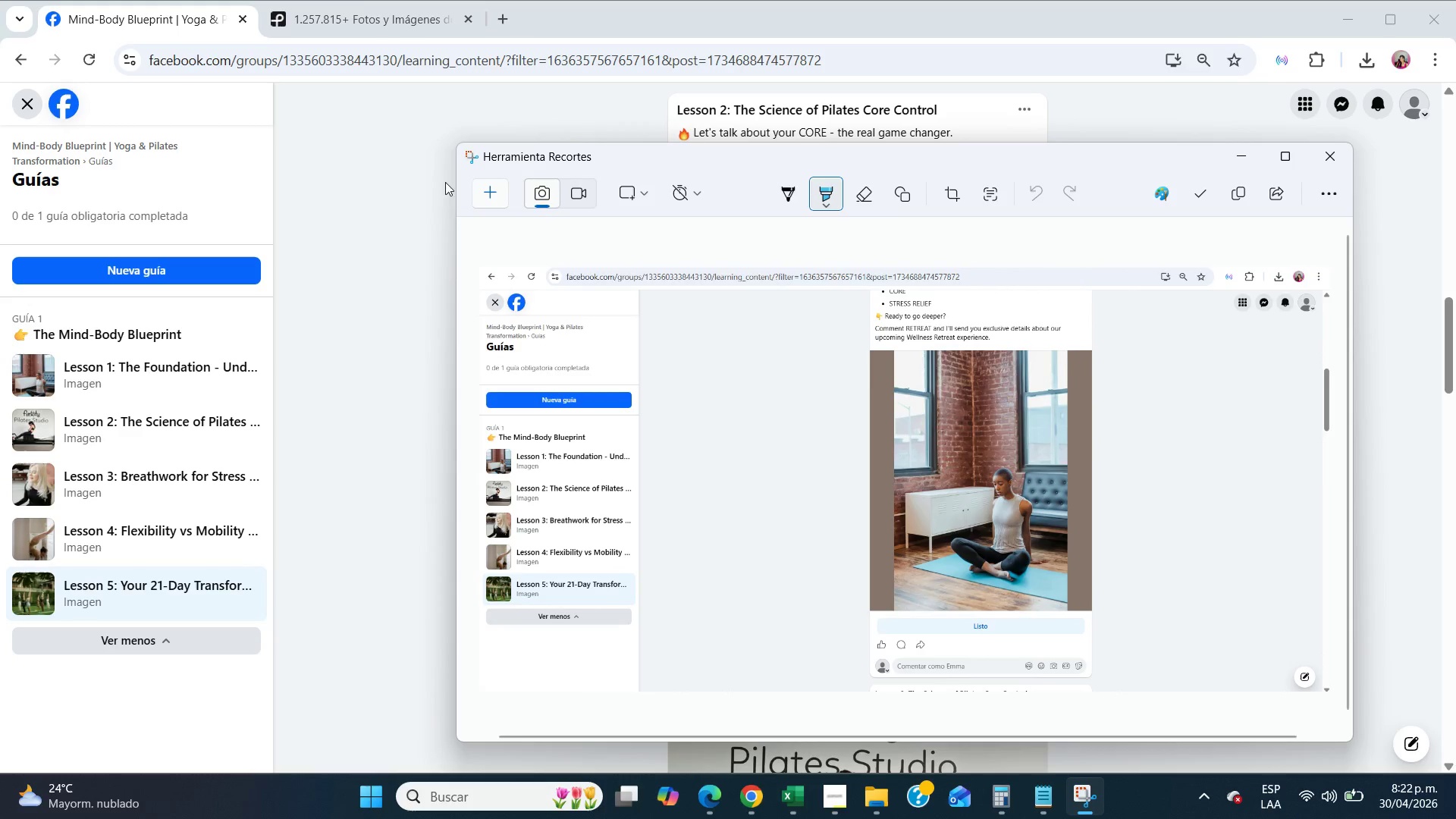 
left_click([494, 194])
 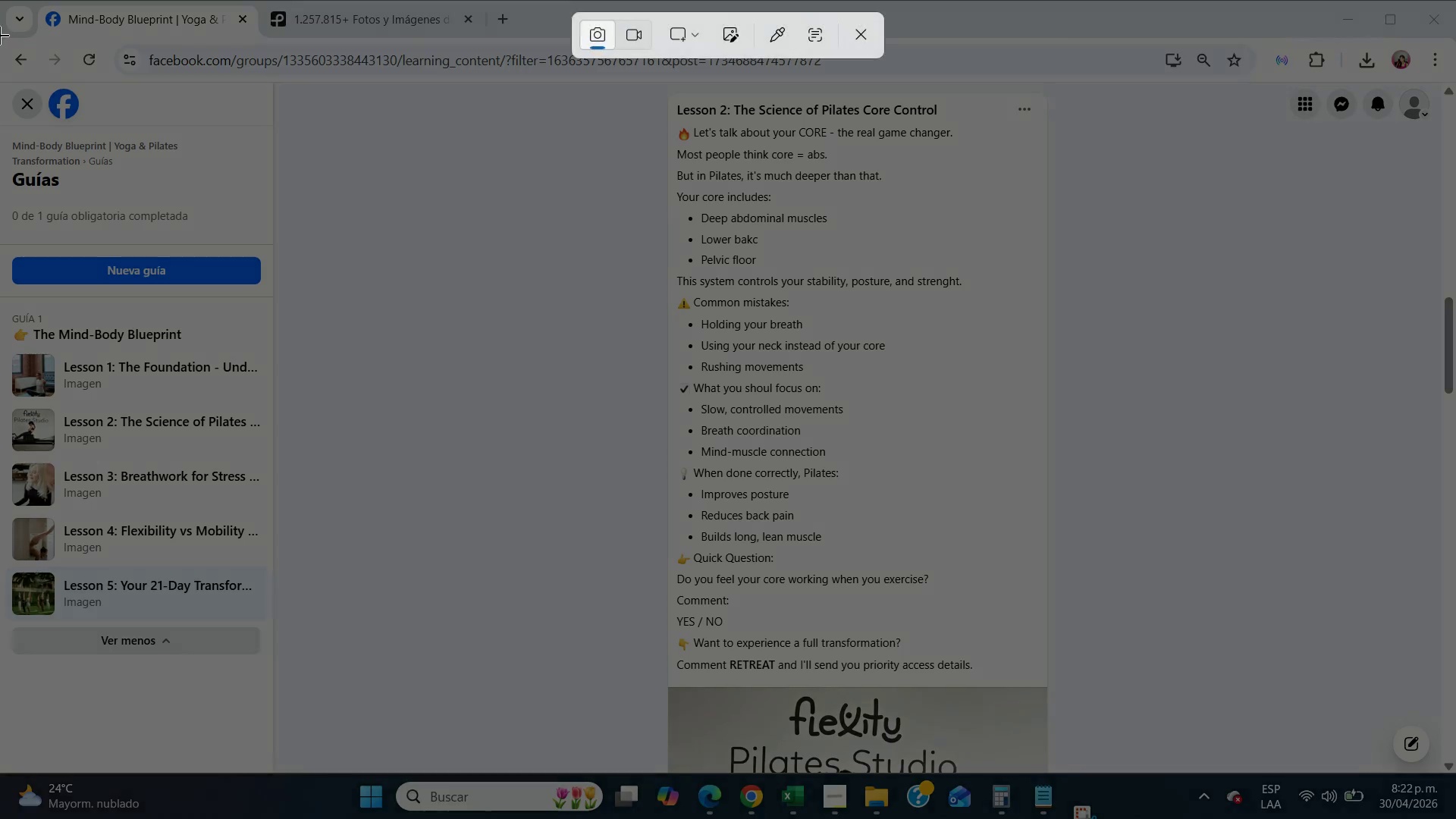 
left_click_drag(start_coordinate=[0, 36], to_coordinate=[1455, 769])
 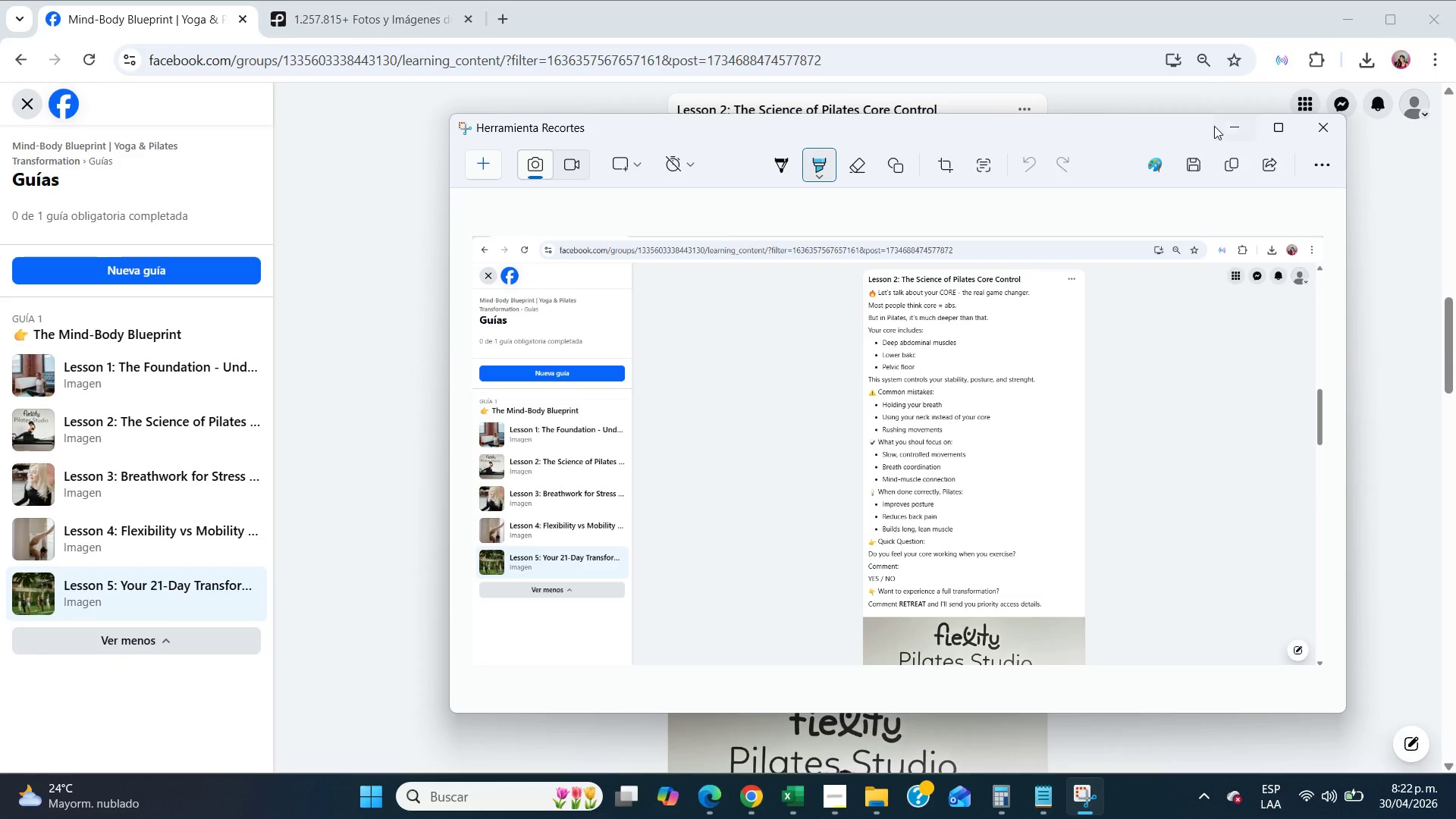 
scroll: coordinate [1134, 431], scroll_direction: down, amount: 5.0
 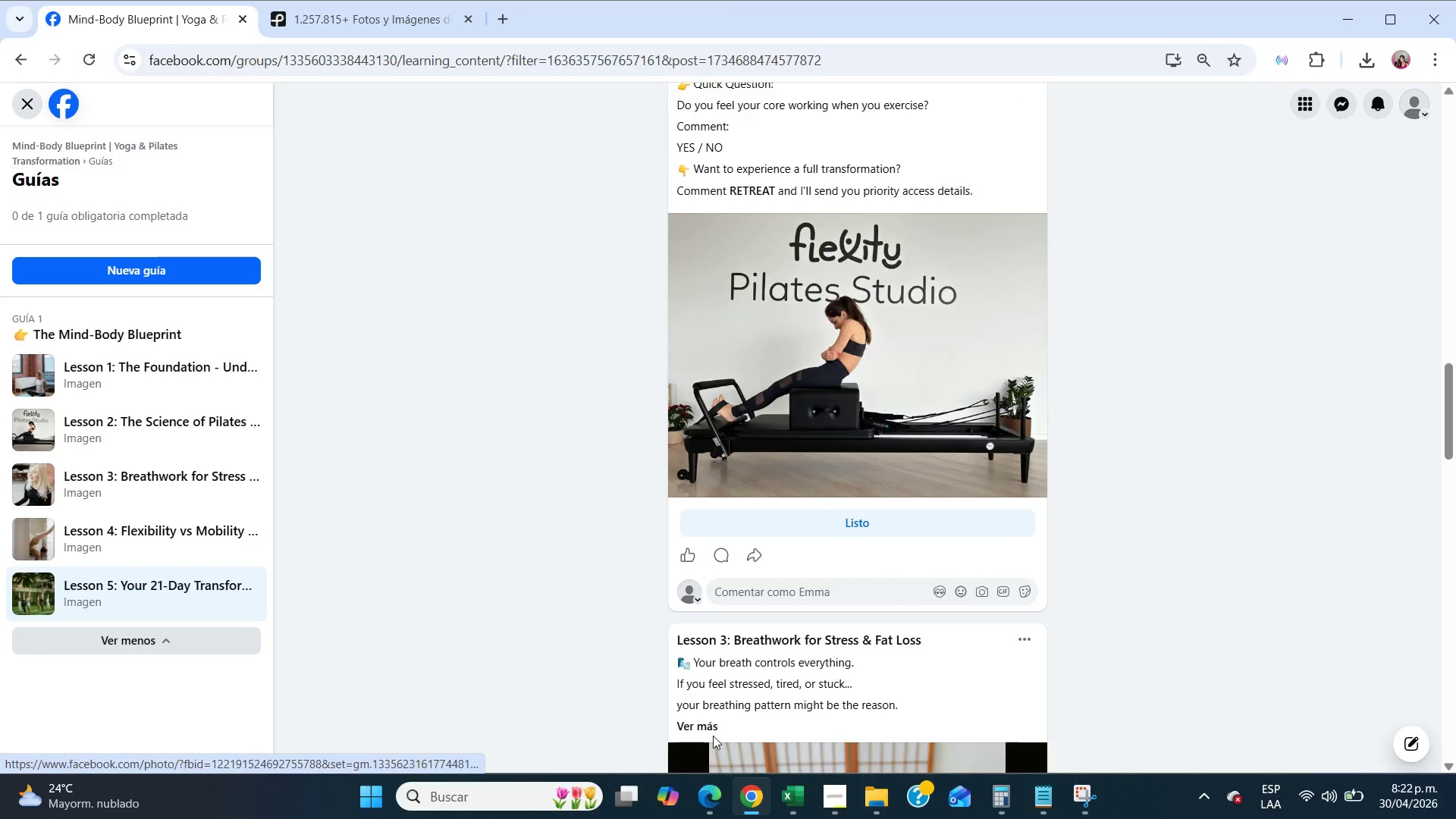 
left_click([704, 726])
 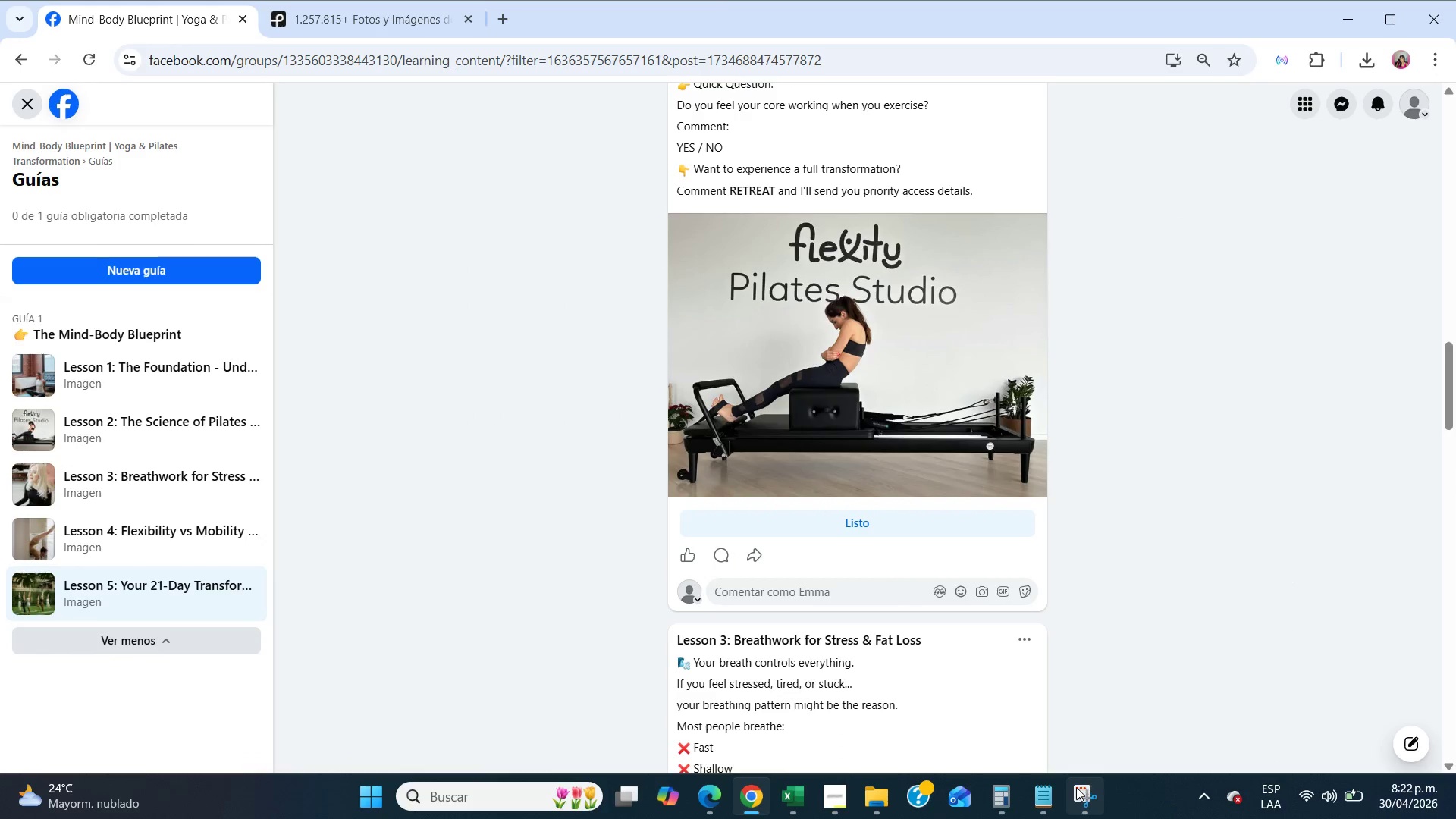 
left_click([1067, 795])
 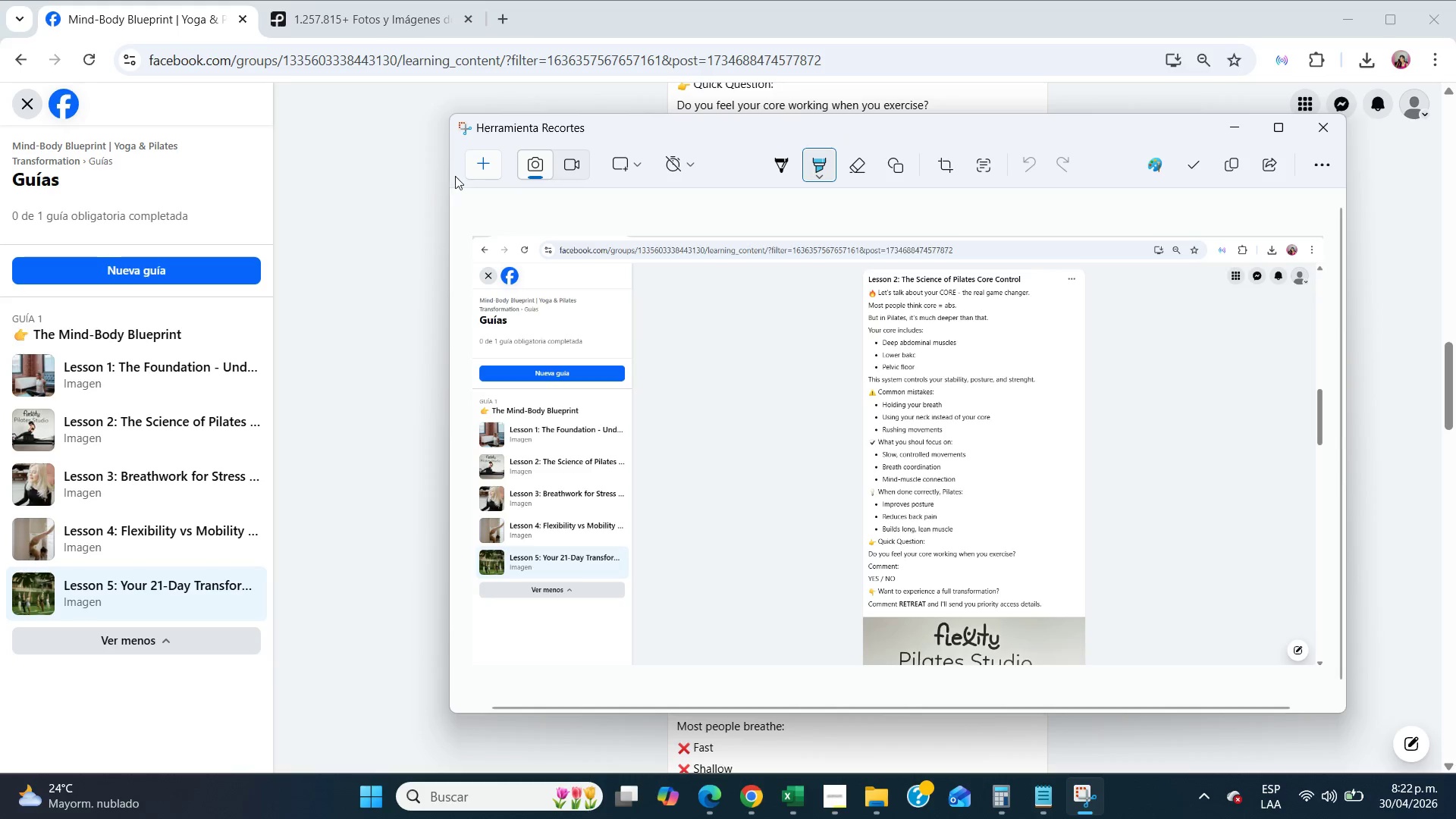 
left_click([498, 169])
 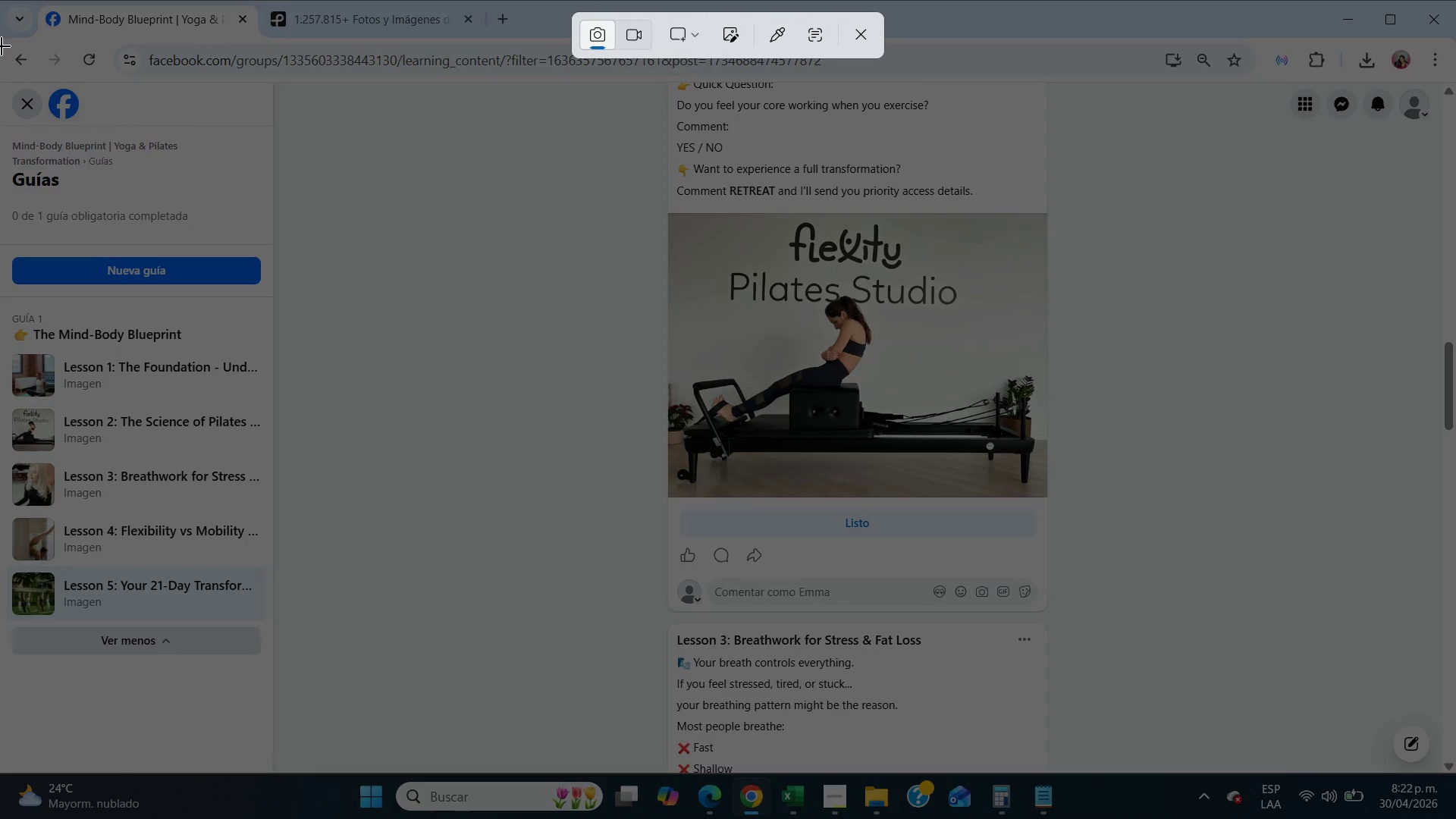 
left_click_drag(start_coordinate=[6, 43], to_coordinate=[1455, 770])
 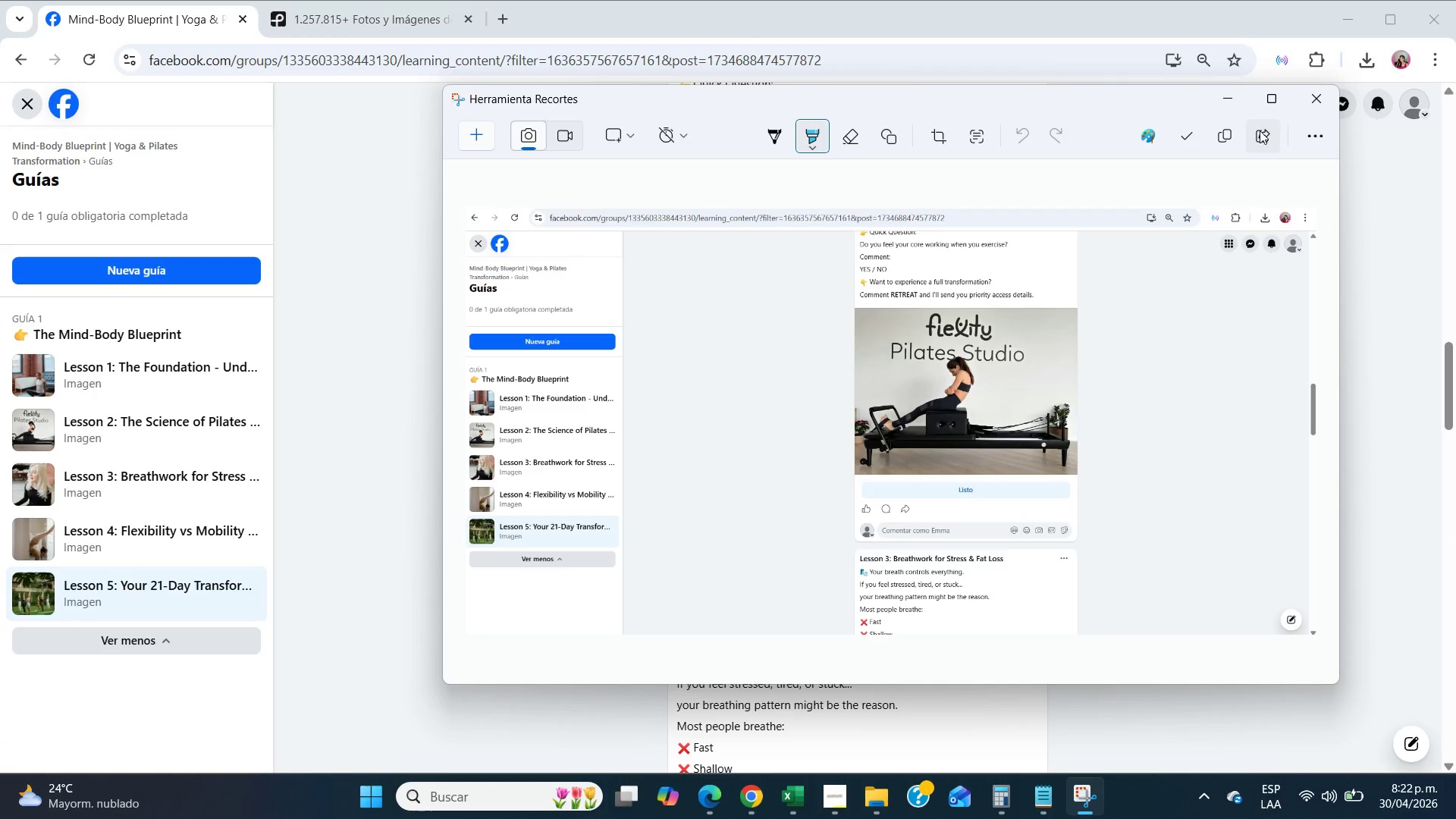 
left_click([1226, 102])
 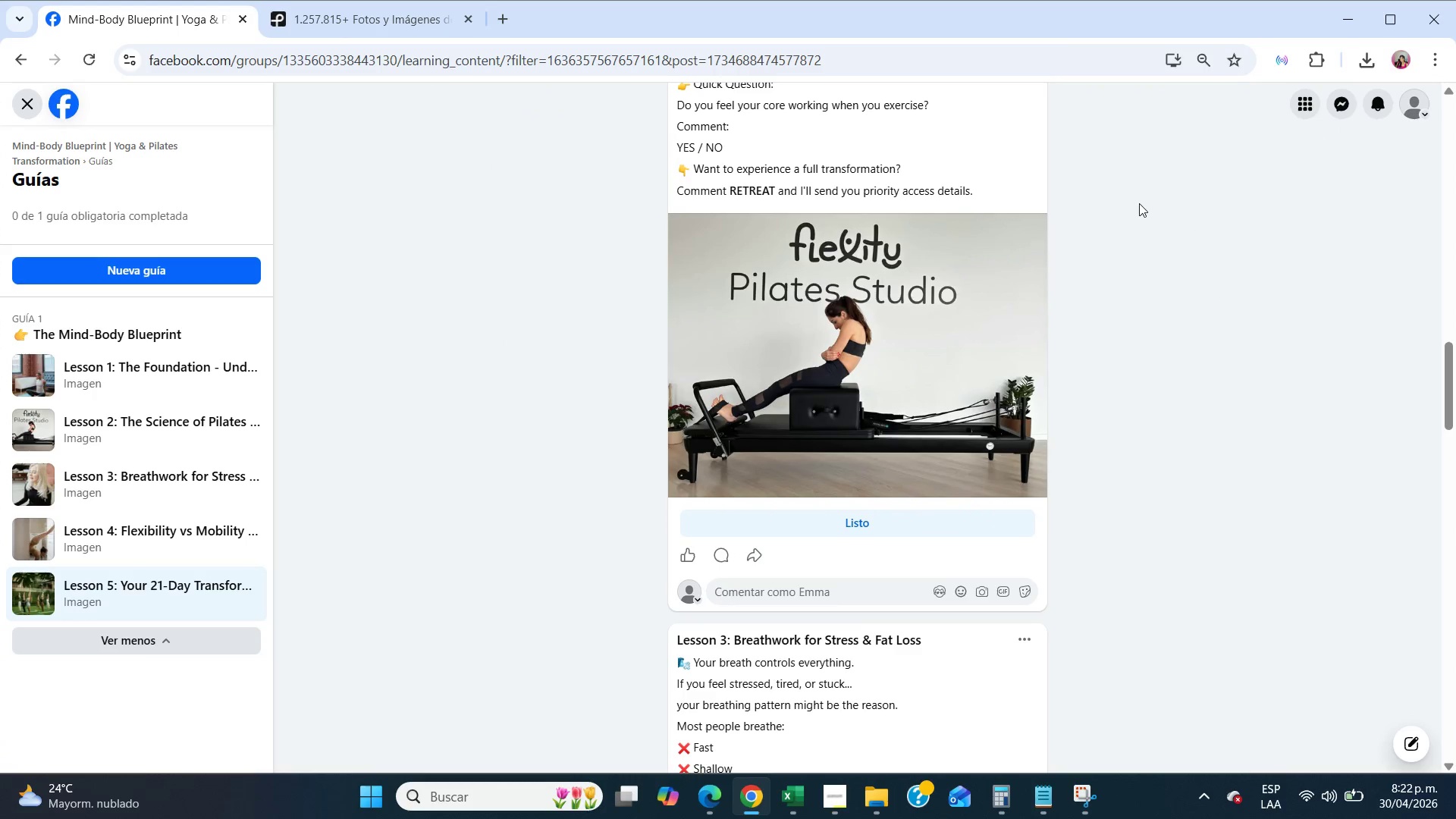 
scroll: coordinate [1139, 203], scroll_direction: down, amount: 6.0
 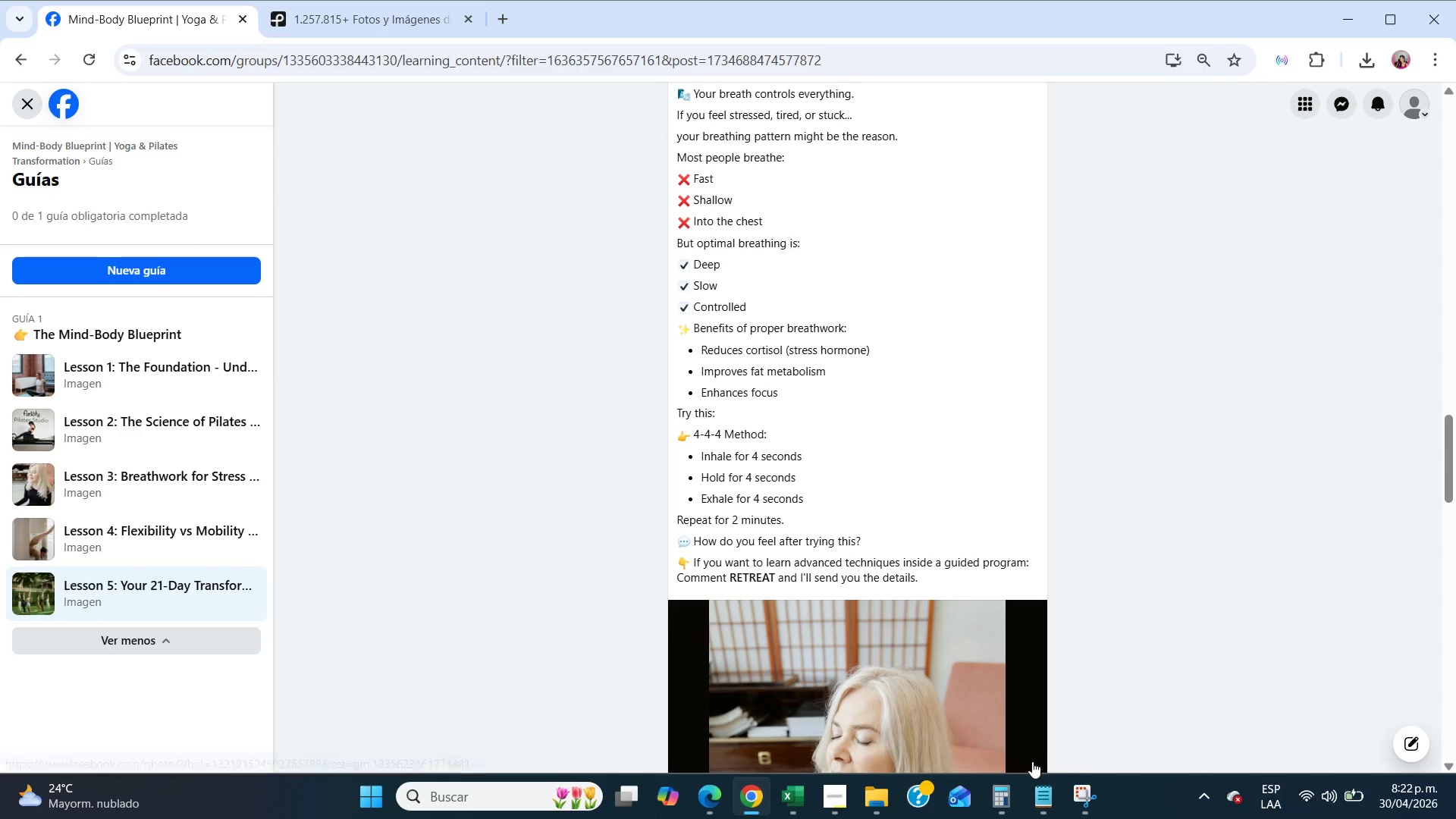 
left_click([1096, 804])
 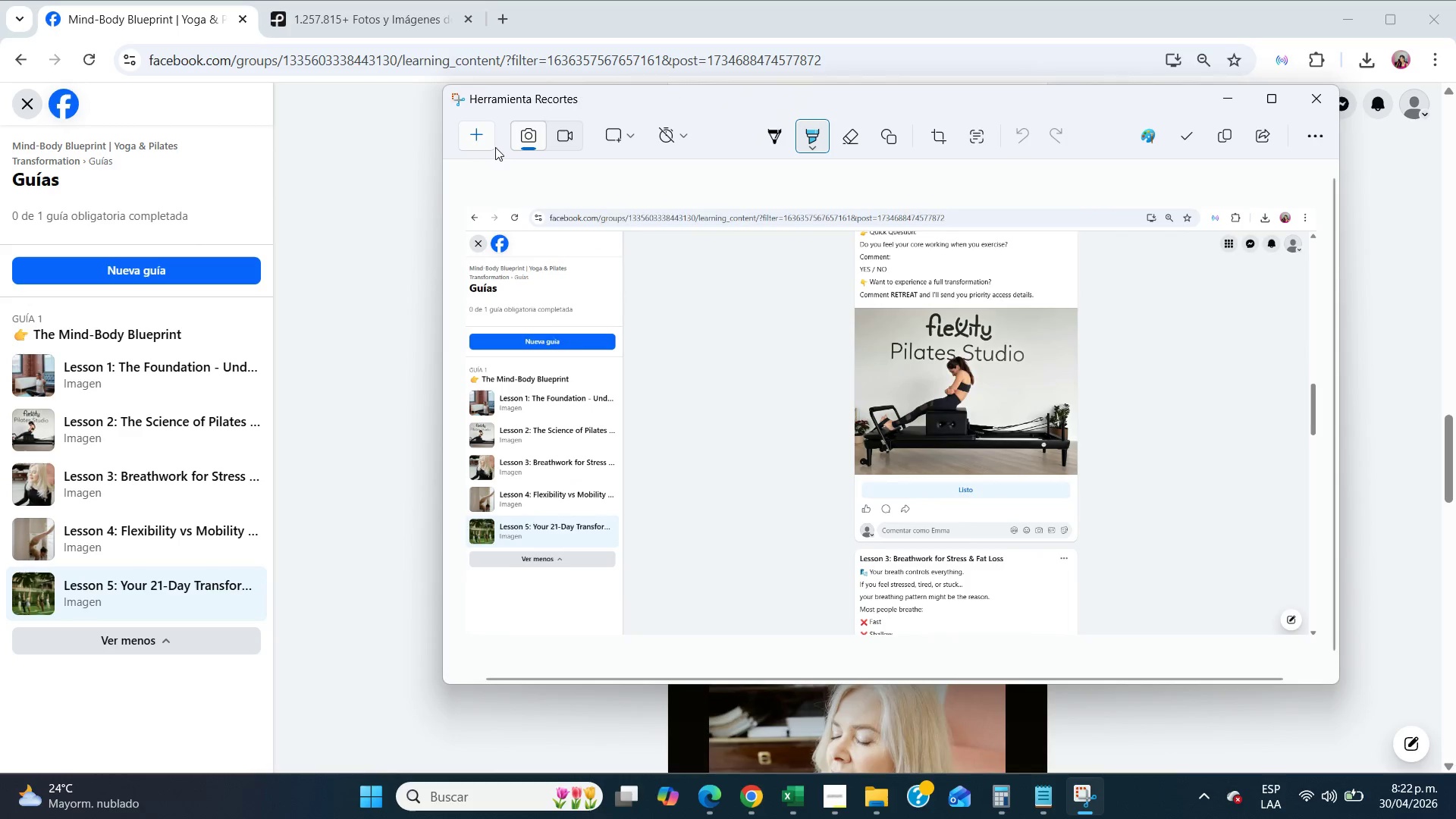 
left_click([472, 142])
 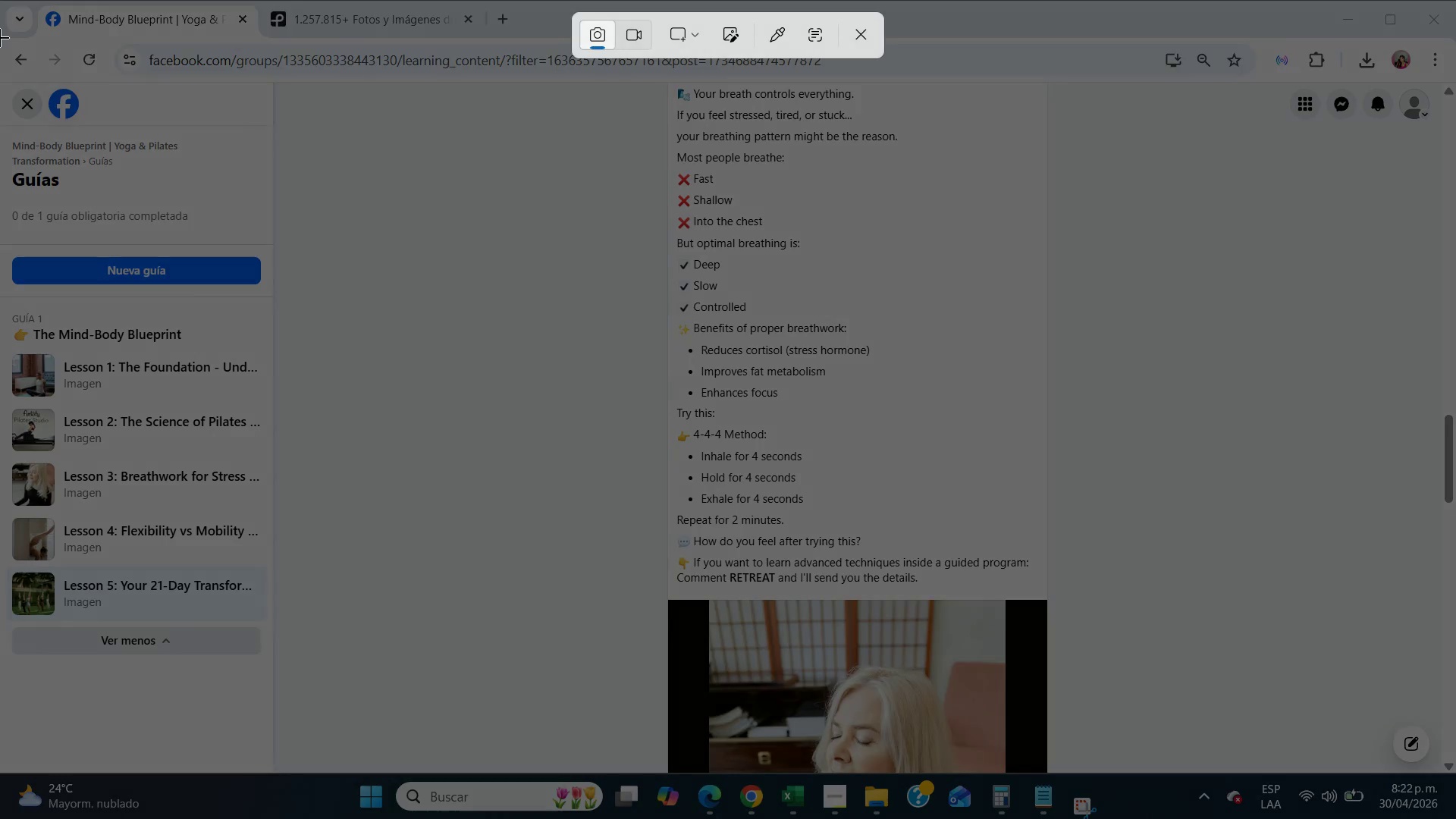 
left_click_drag(start_coordinate=[0, 36], to_coordinate=[1455, 772])
 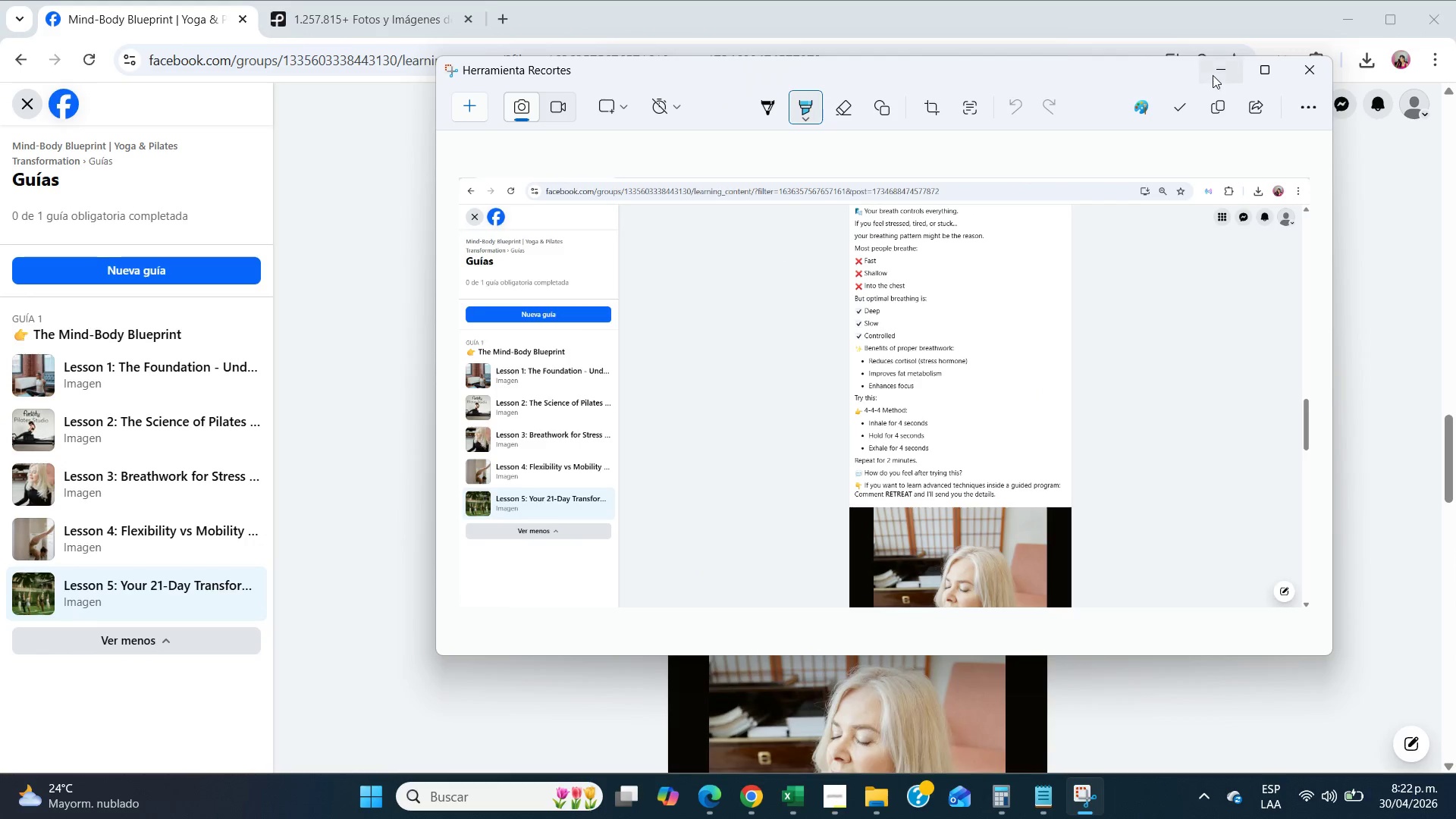 
scroll: coordinate [1200, 419], scroll_direction: down, amount: 6.0
 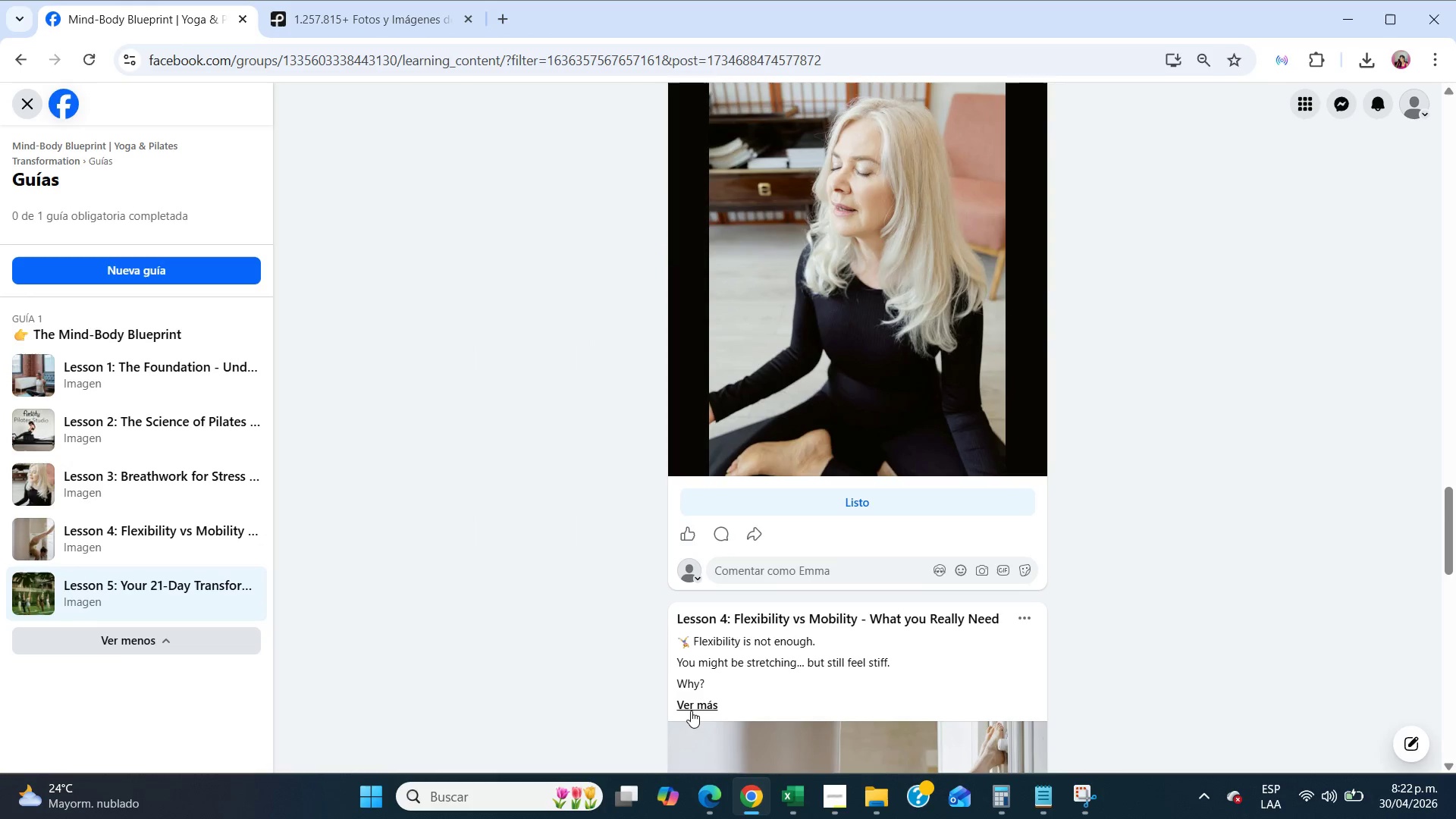 
left_click([694, 705])
 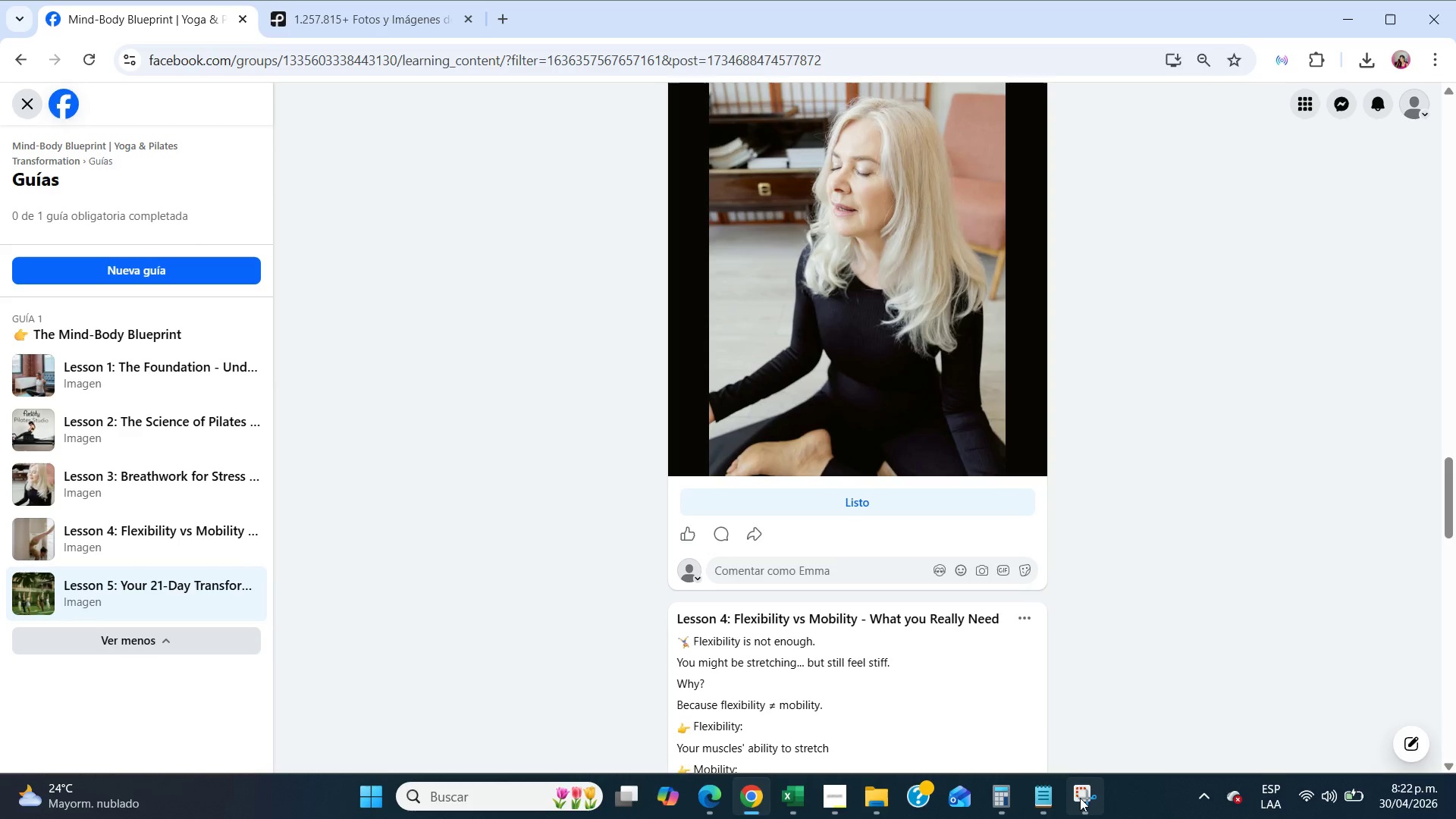 
left_click([1082, 796])
 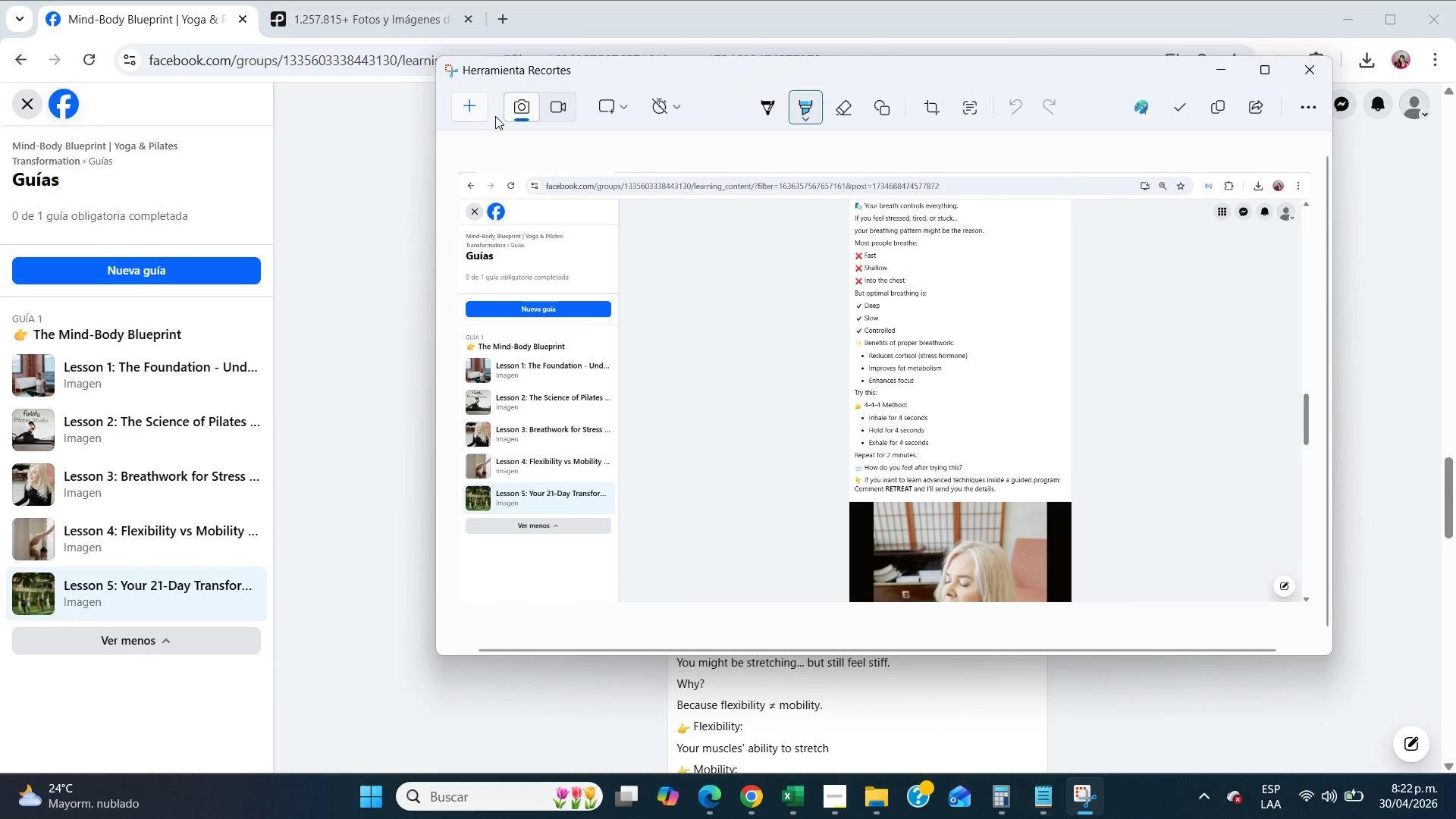 
left_click([471, 116])
 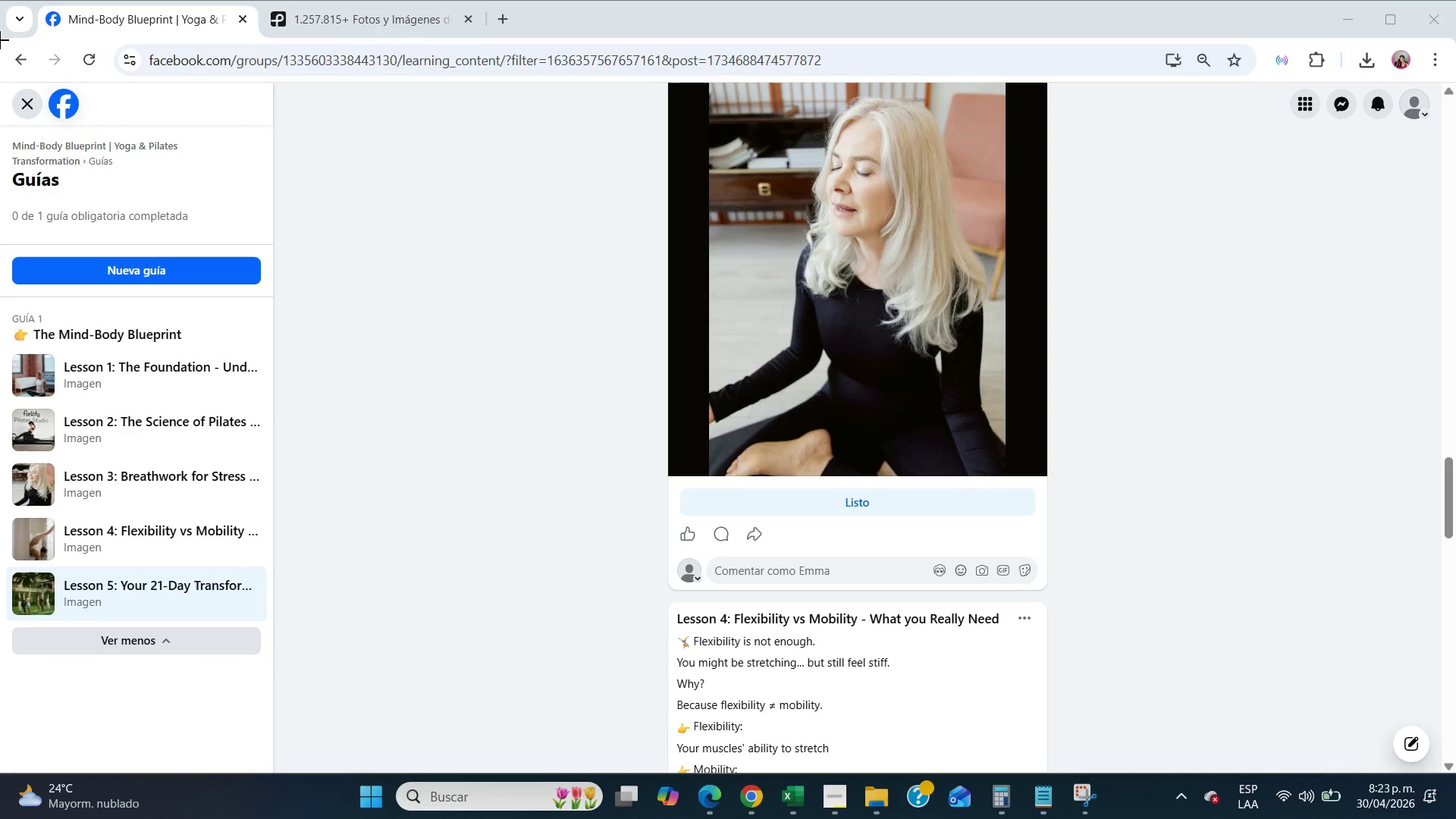 
left_click_drag(start_coordinate=[0, 40], to_coordinate=[1369, 726])
 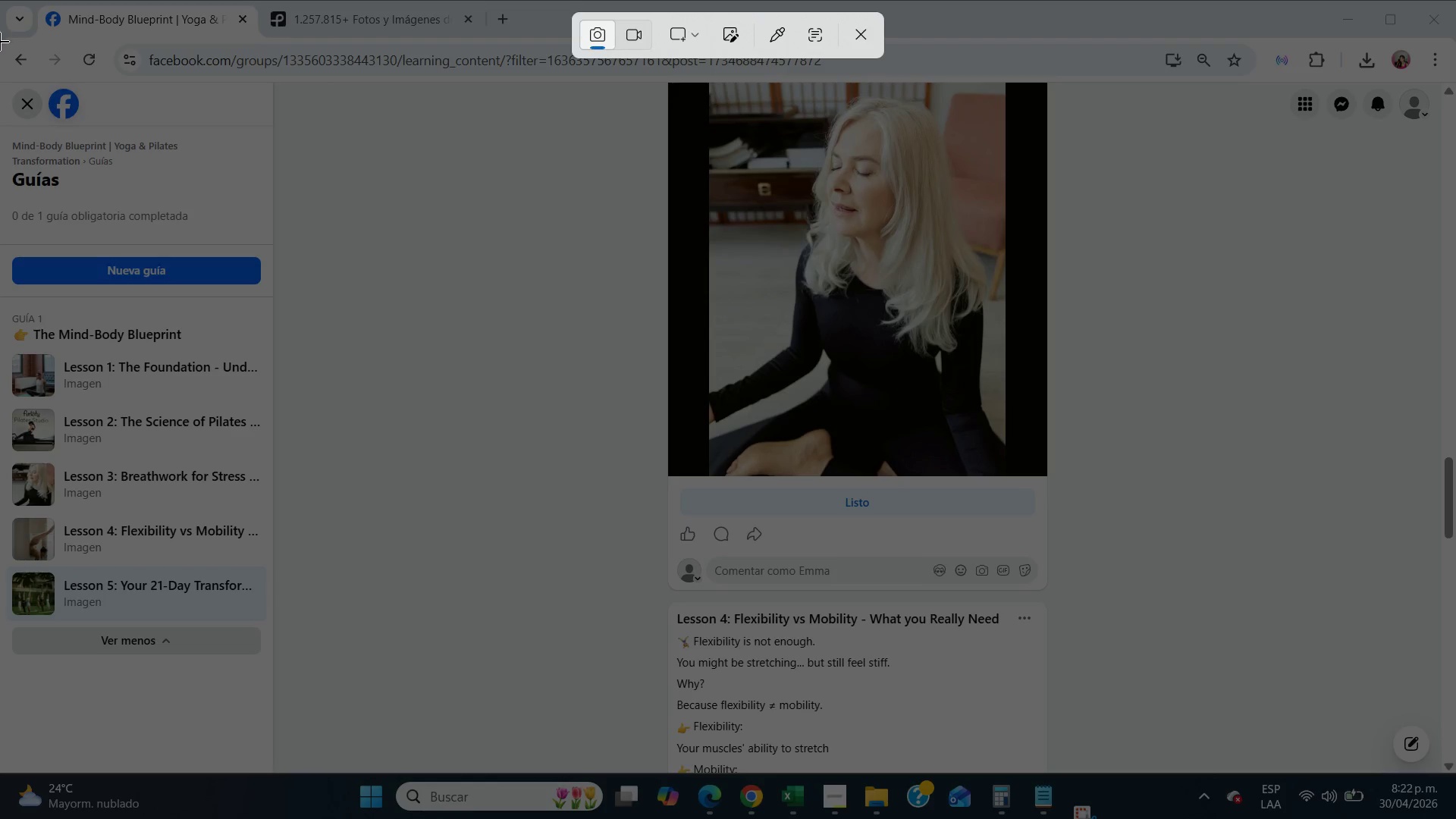 
left_click_drag(start_coordinate=[0, 42], to_coordinate=[1455, 771])
 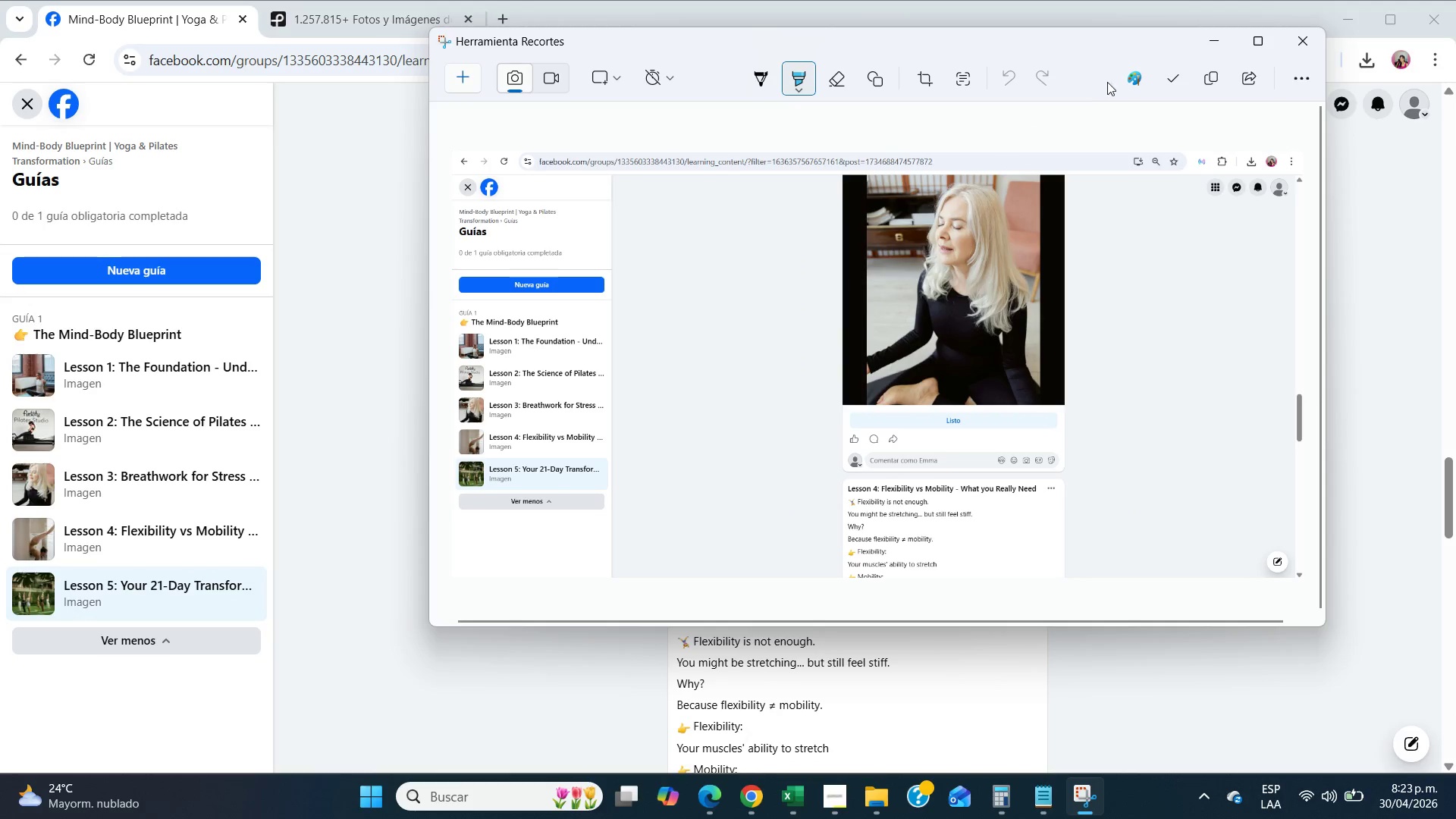 
left_click([1217, 45])
 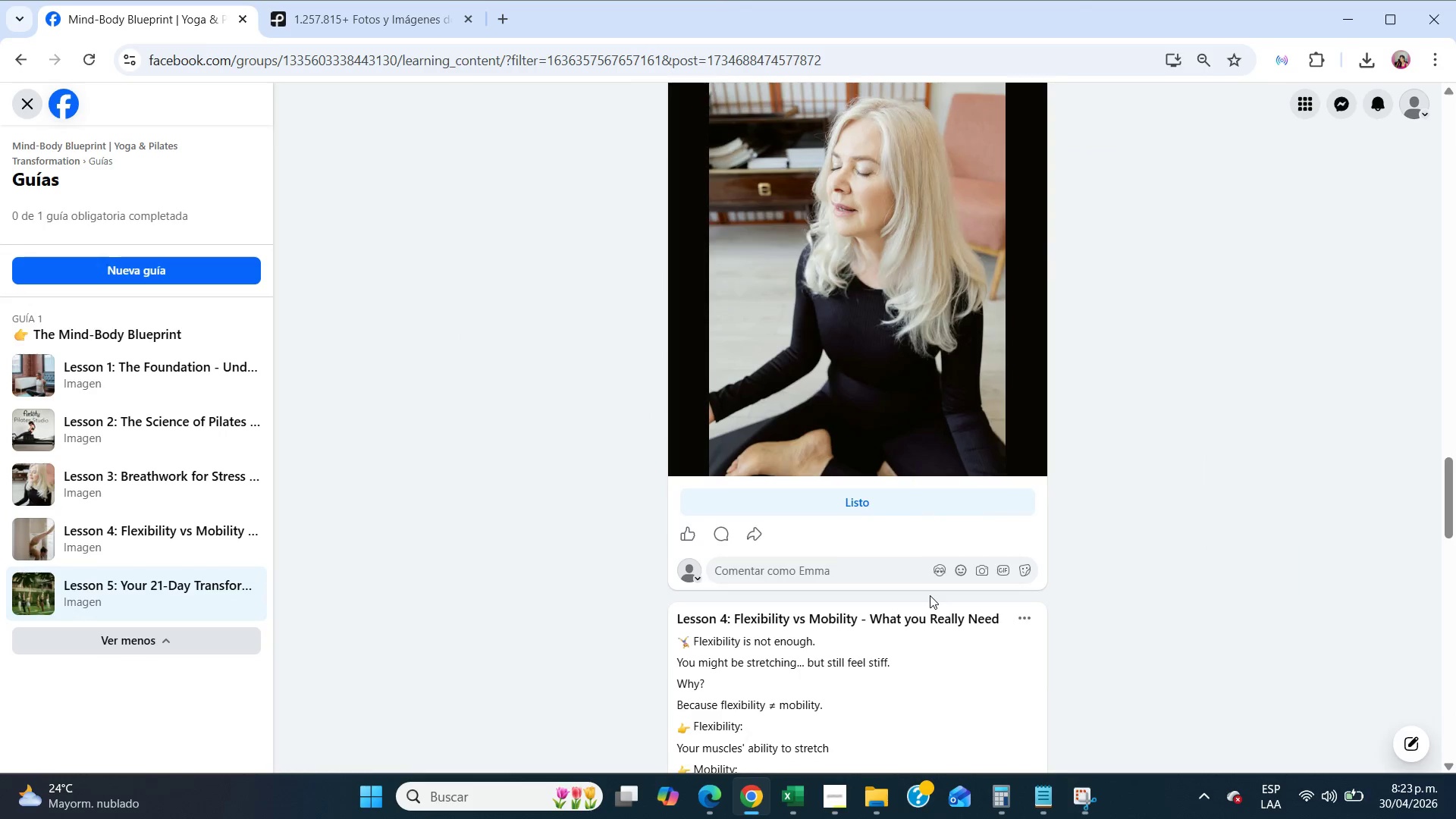 
scroll: coordinate [930, 595], scroll_direction: down, amount: 5.0
 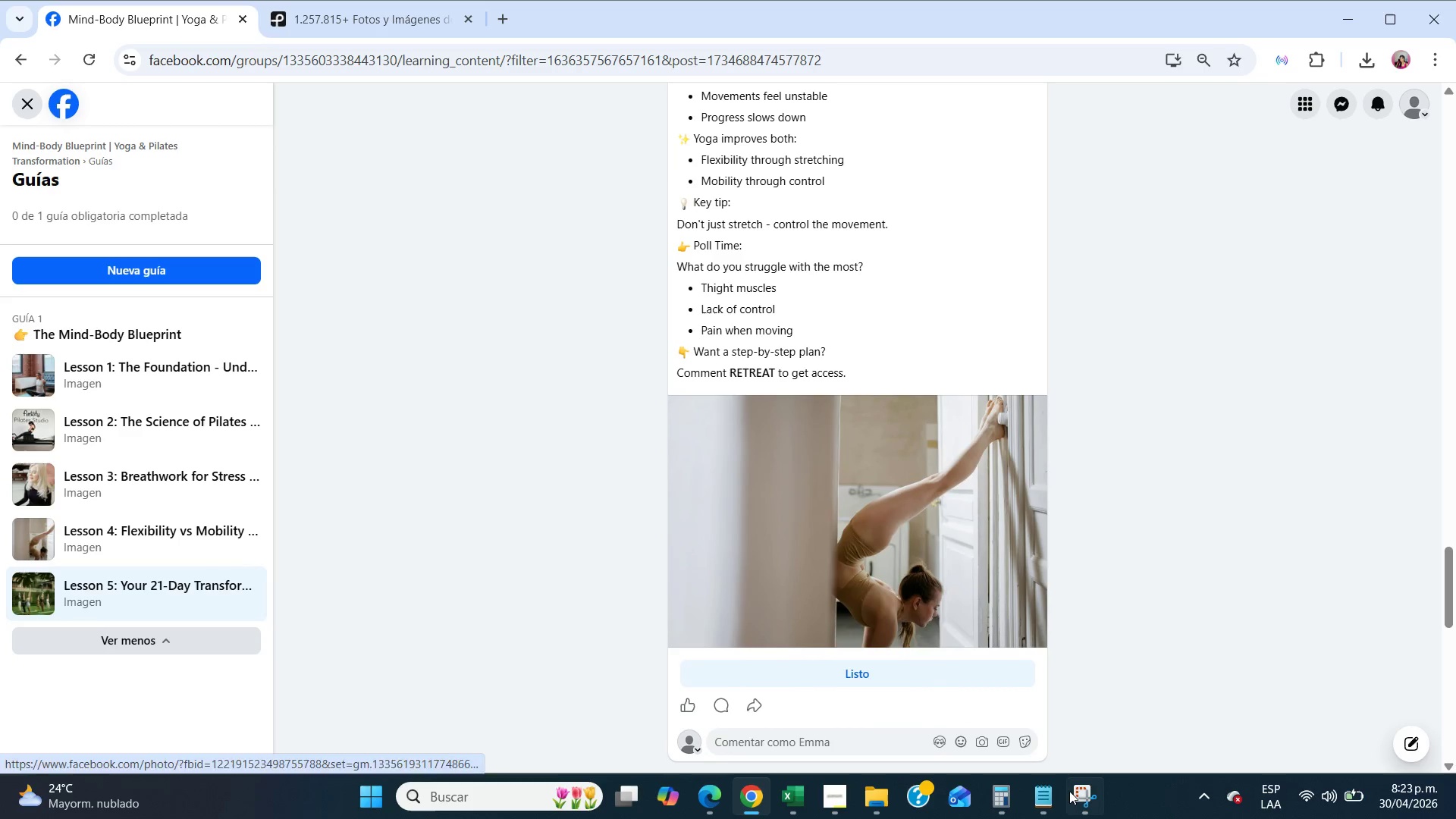 
left_click([1091, 805])
 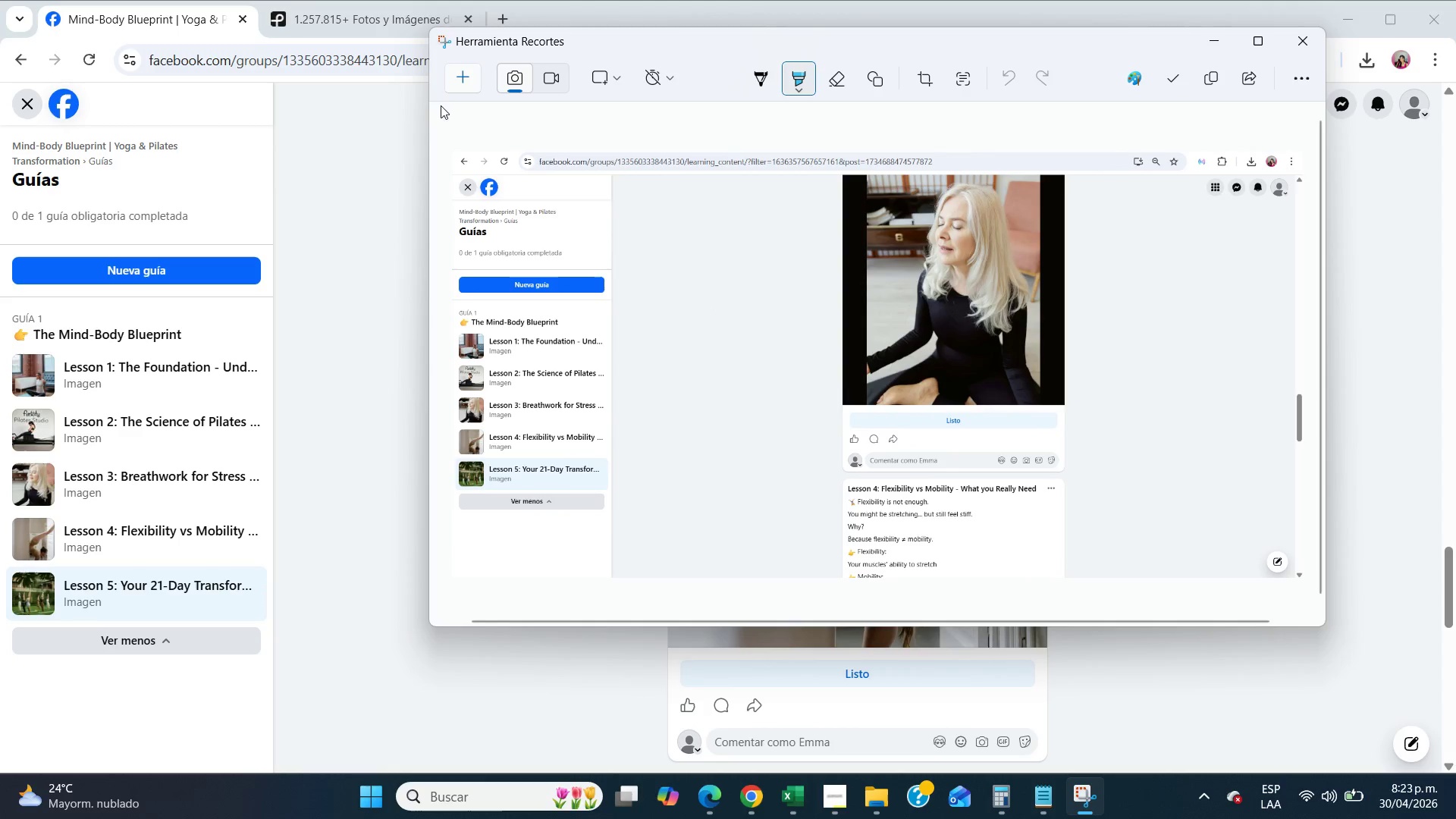 
left_click([455, 81])
 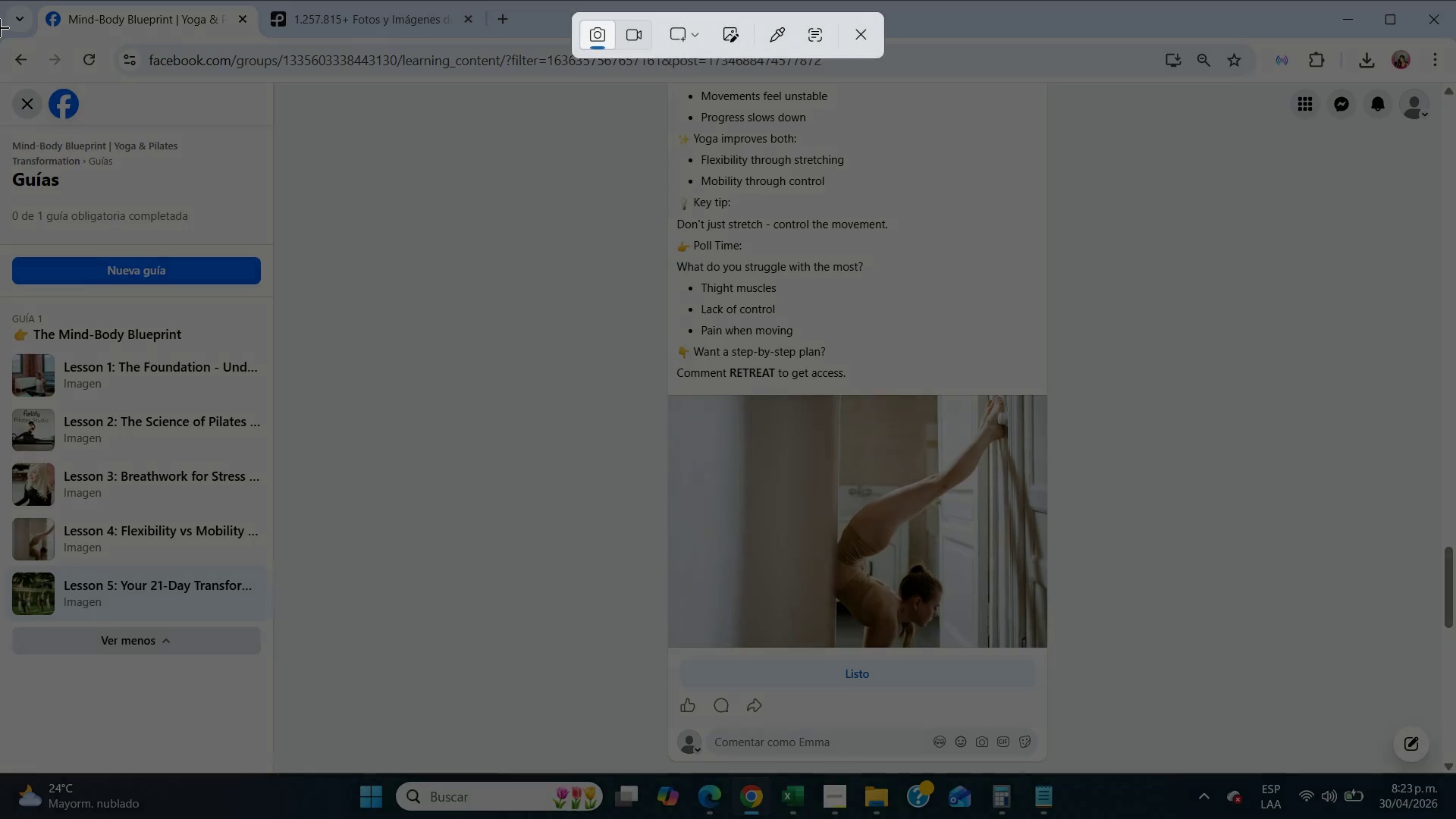 
left_click_drag(start_coordinate=[0, 33], to_coordinate=[1455, 767])
 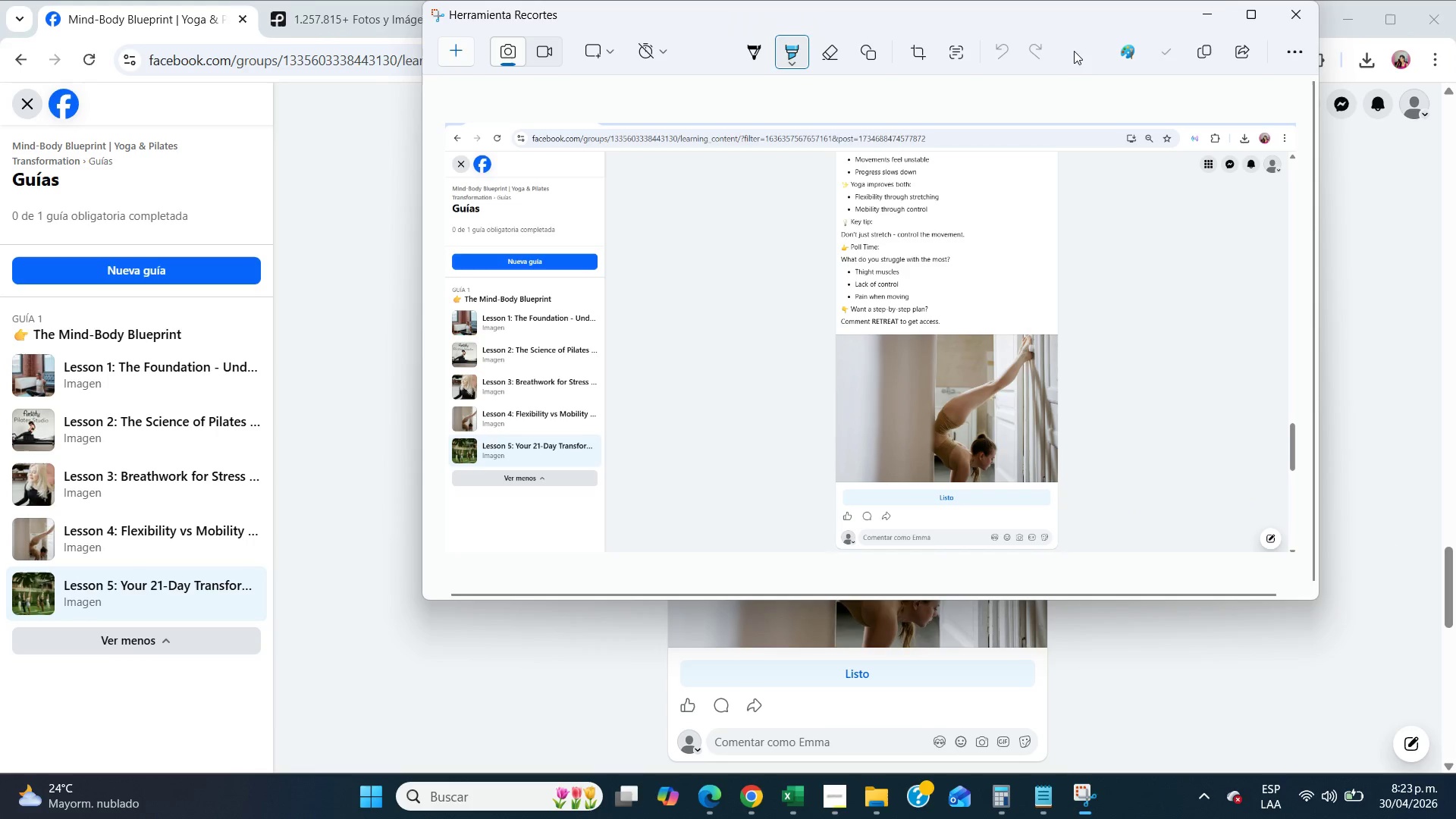 
left_click([1221, 12])
 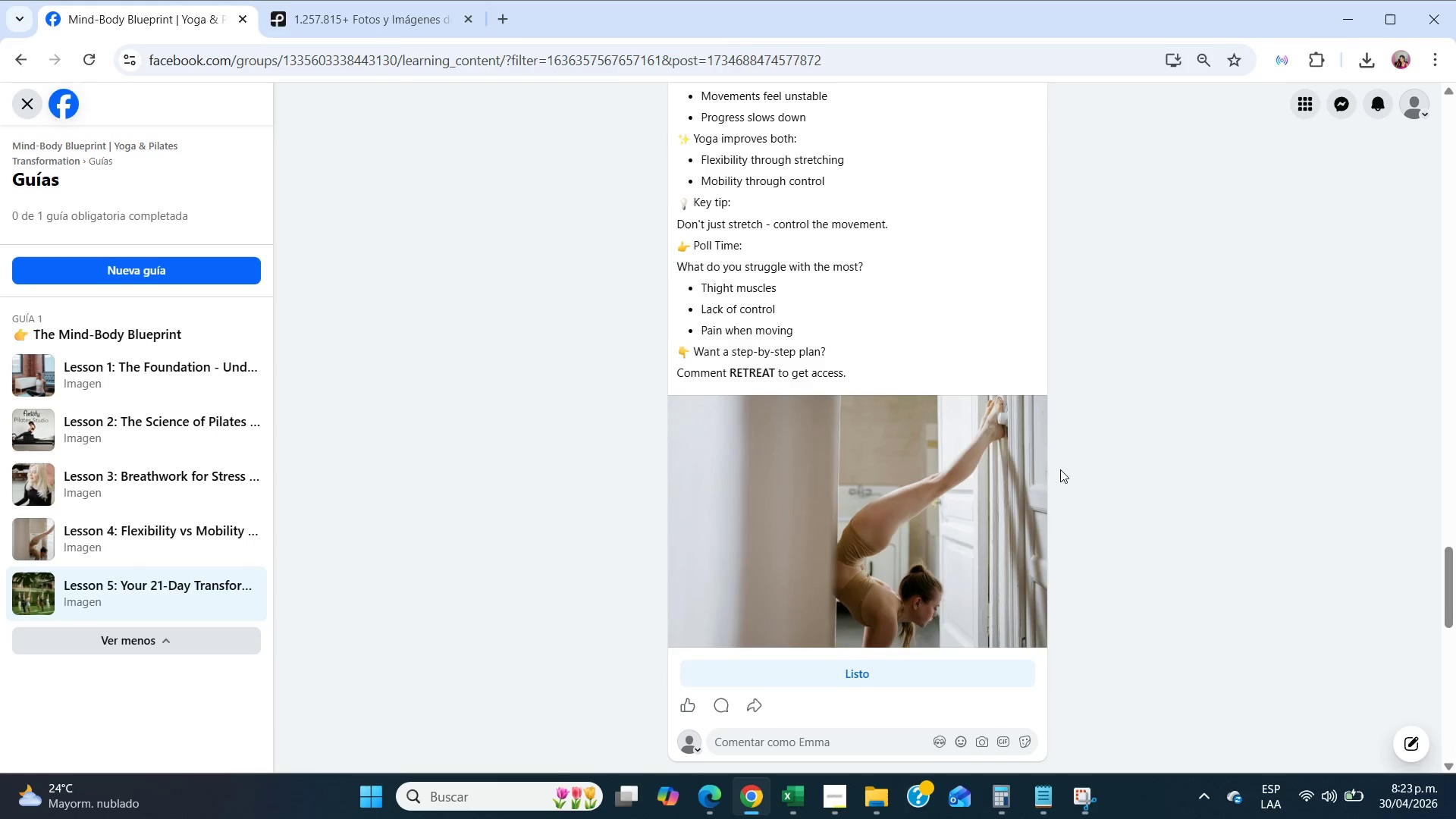 
scroll: coordinate [1063, 472], scroll_direction: down, amount: 7.0
 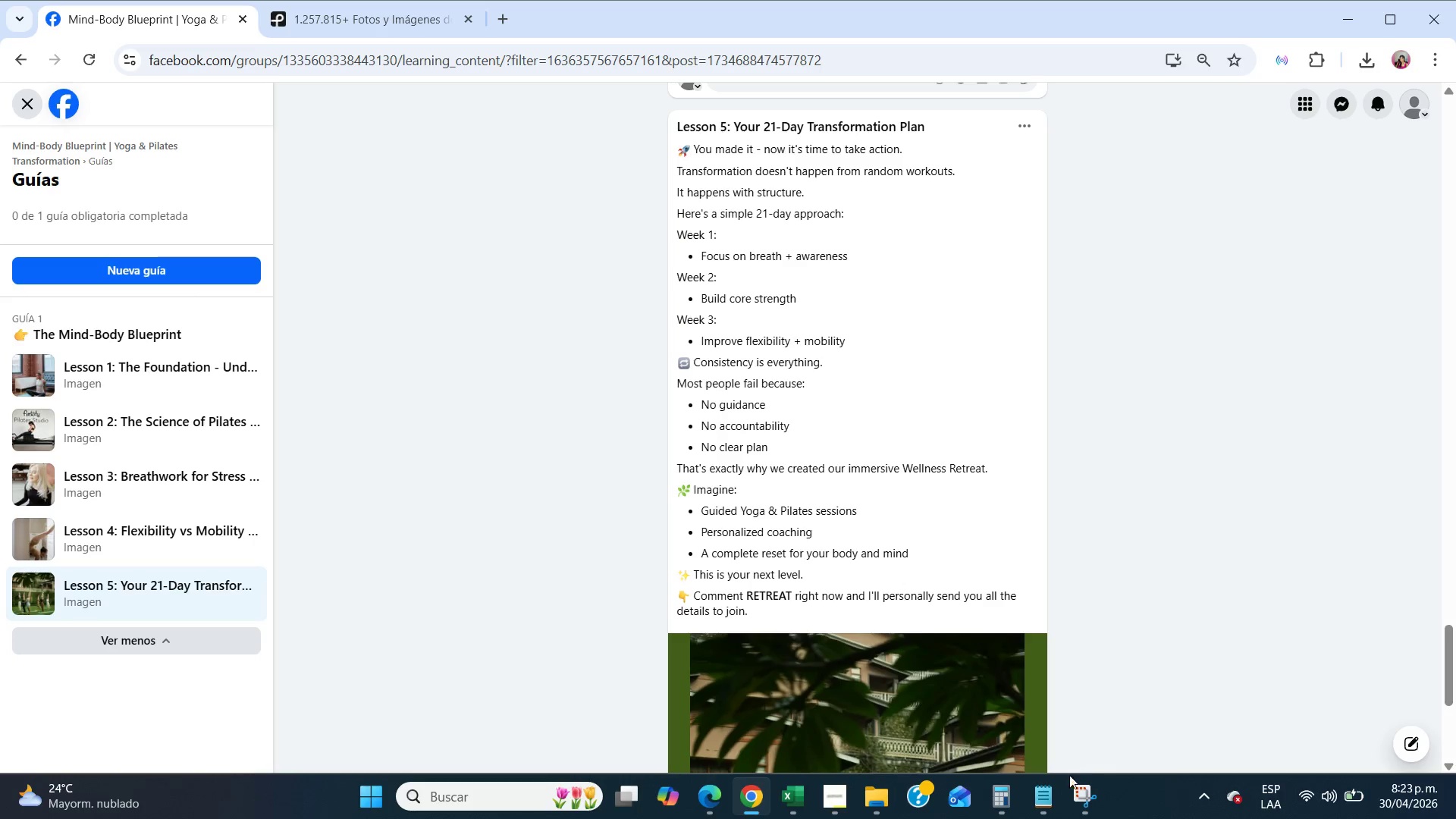 
left_click([1075, 794])
 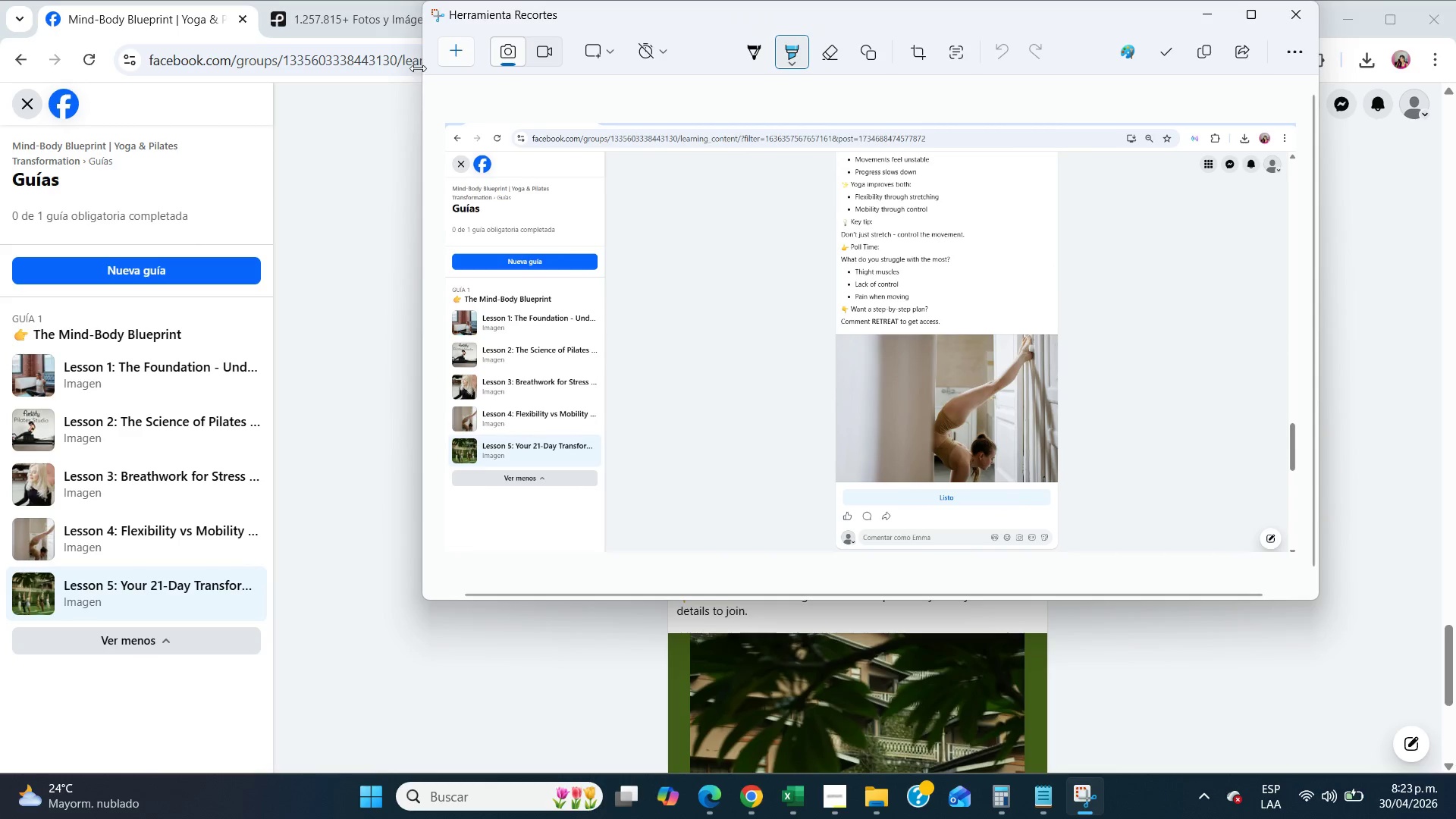 
left_click([447, 48])
 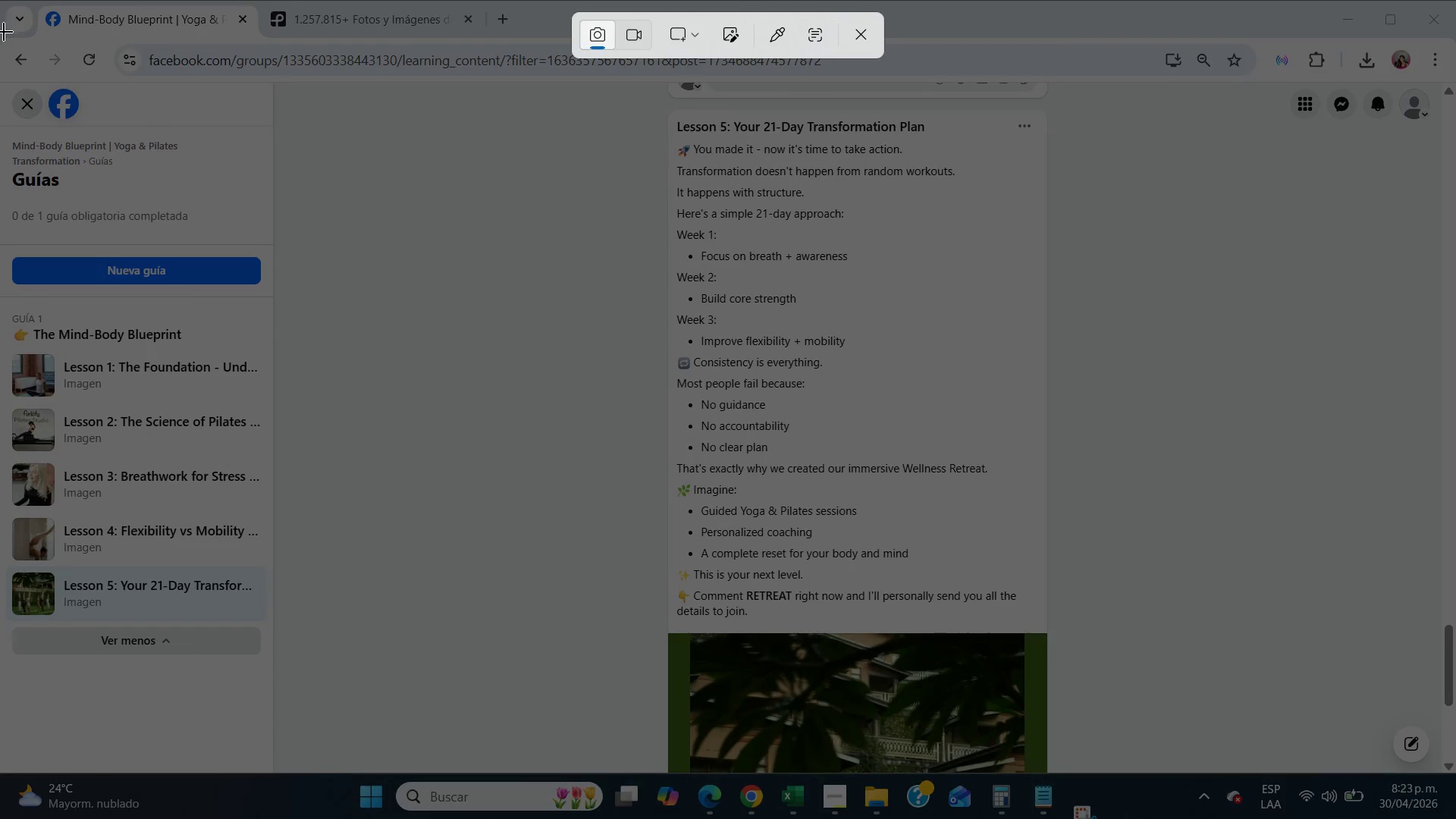 
left_click_drag(start_coordinate=[4, 32], to_coordinate=[1455, 774])
 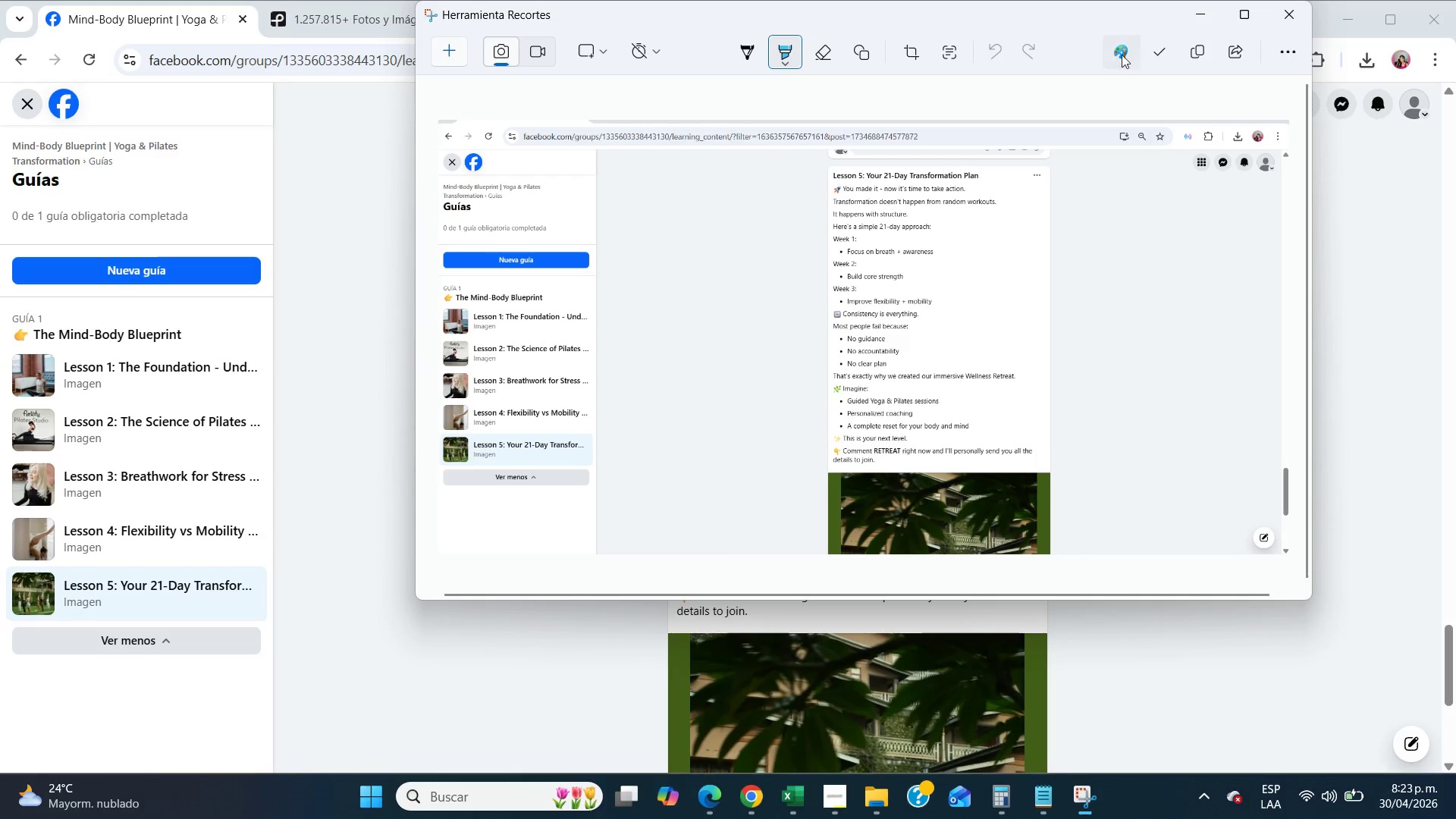 
left_click([1200, 19])
 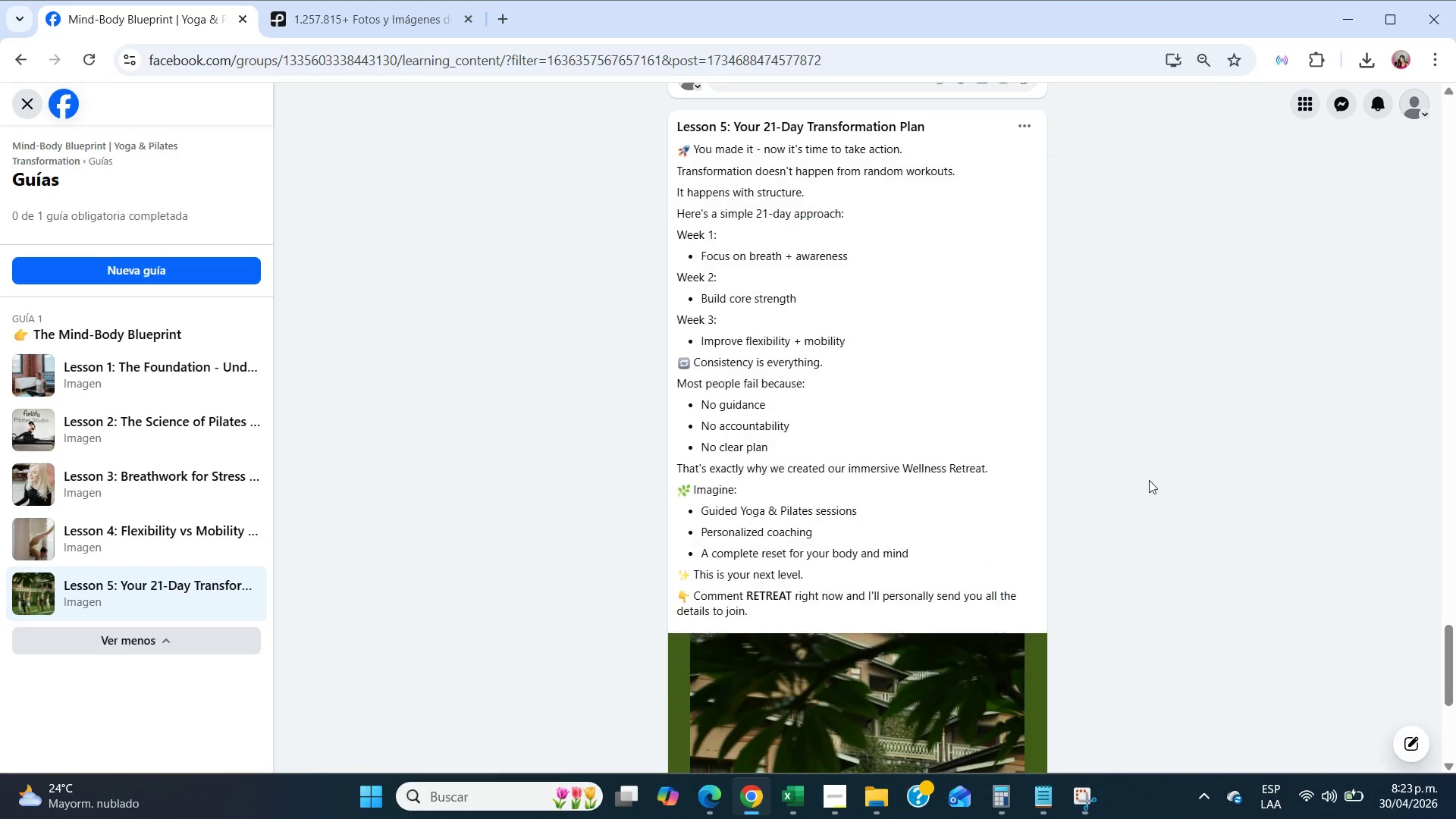 
scroll: coordinate [1149, 480], scroll_direction: down, amount: 4.0
 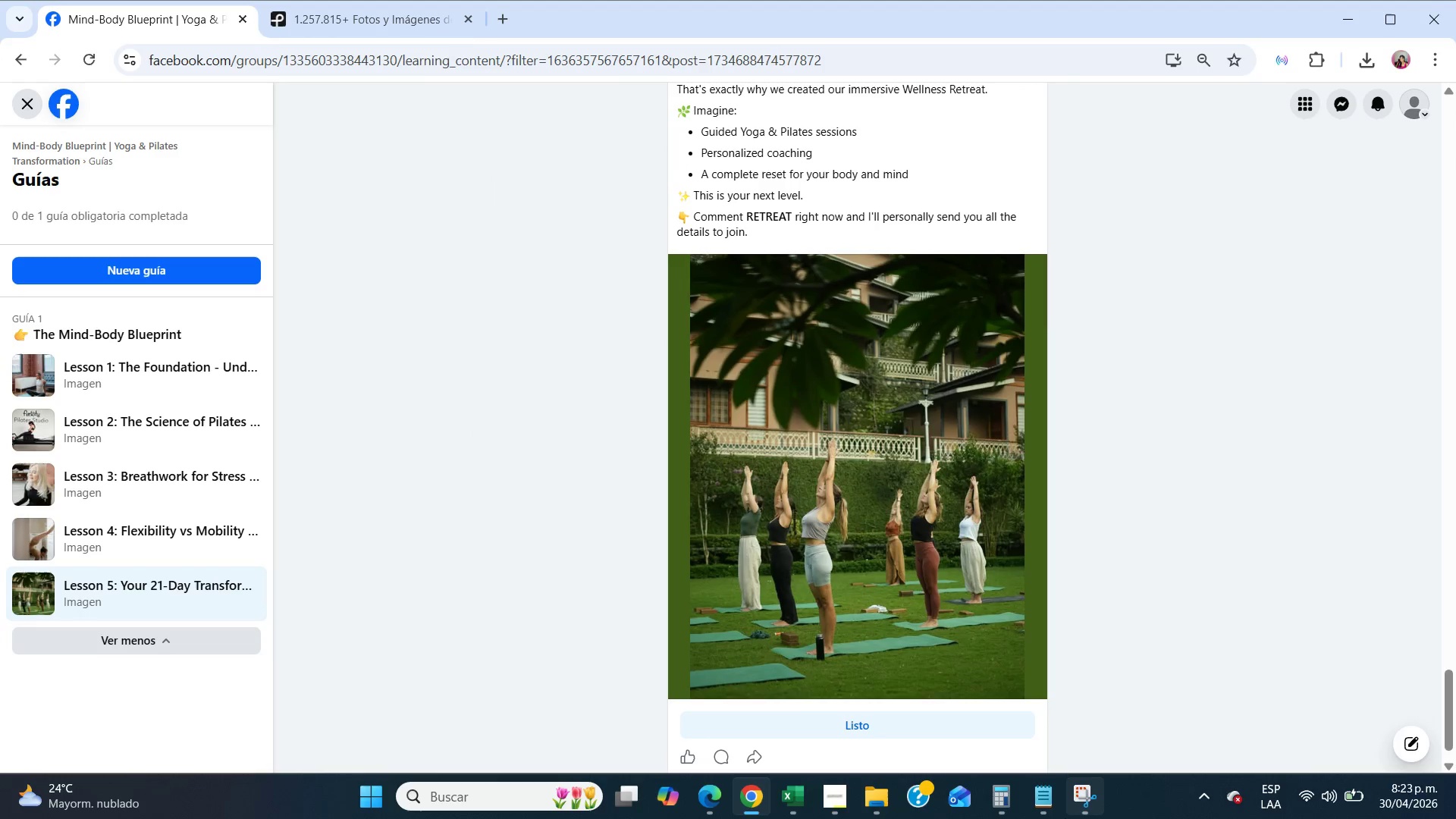 
left_click([1089, 809])
 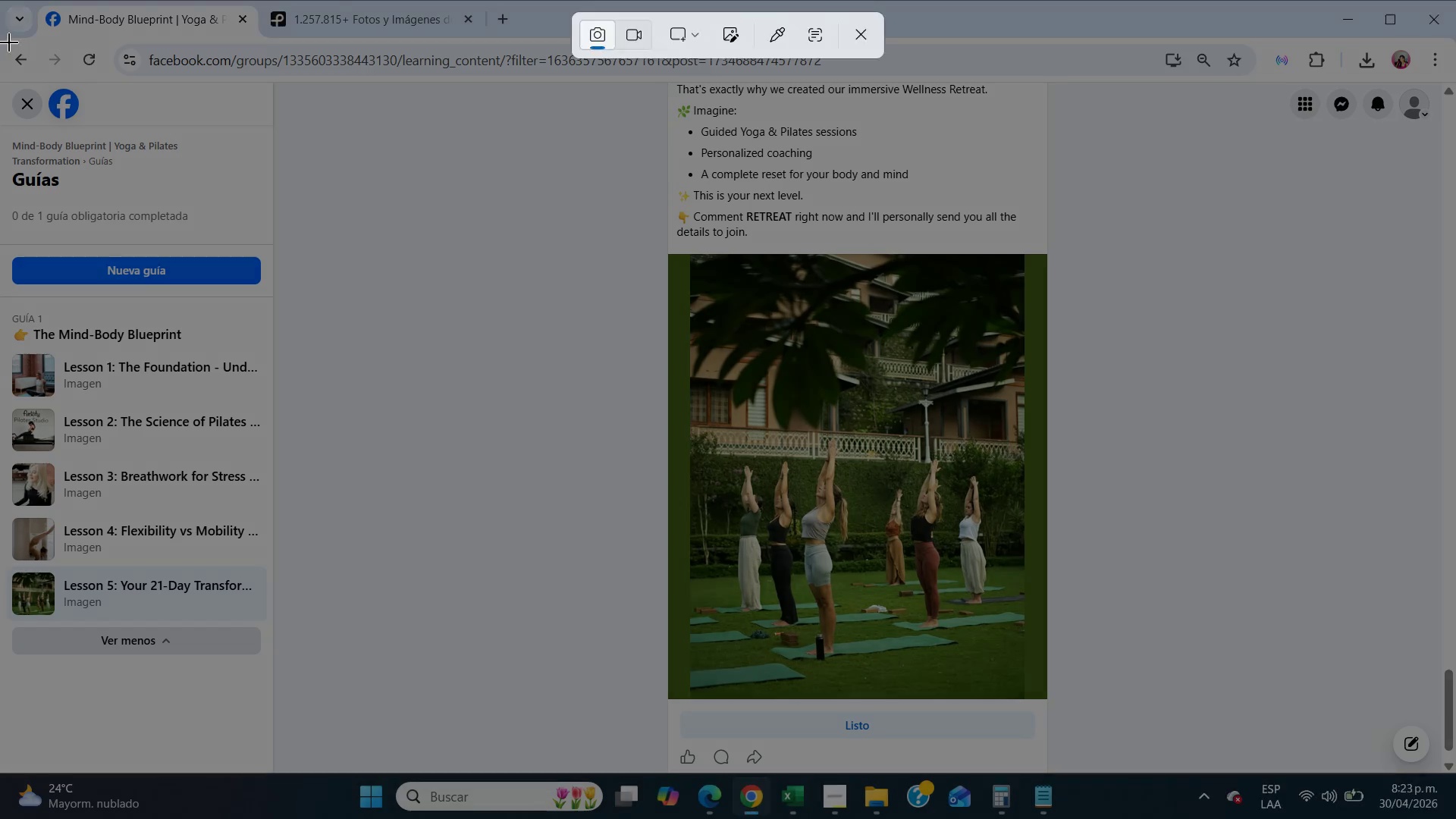 
left_click_drag(start_coordinate=[1, 39], to_coordinate=[1455, 768])
 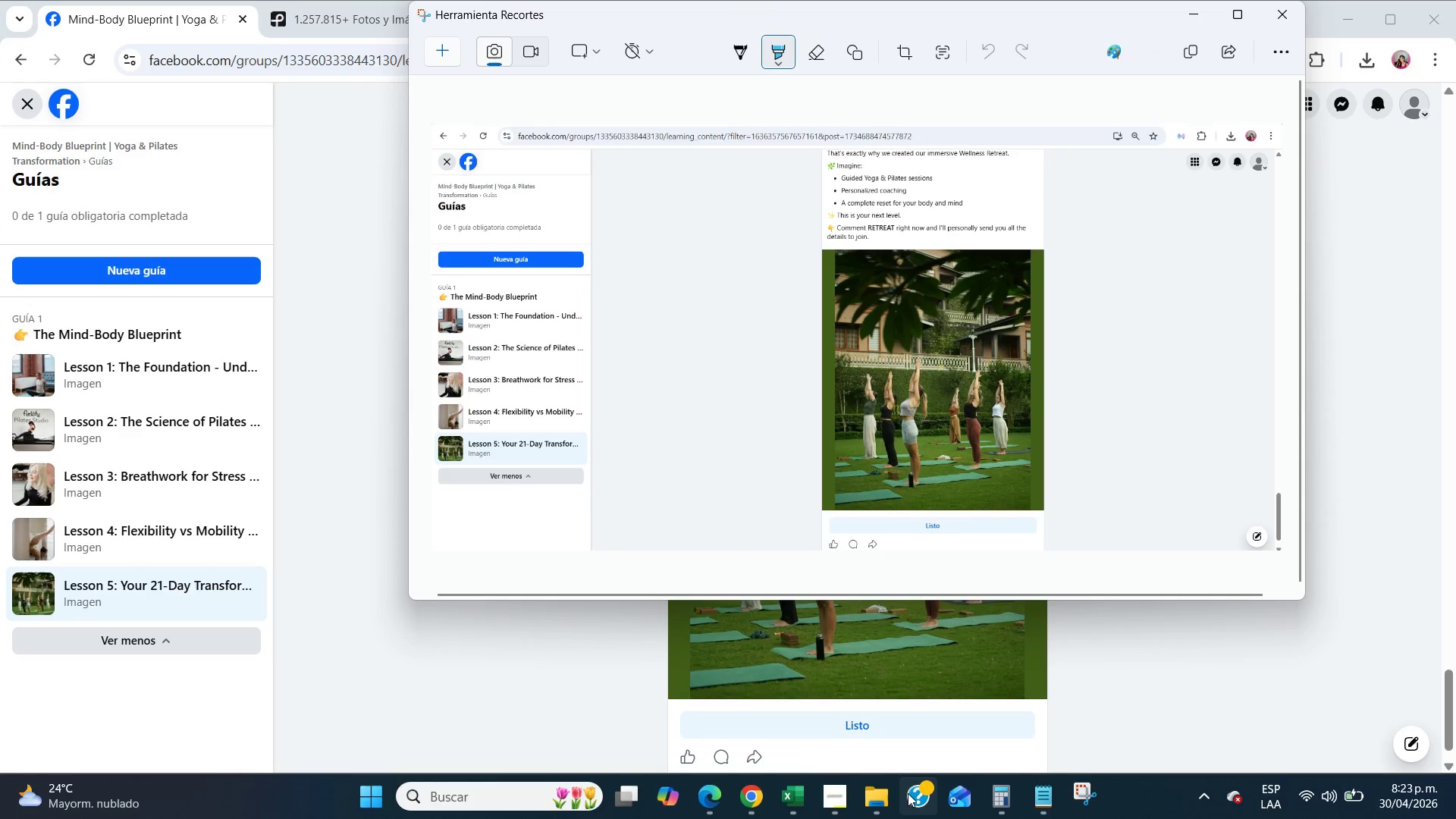 
left_click([871, 799])
 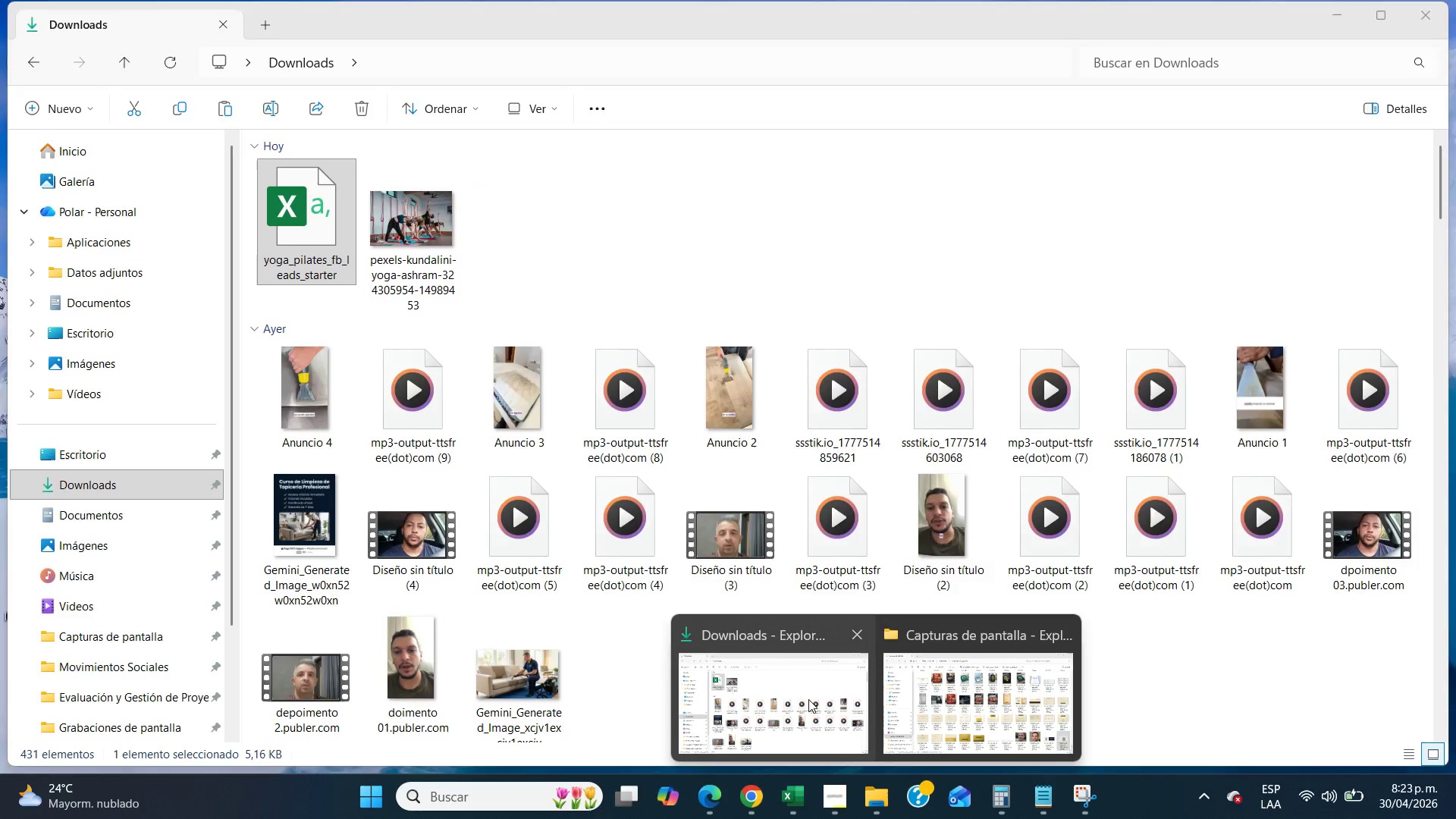 
left_click([936, 698])
 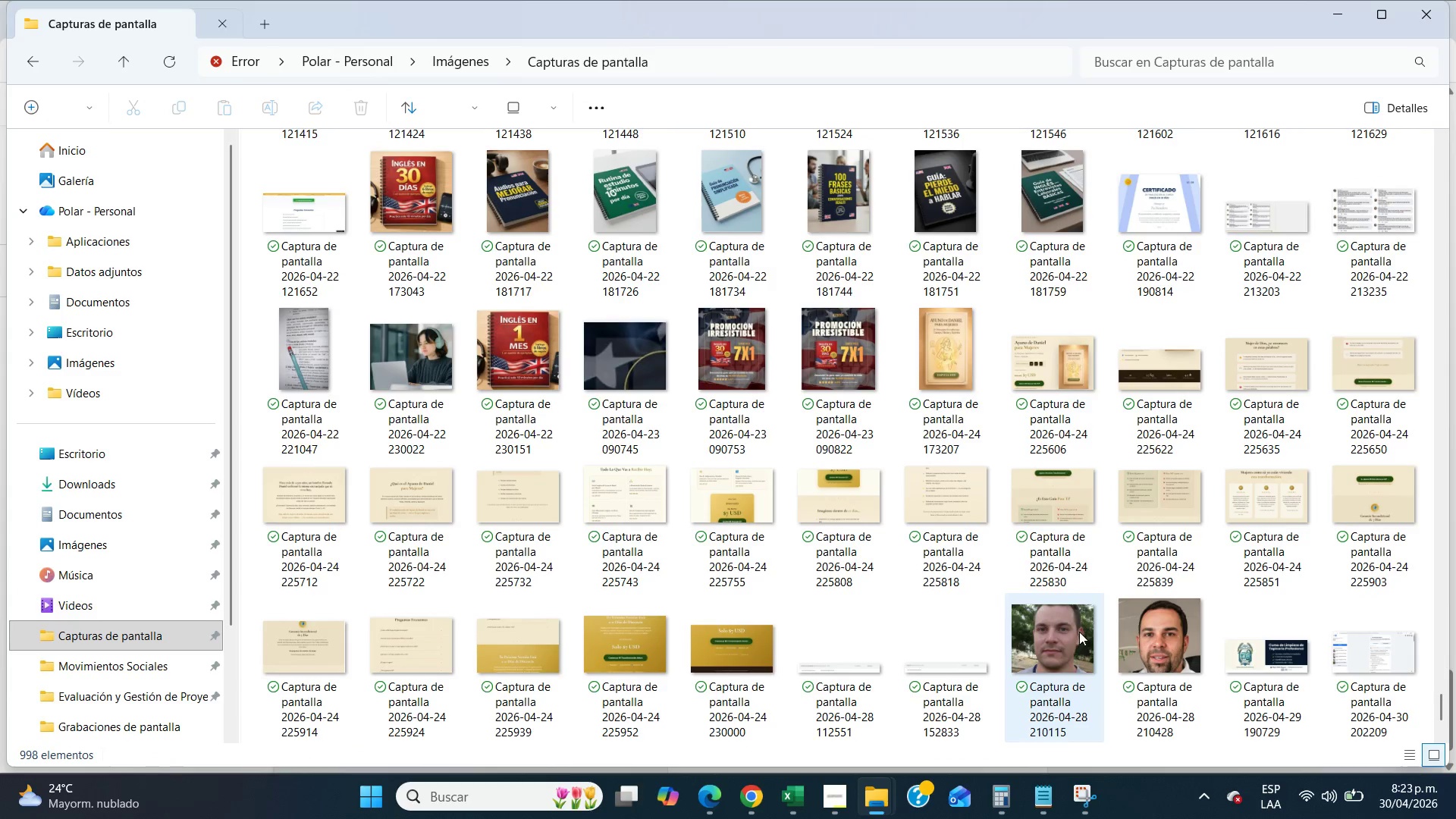 
scroll: coordinate [1089, 633], scroll_direction: down, amount: 22.0
 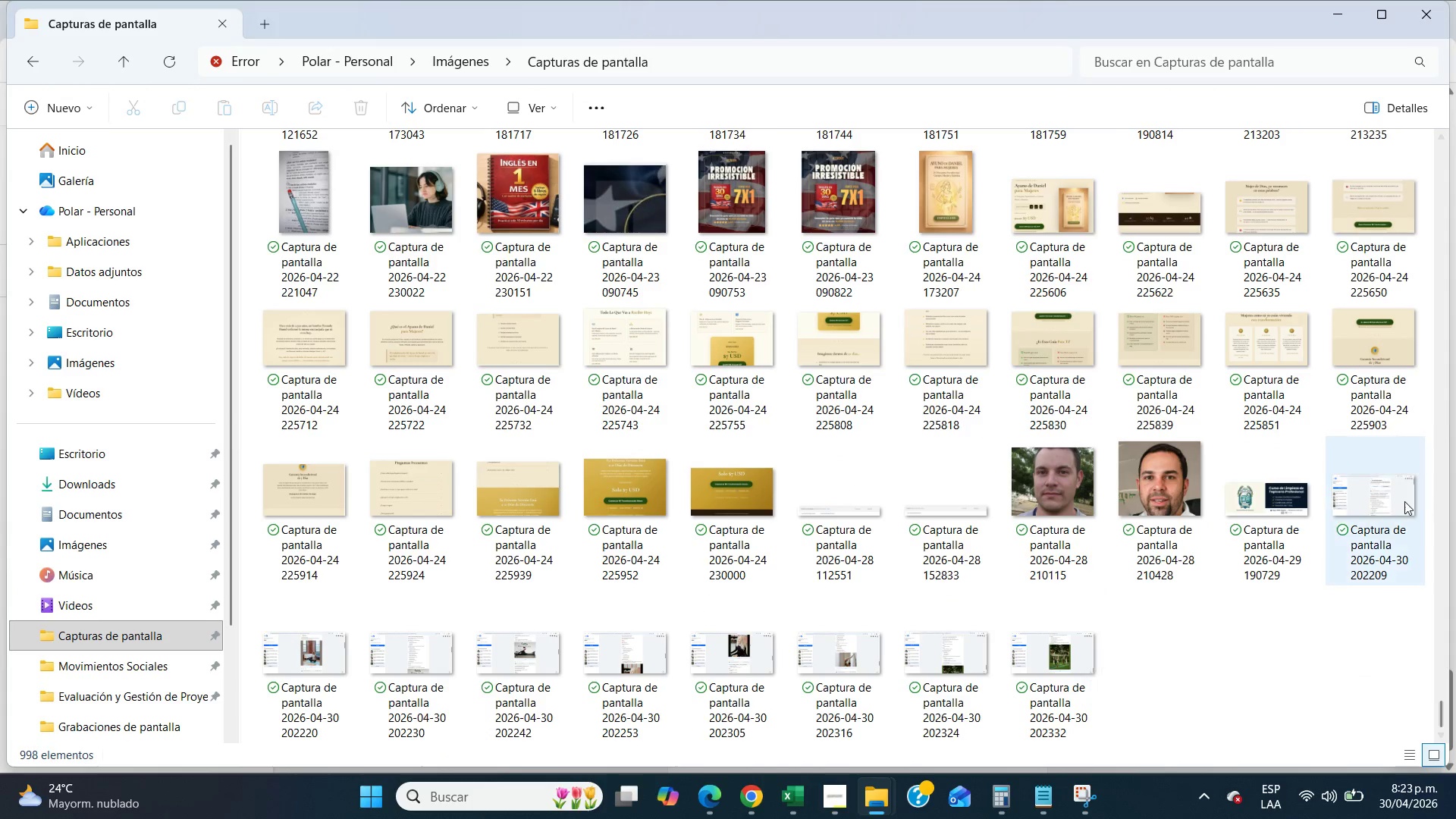 
left_click([1401, 501])
 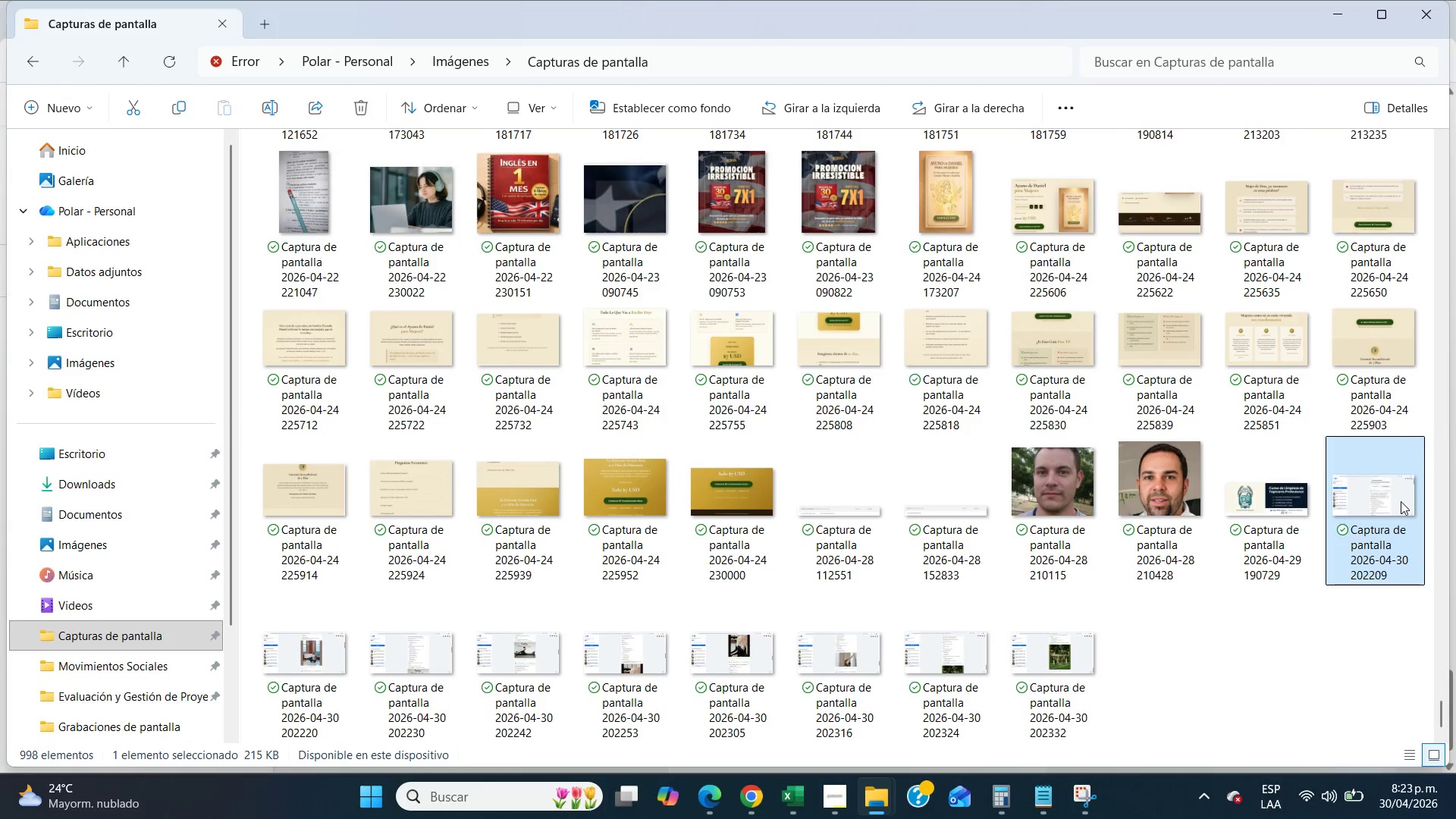 
key(Control+X)
 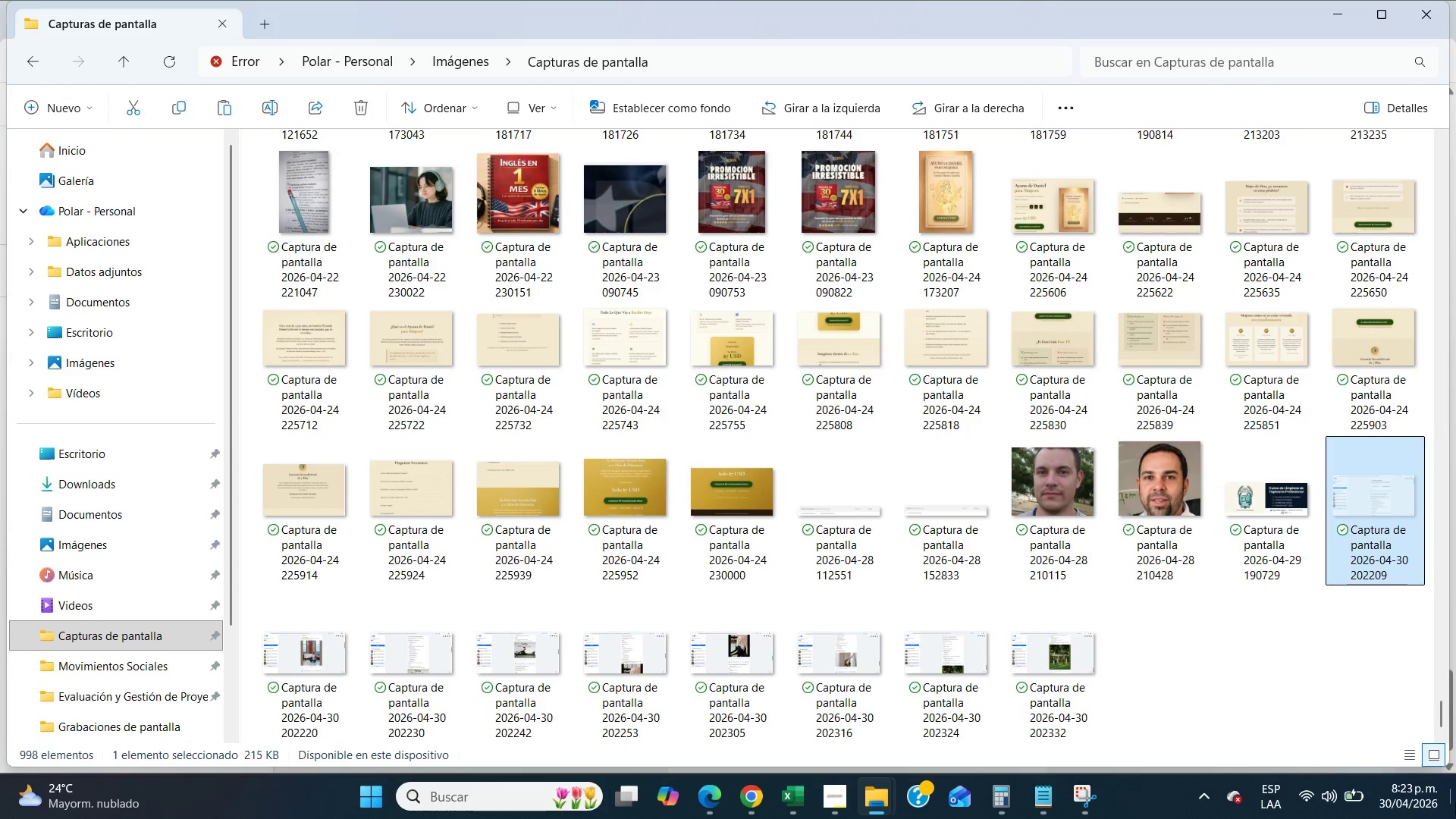 
left_click([1455, 805])
 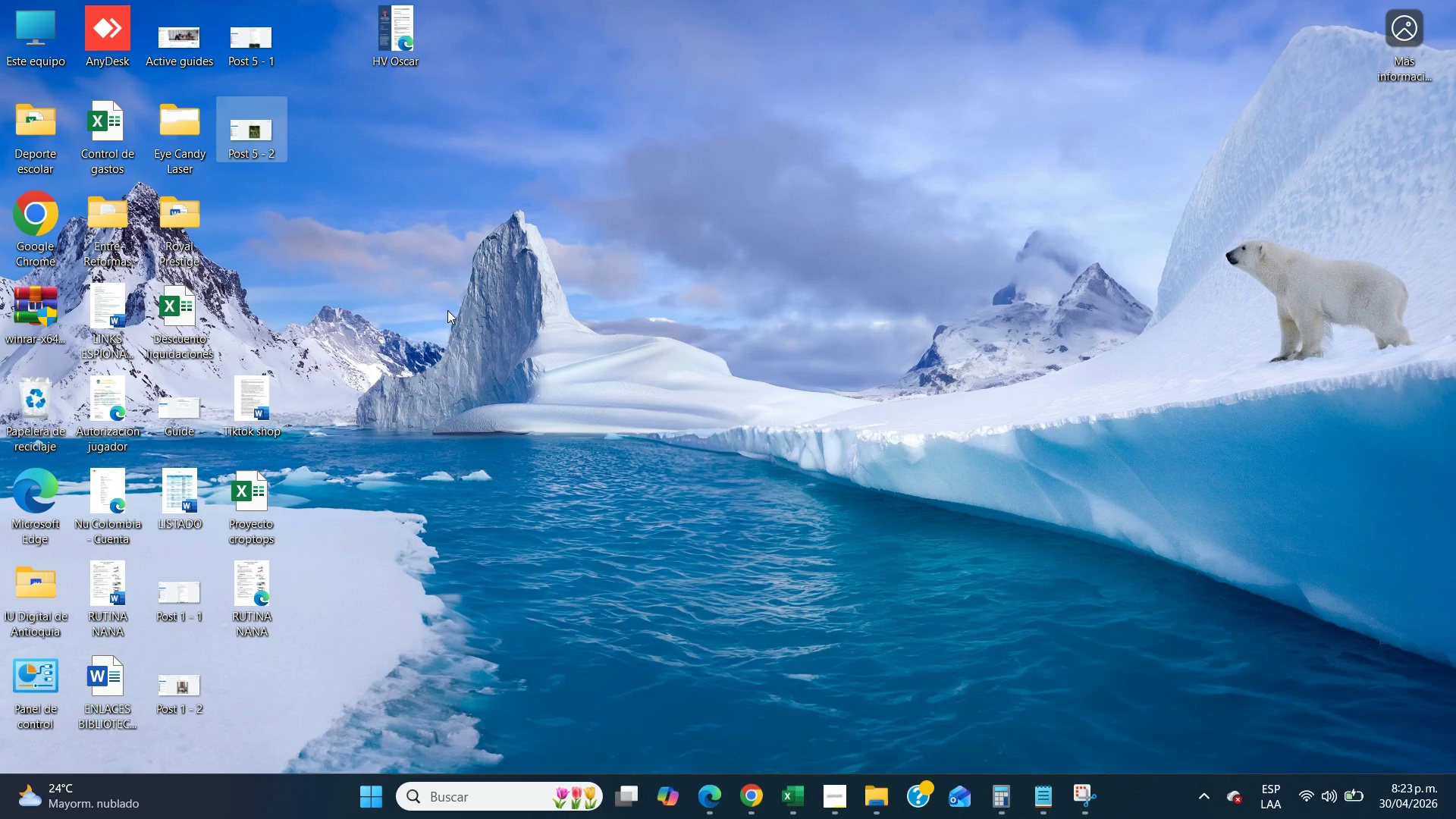 
left_click([441, 304])
 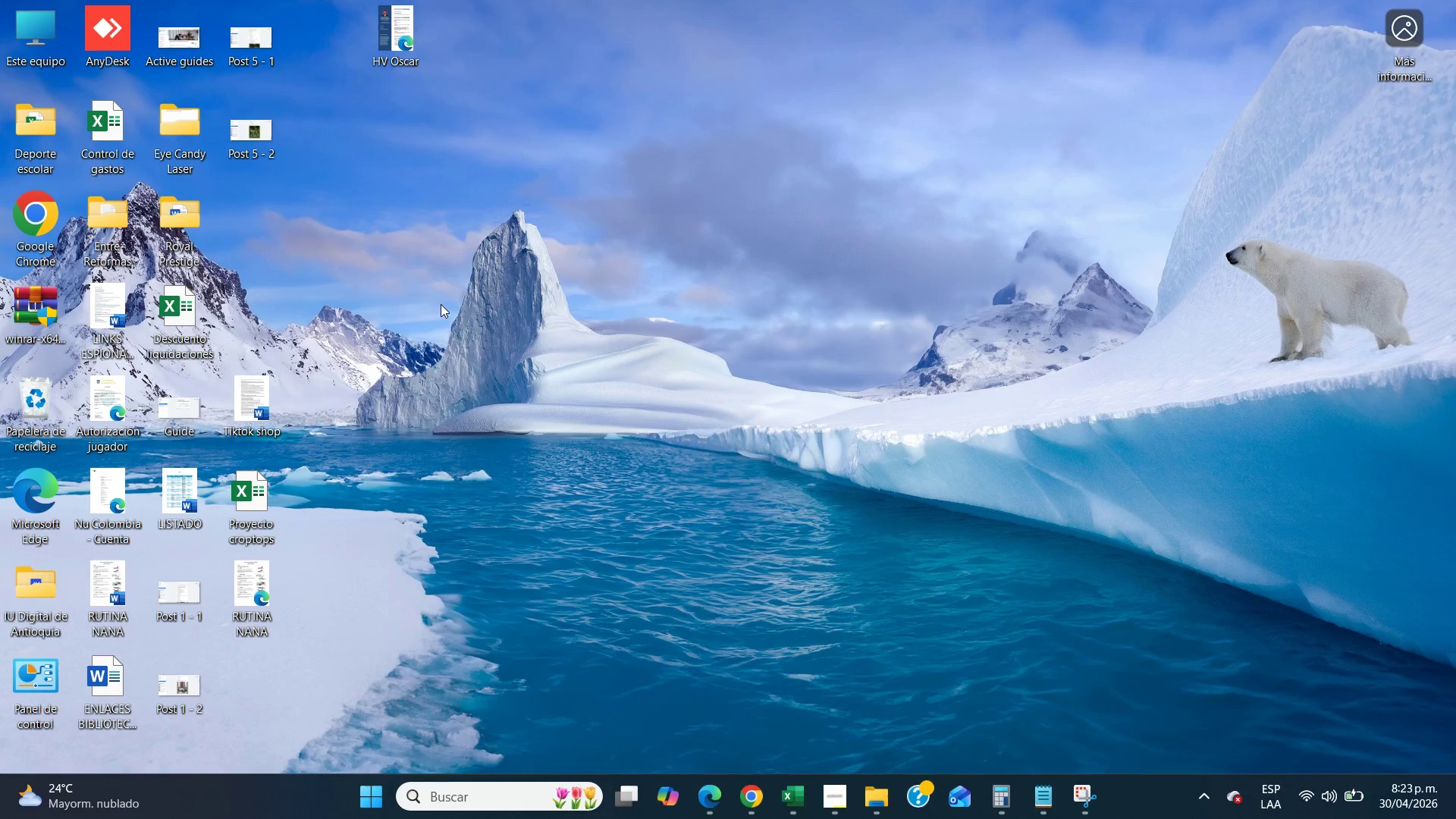 
key(Control+V)
 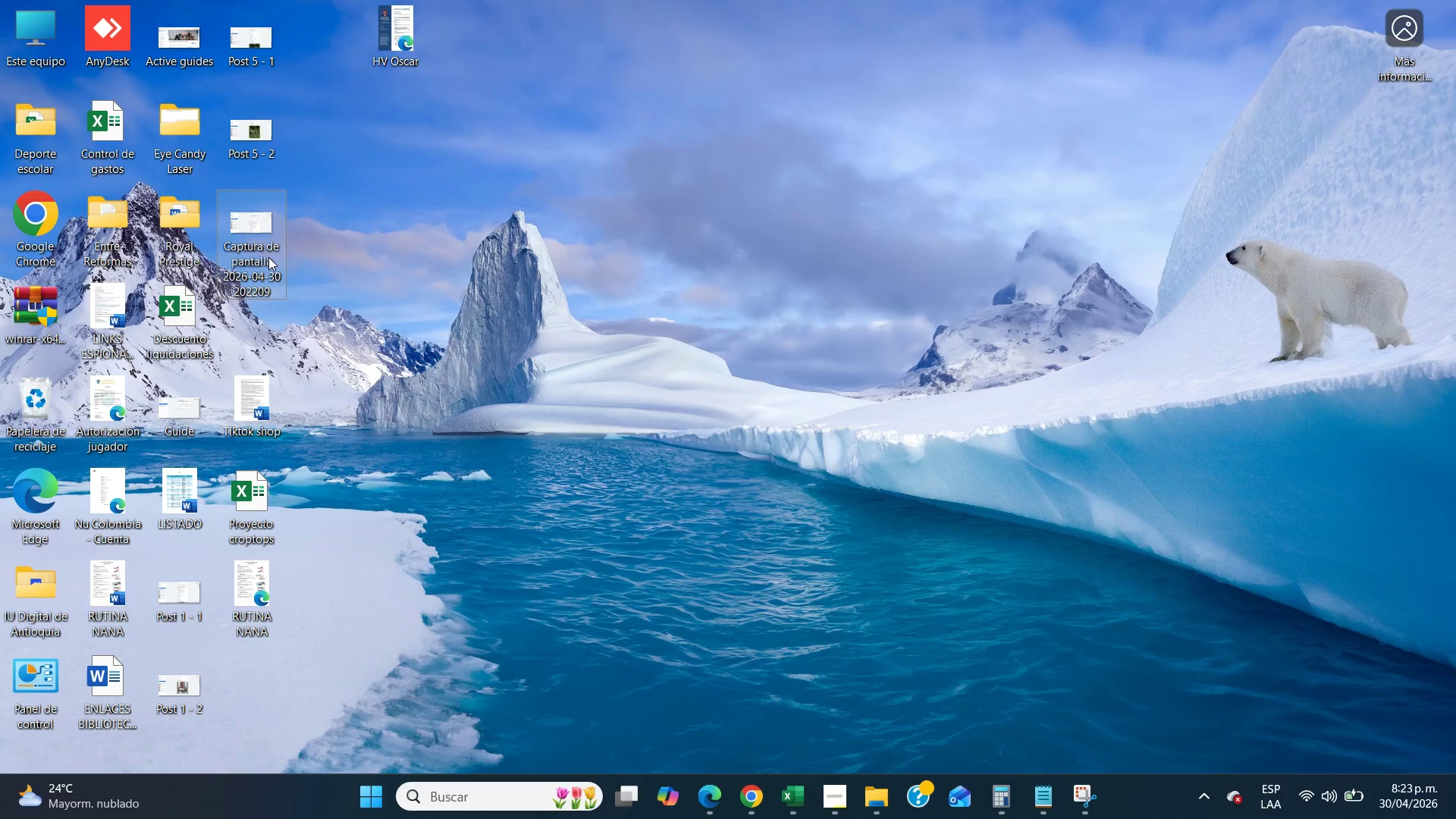 
right_click([264, 255])
 